 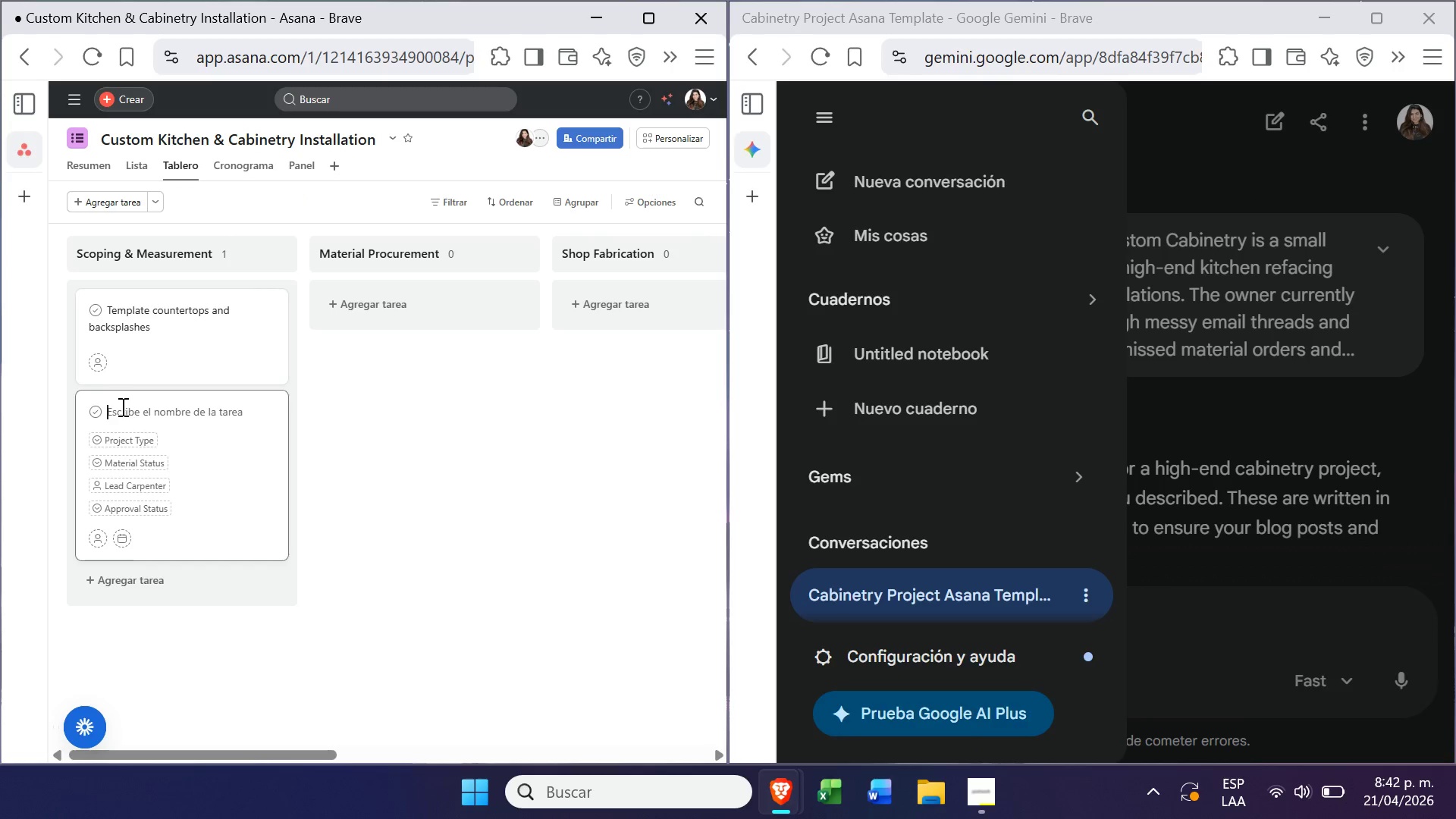 
left_click([1191, 414])
 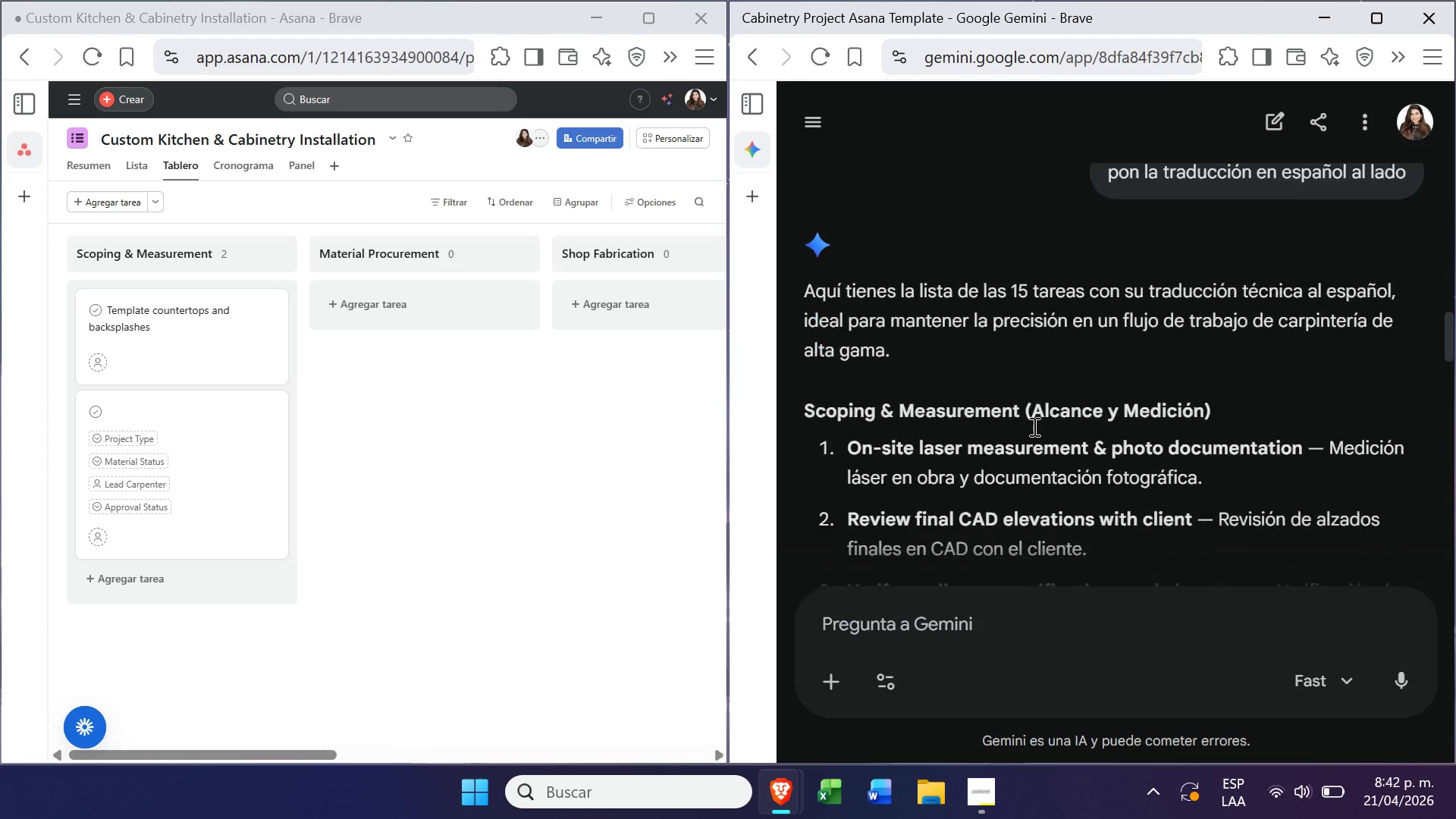 
wait(5.05)
 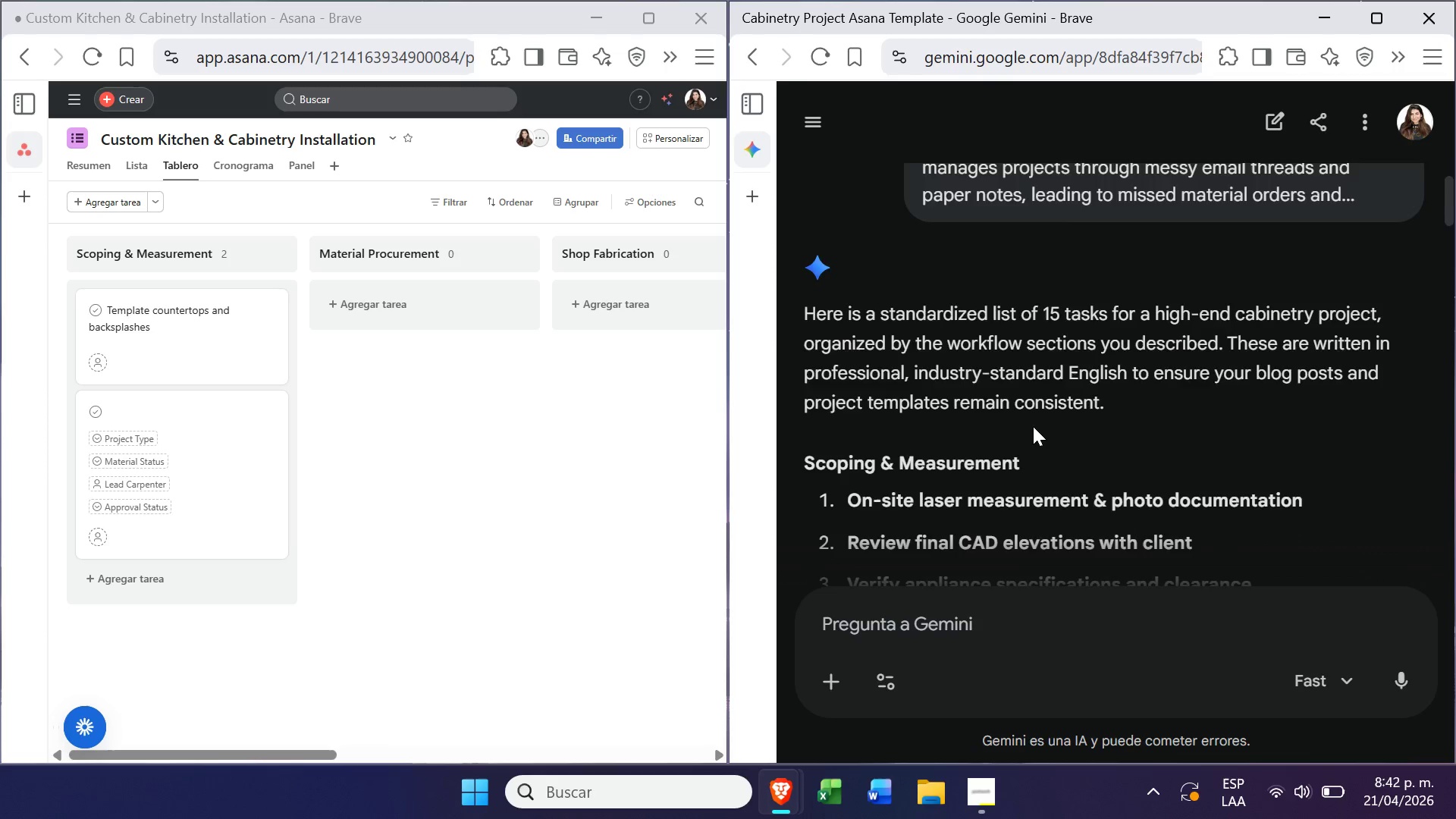 
mouse_move([924, 444])
 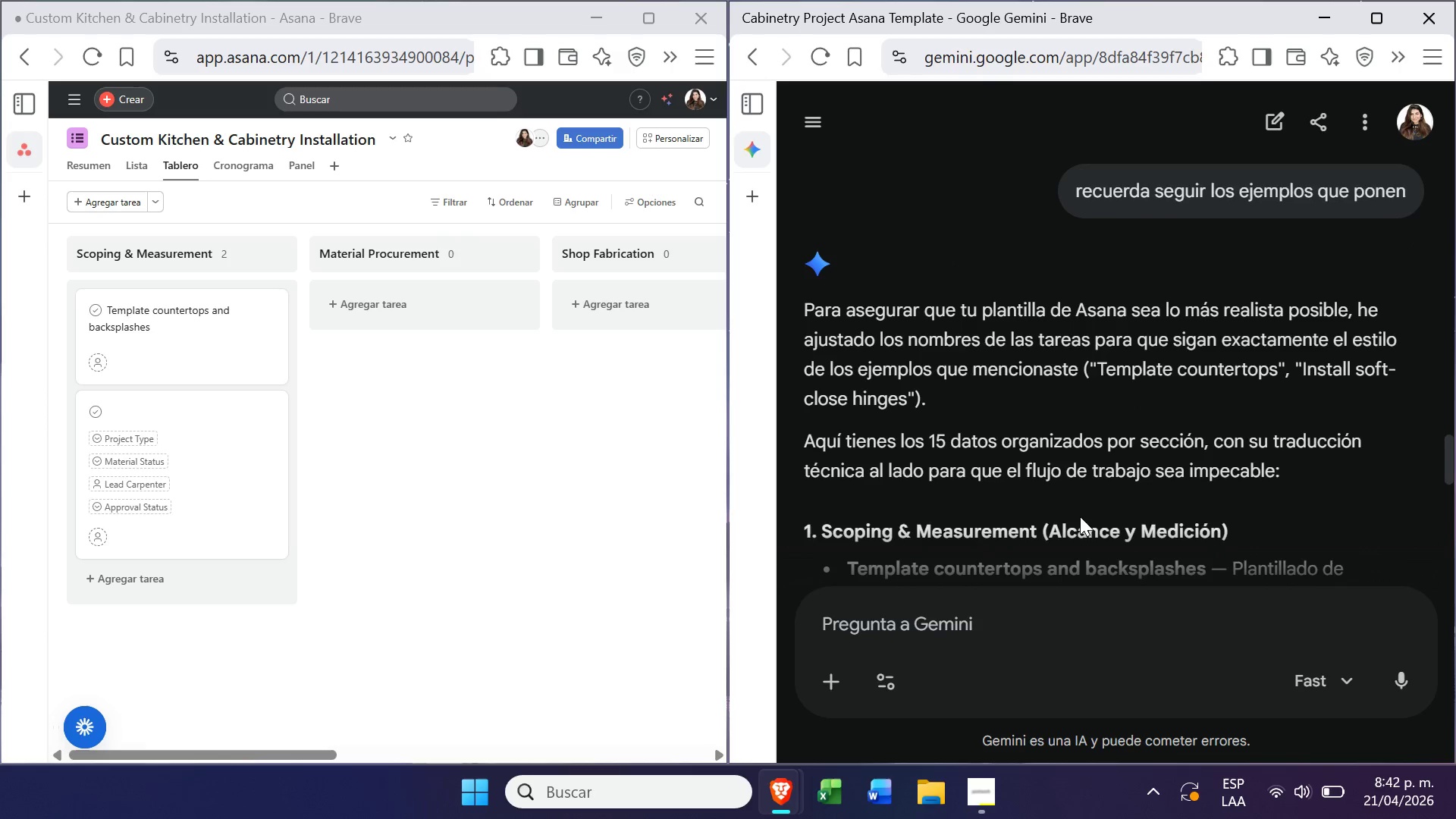 
left_click([1081, 516])
 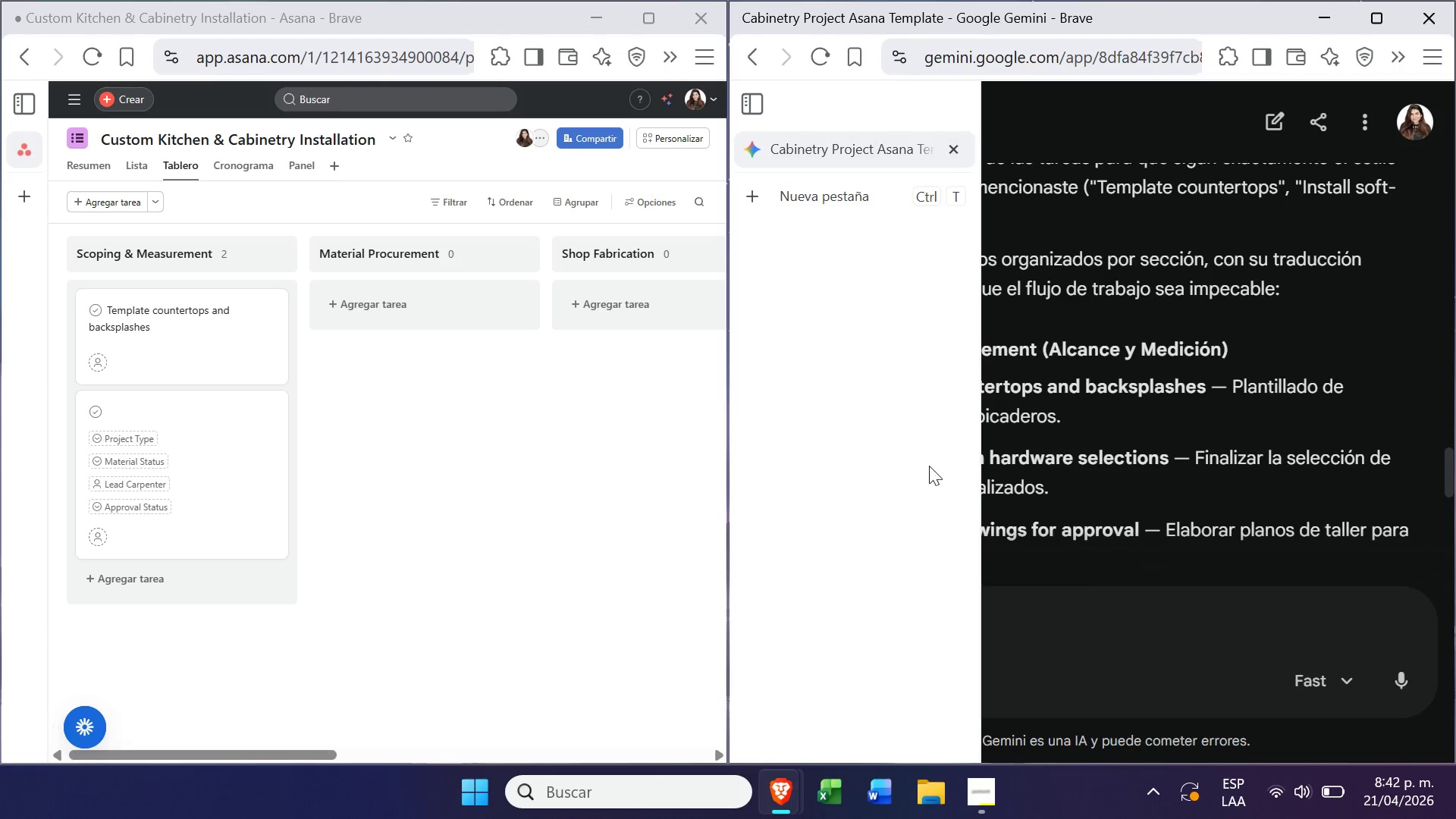 
left_click_drag(start_coordinate=[848, 457], to_coordinate=[1168, 454])
 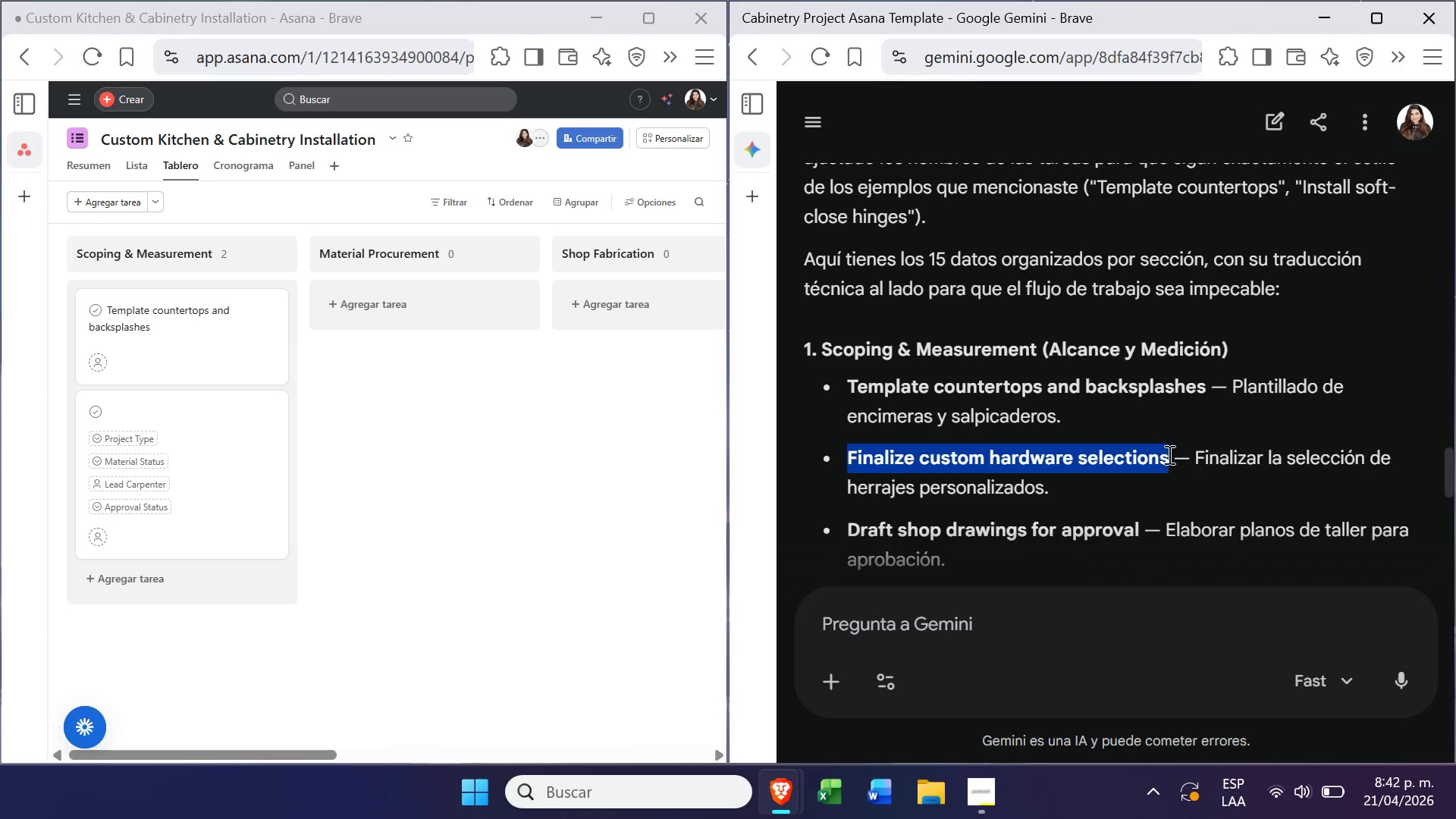 
key(Control+C)
 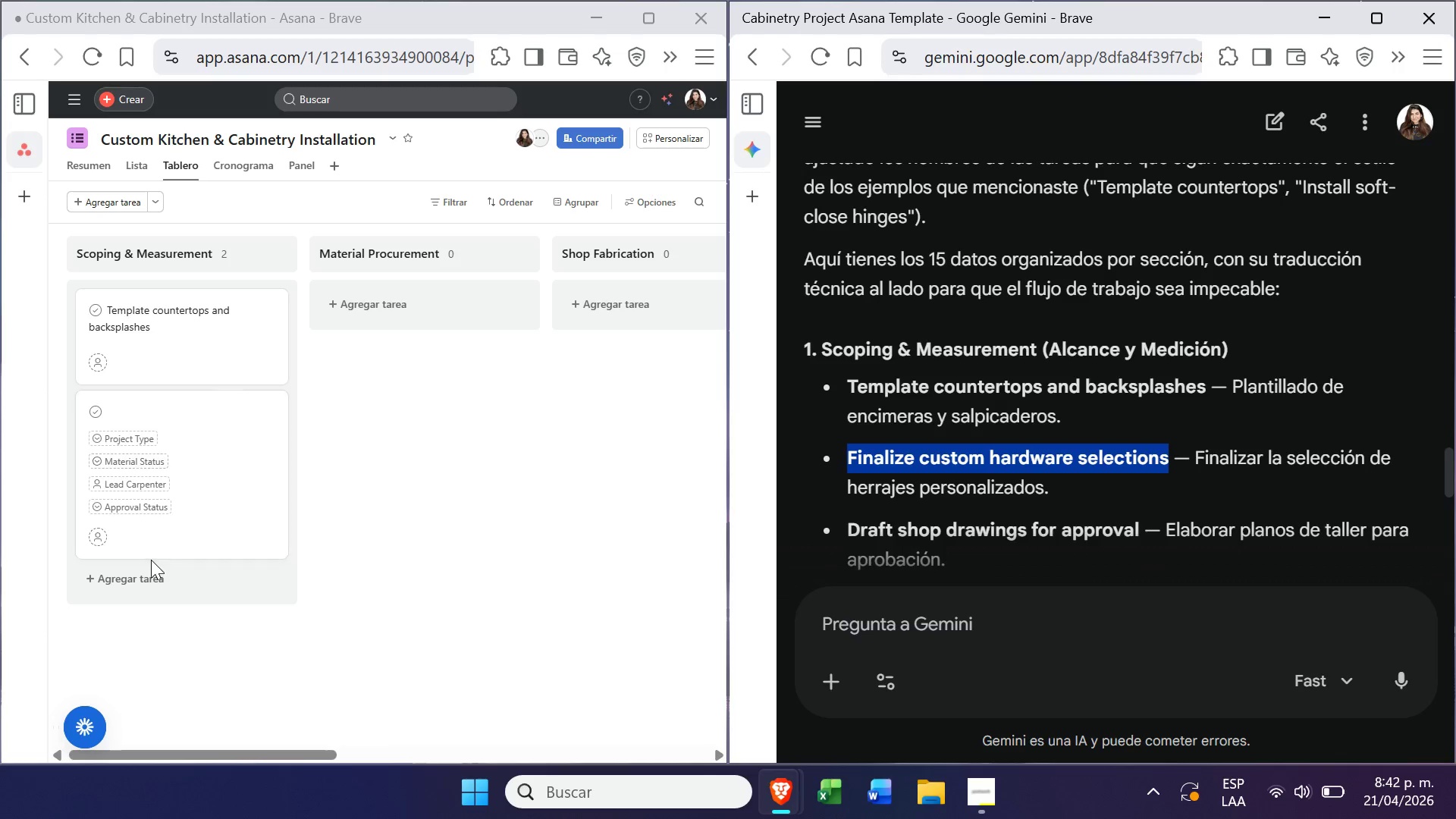 
left_click([149, 572])
 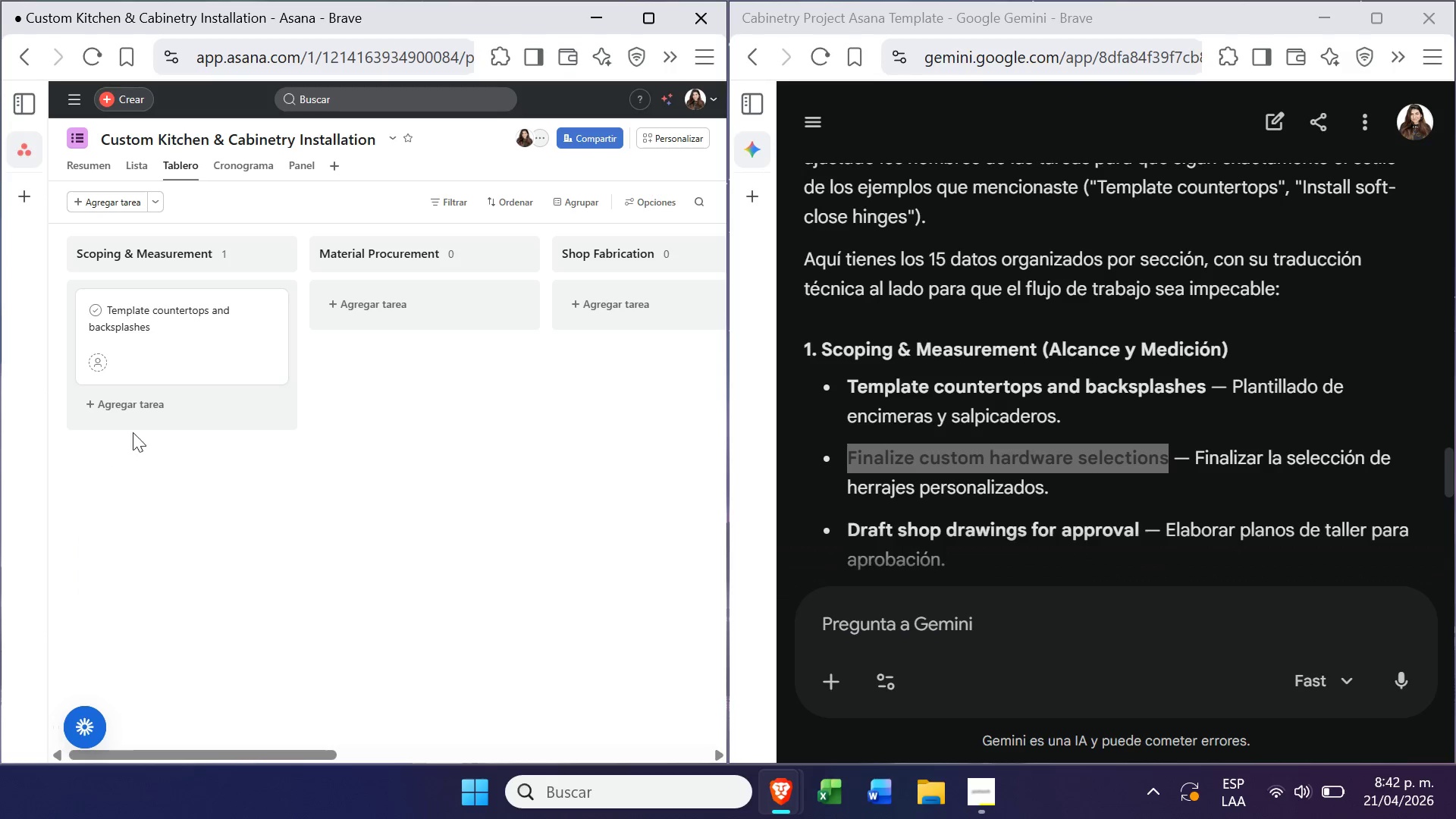 
left_click([166, 400])
 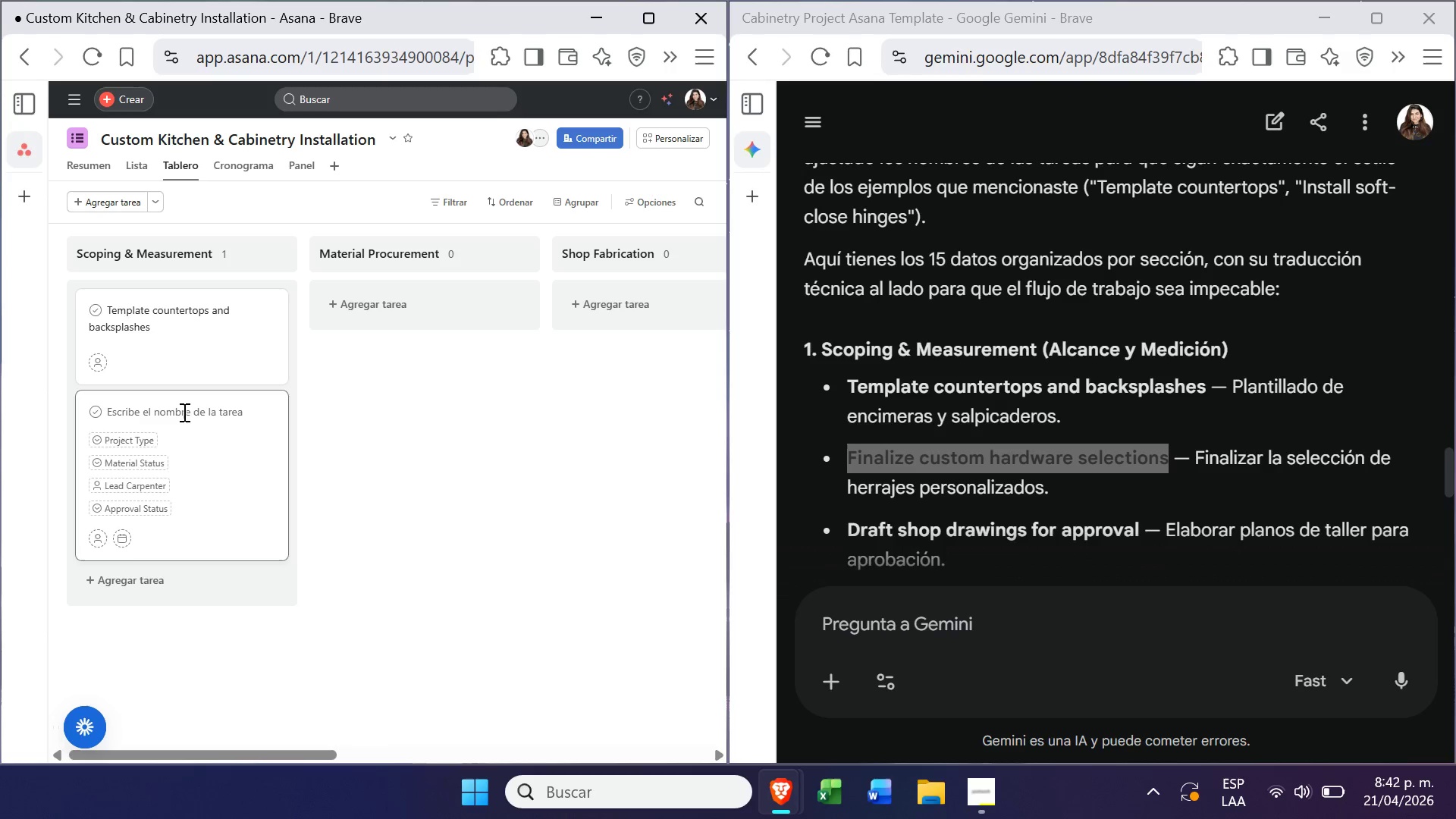 
key(Control+ControlLeft)
 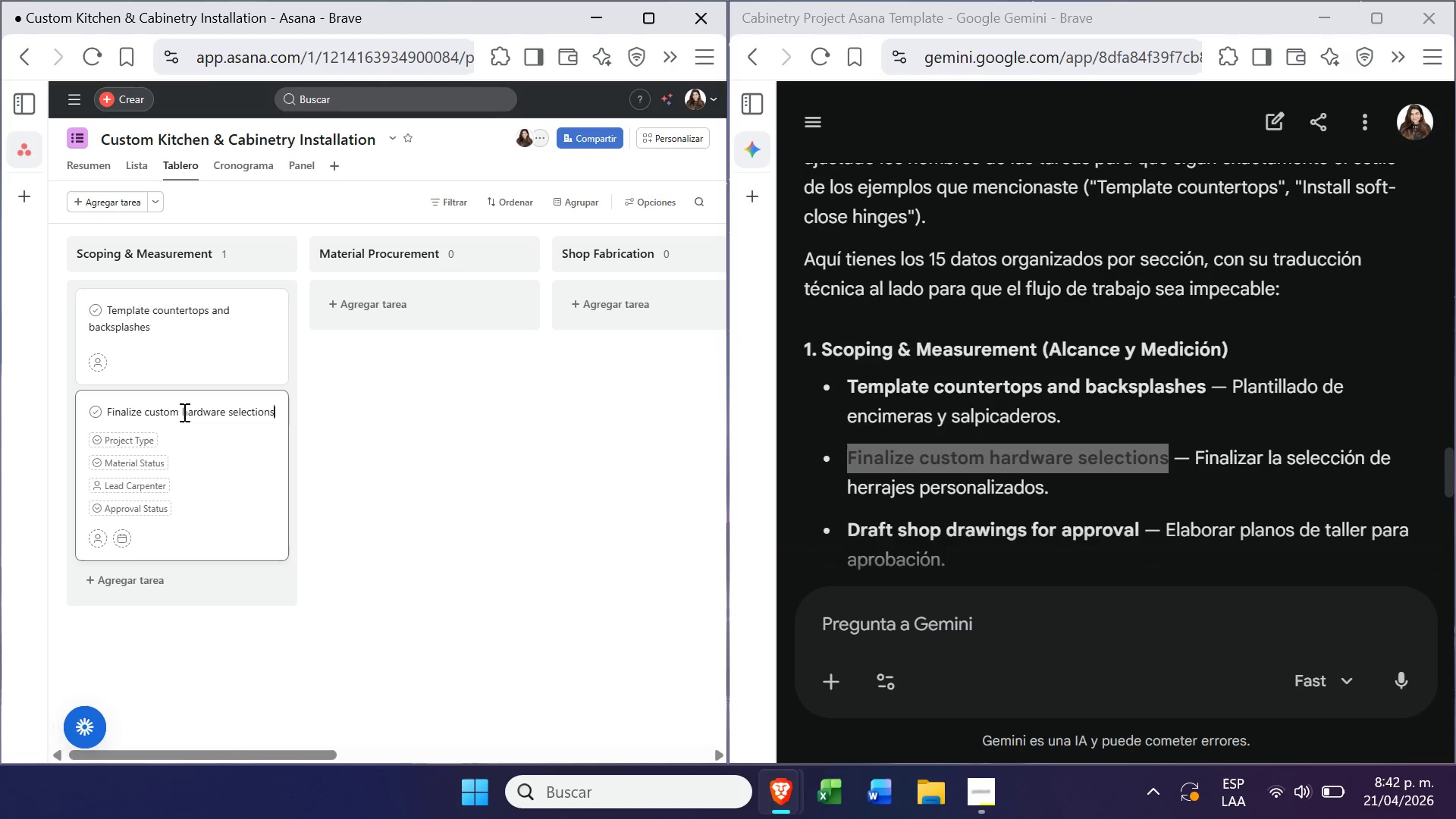 
key(Control+V)
 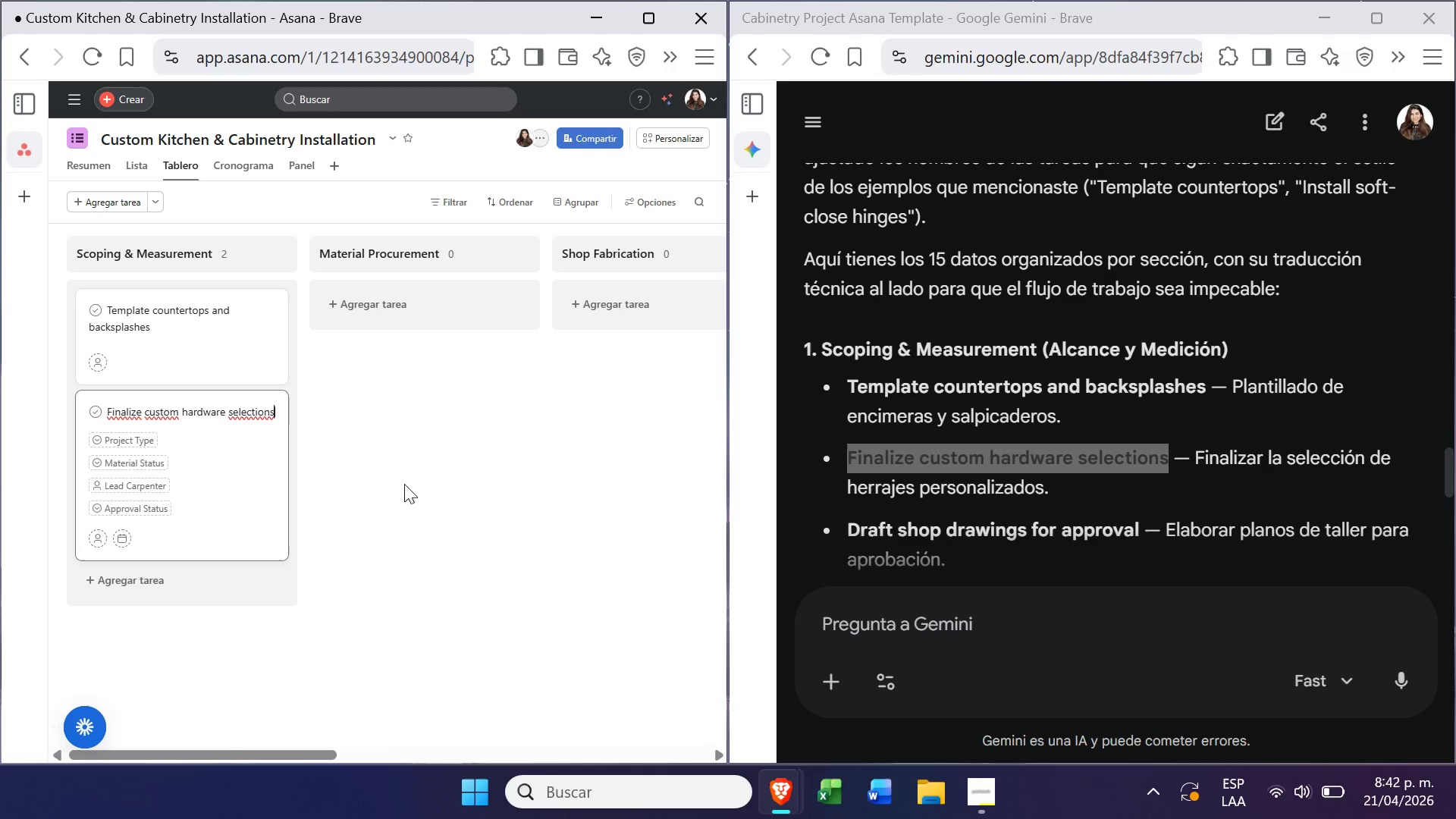 
left_click([403, 491])
 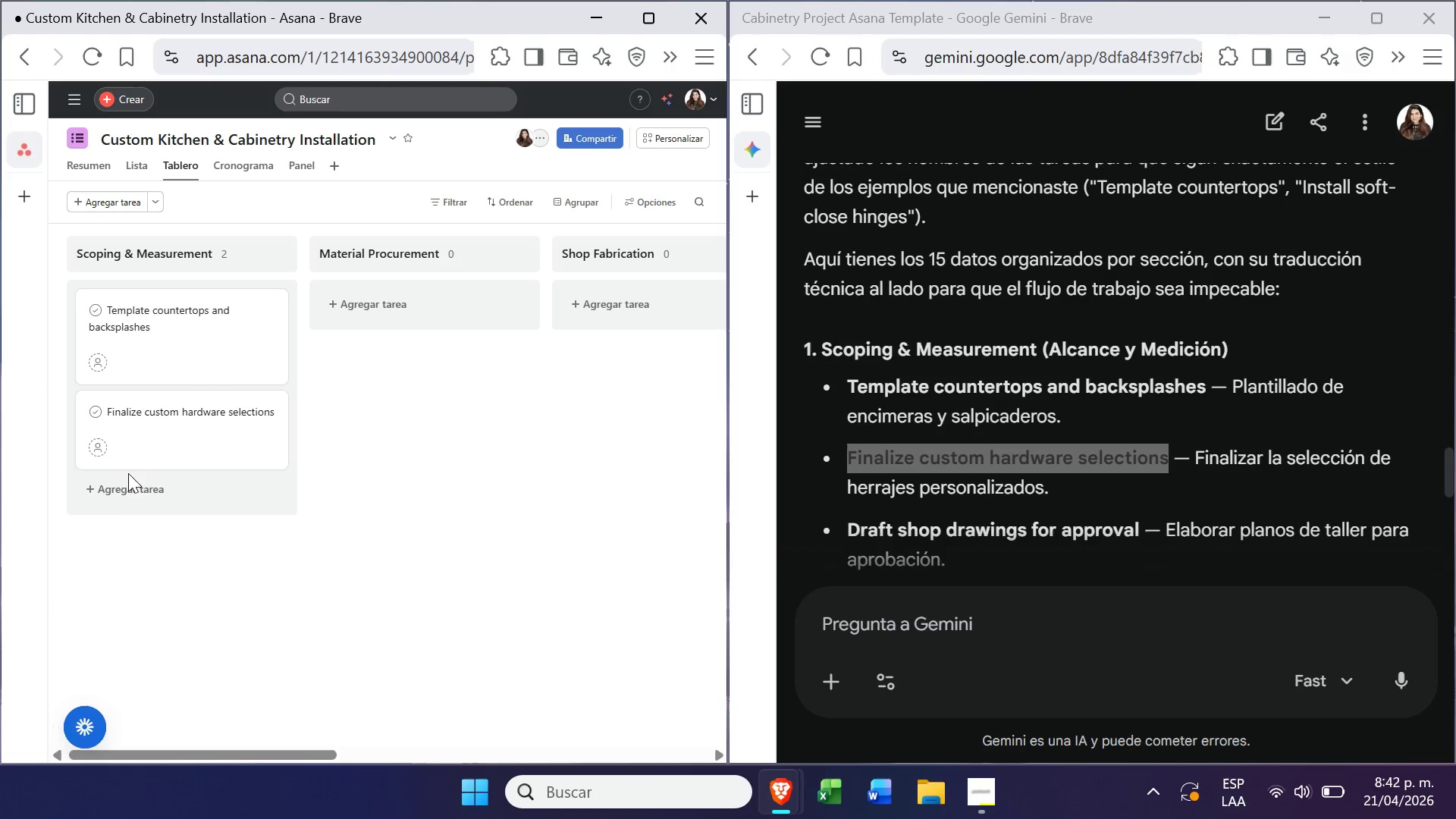 
left_click([128, 487])
 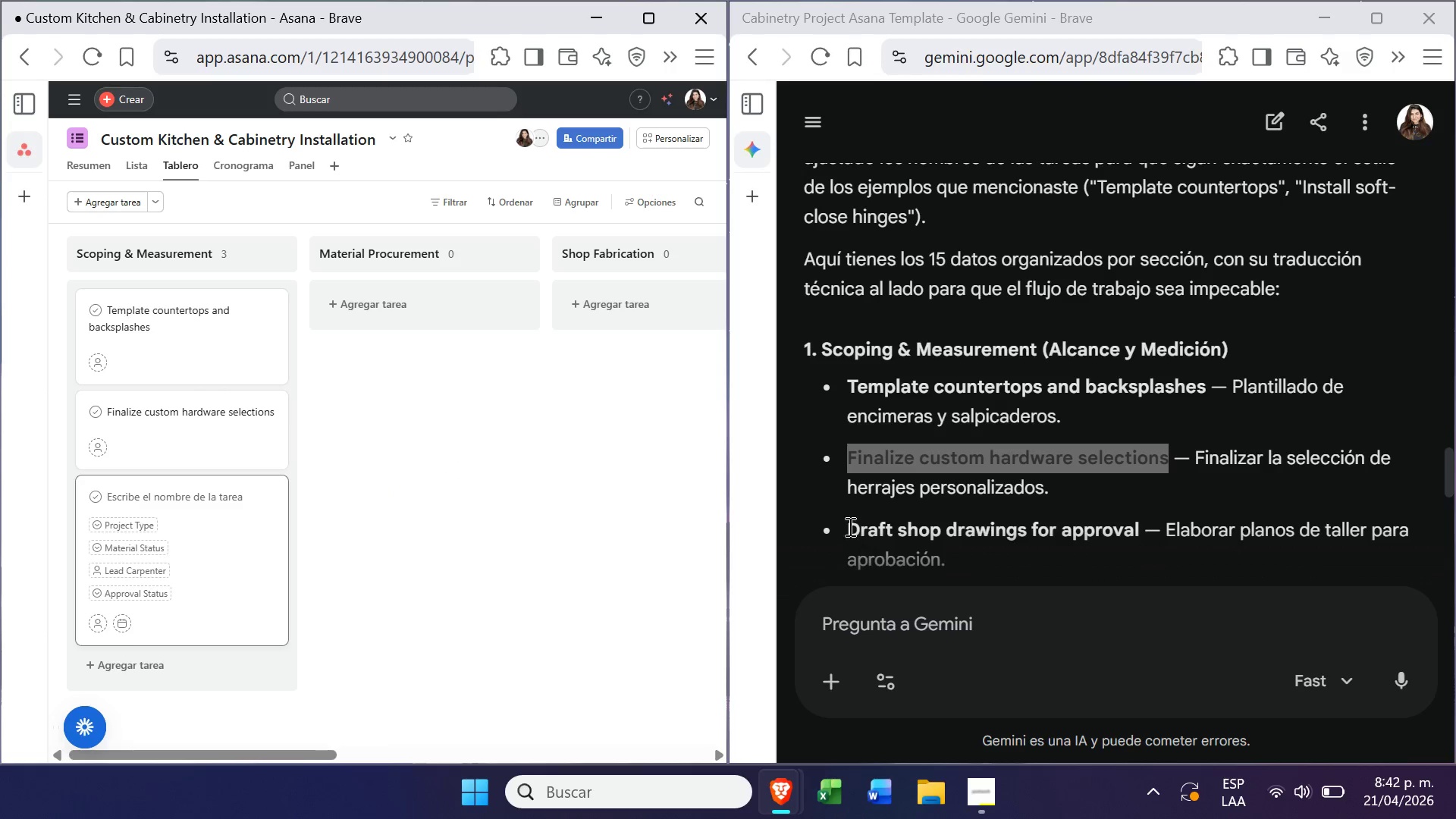 
left_click_drag(start_coordinate=[850, 535], to_coordinate=[1143, 524])
 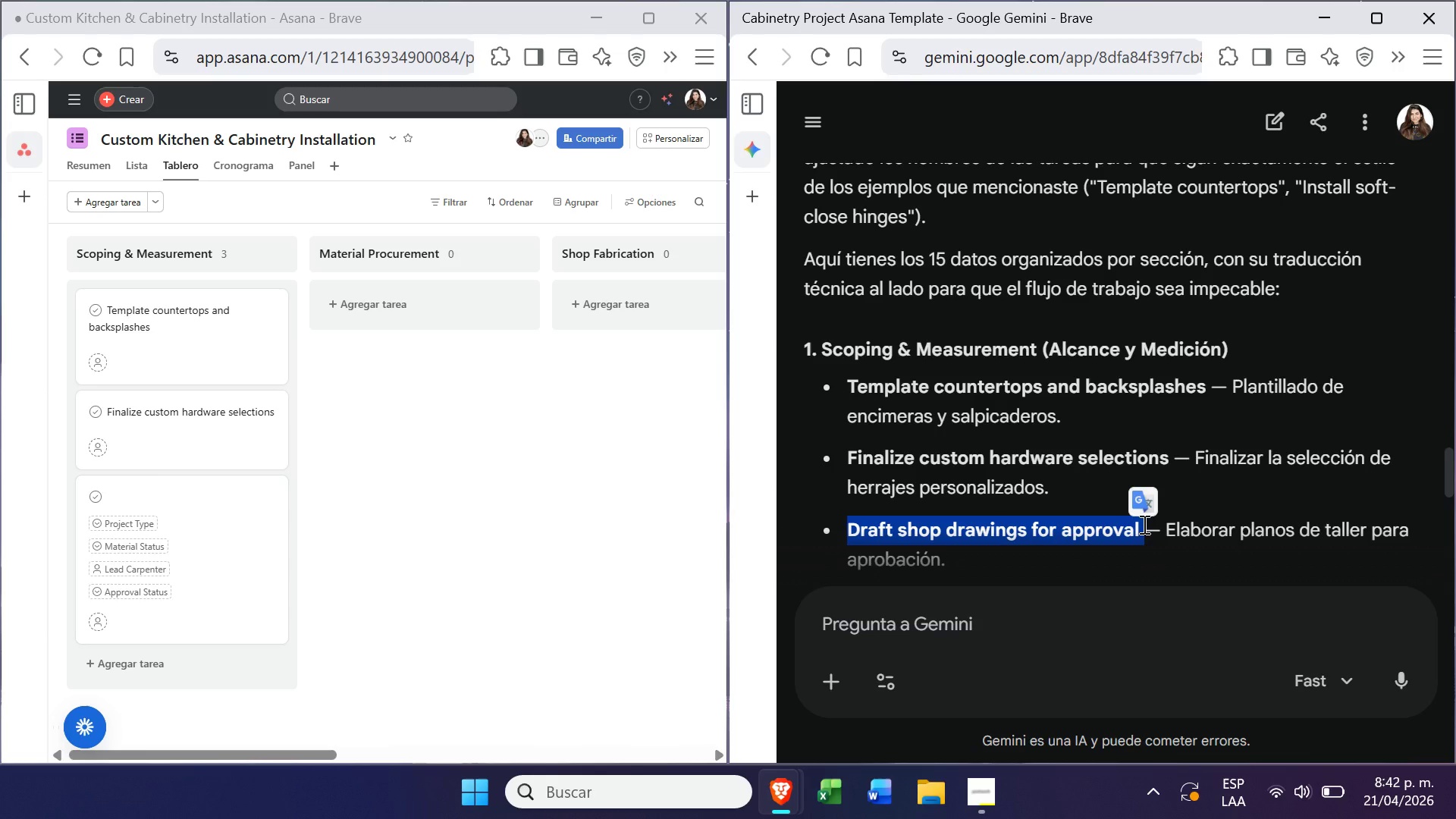 
key(Control+C)
 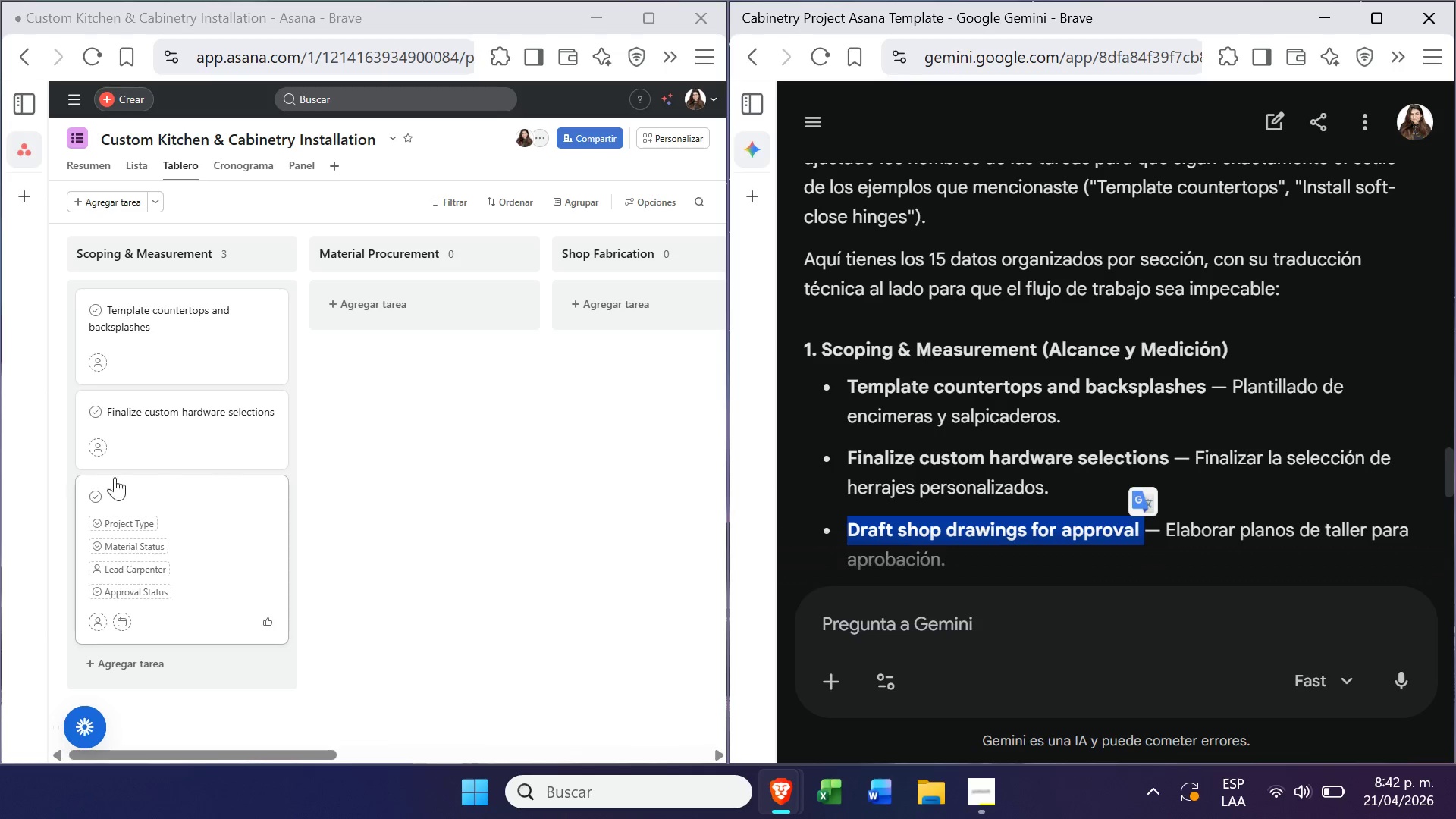 
left_click([162, 487])
 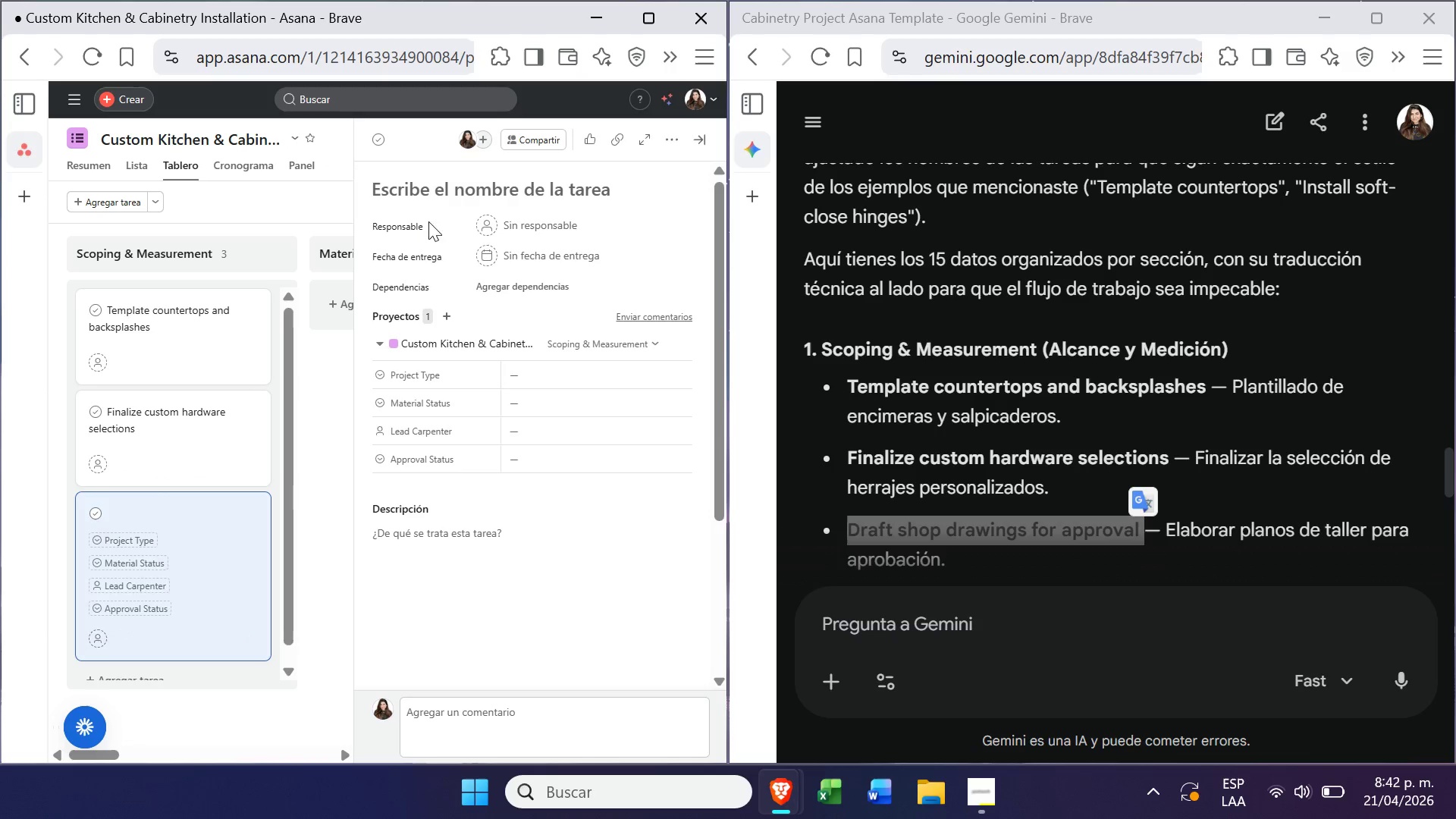 
double_click([453, 188])
 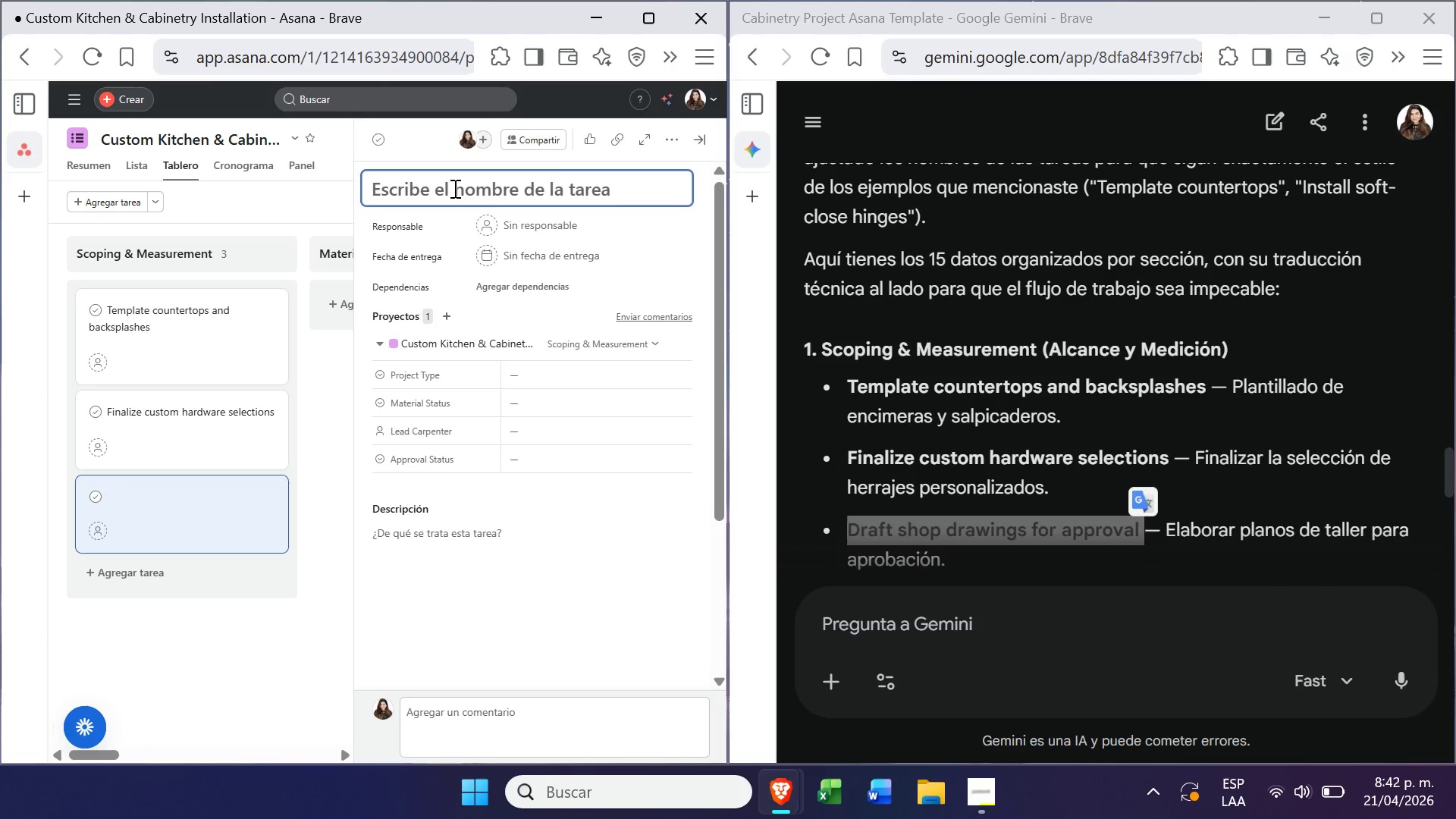 
key(Control+ControlLeft)
 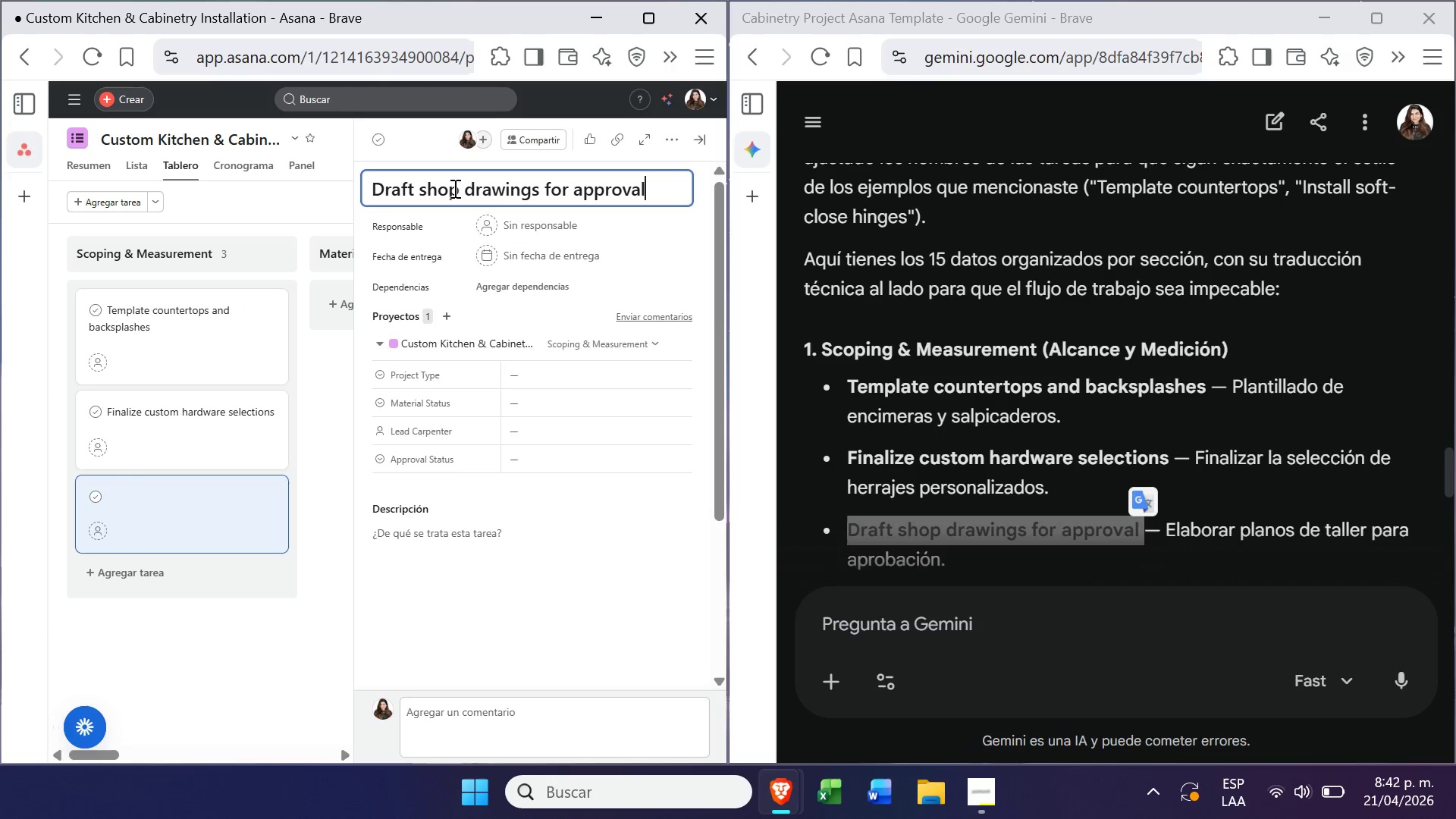 
key(Control+V)
 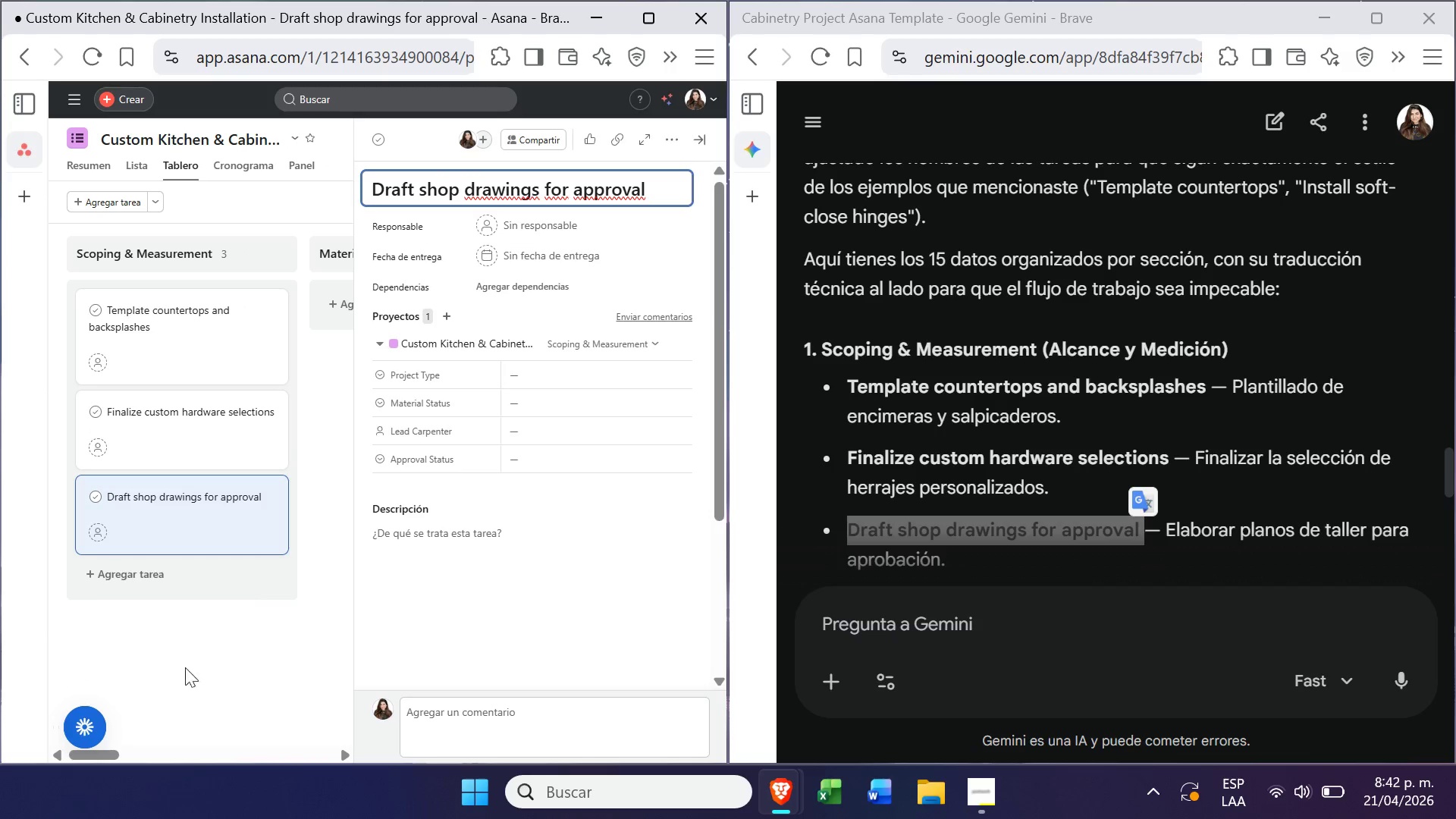 
left_click([177, 679])
 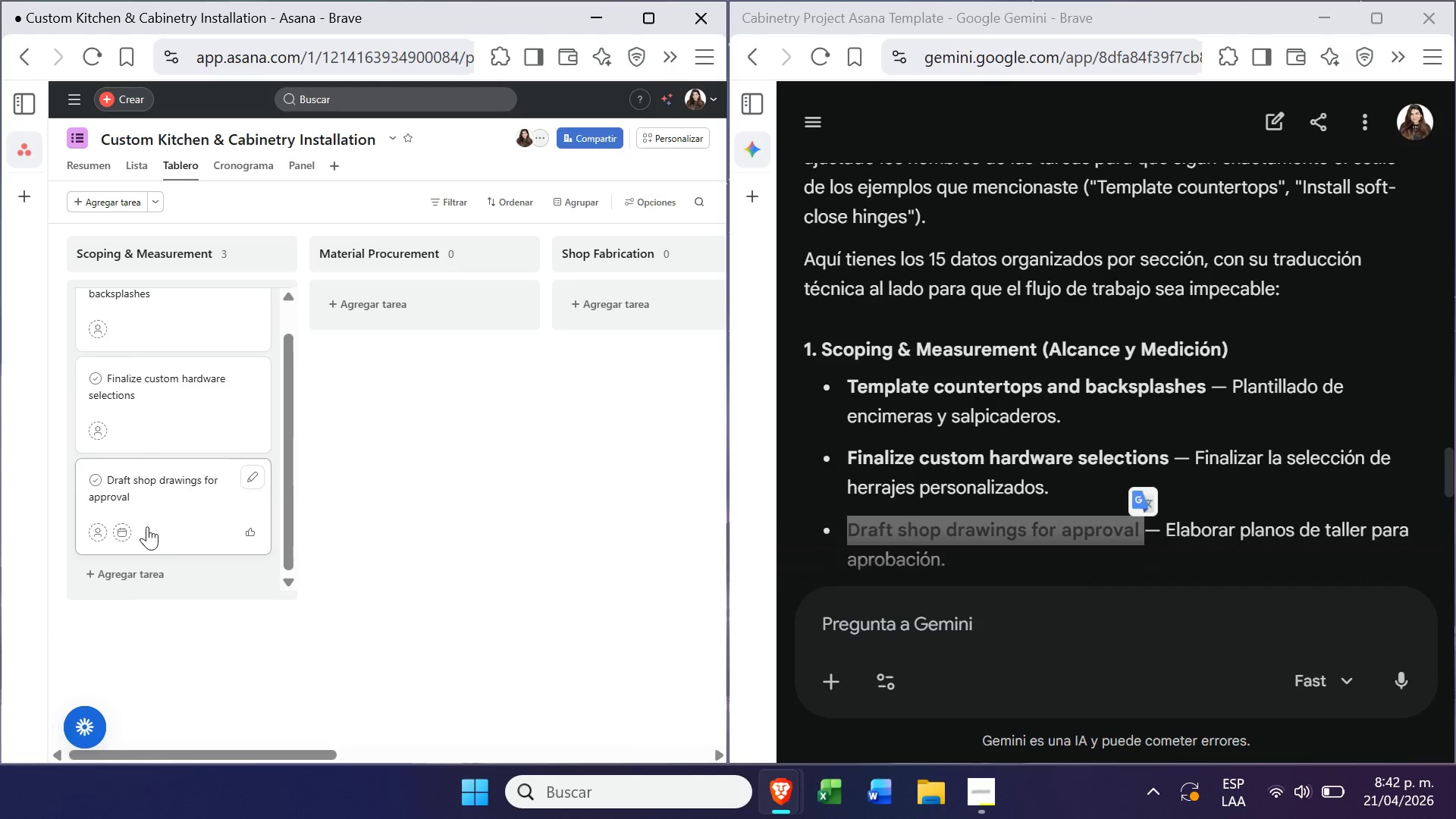 
left_click([123, 583])
 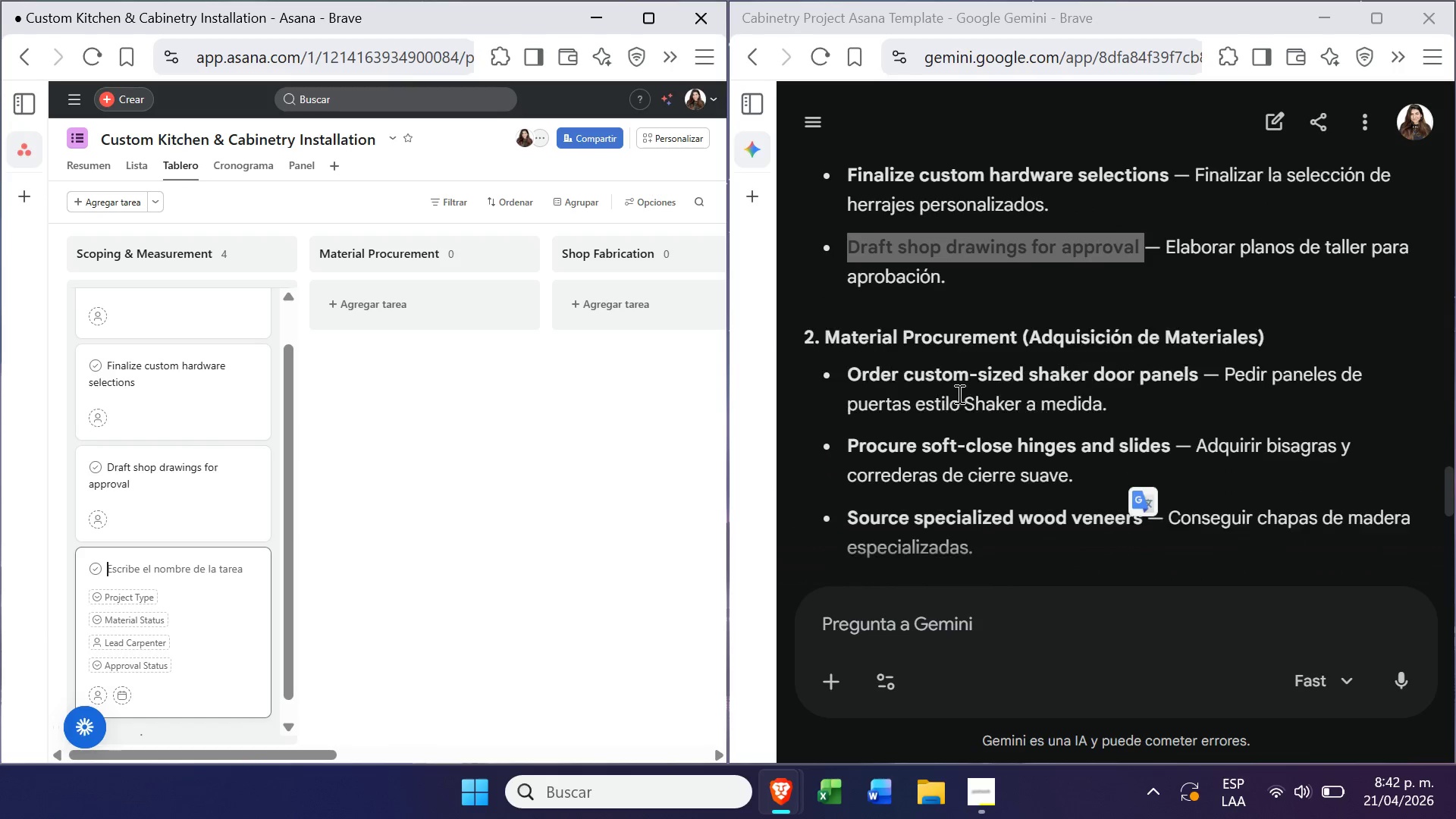 
left_click([489, 573])
 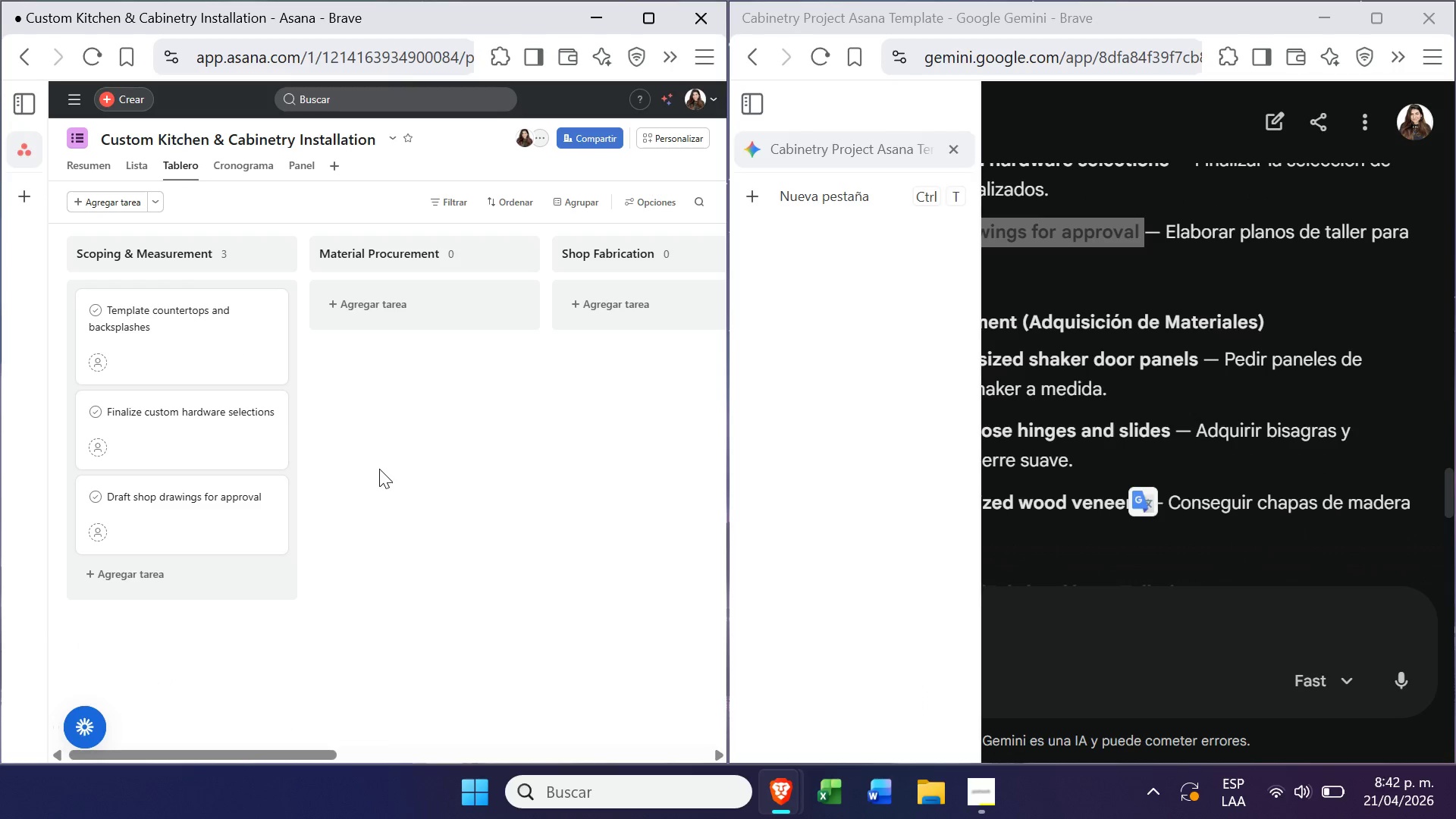 
left_click([335, 296])
 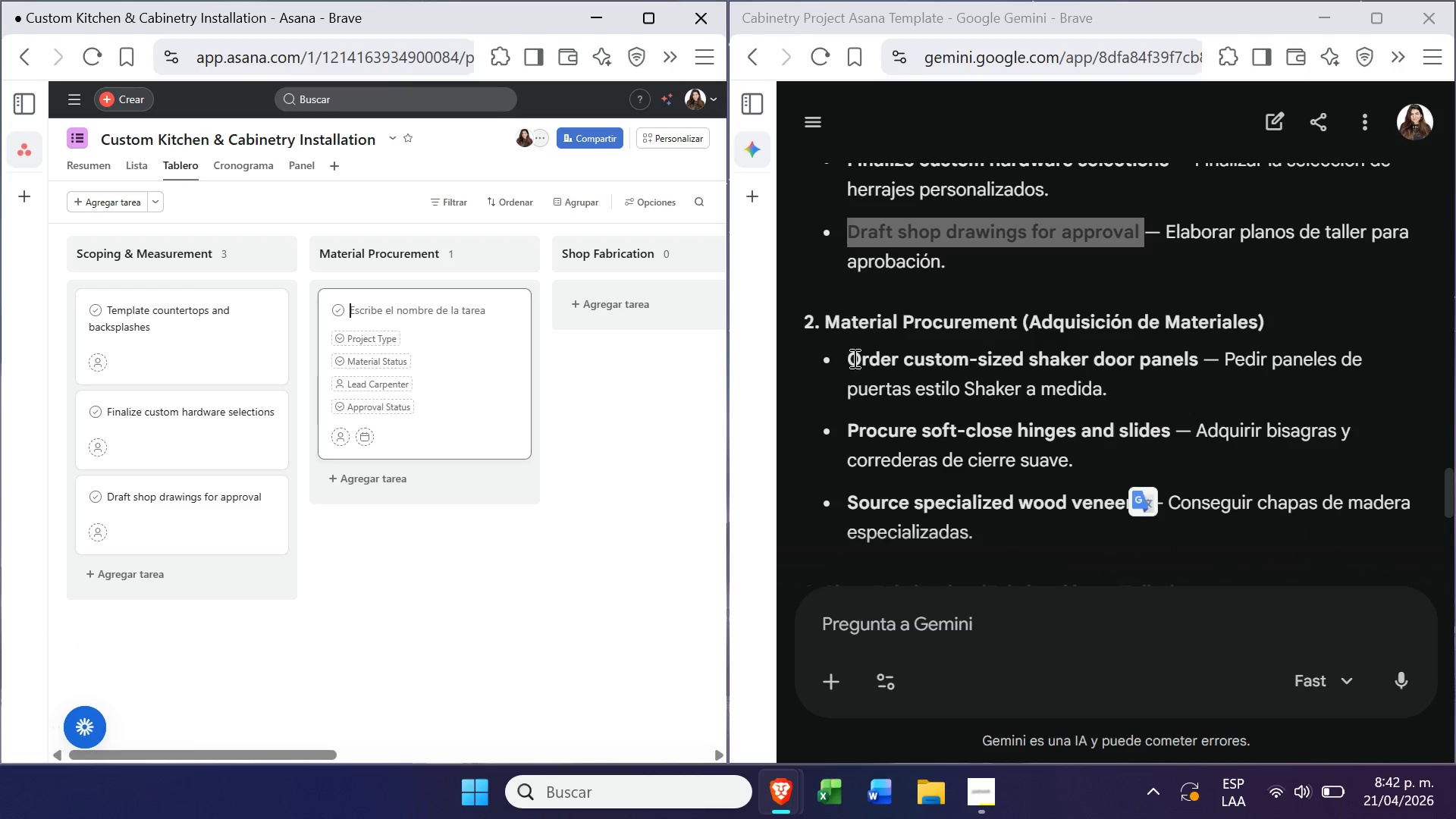 
left_click_drag(start_coordinate=[843, 362], to_coordinate=[1201, 366])
 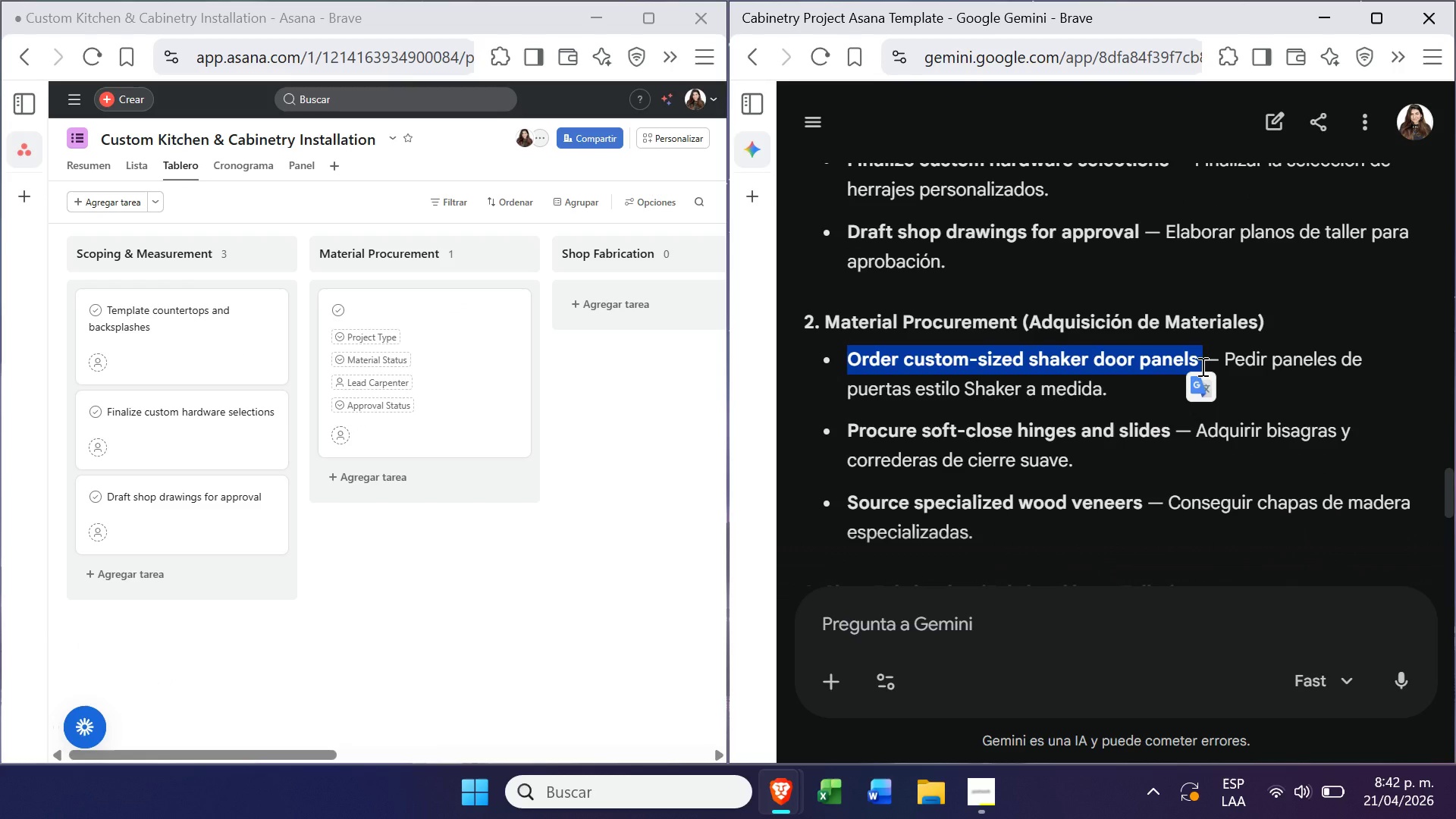 
key(Control+C)
 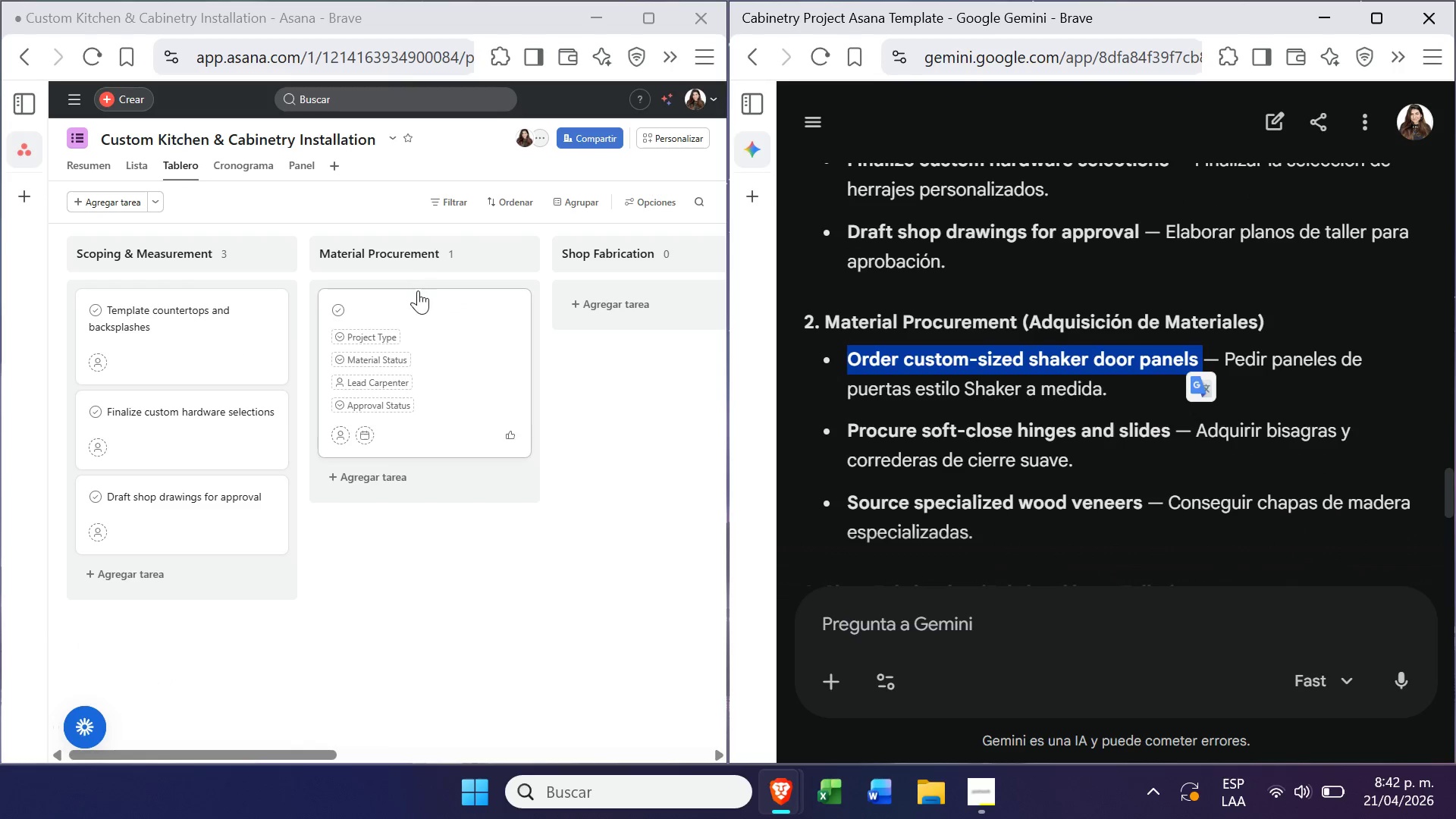 
left_click([419, 298])
 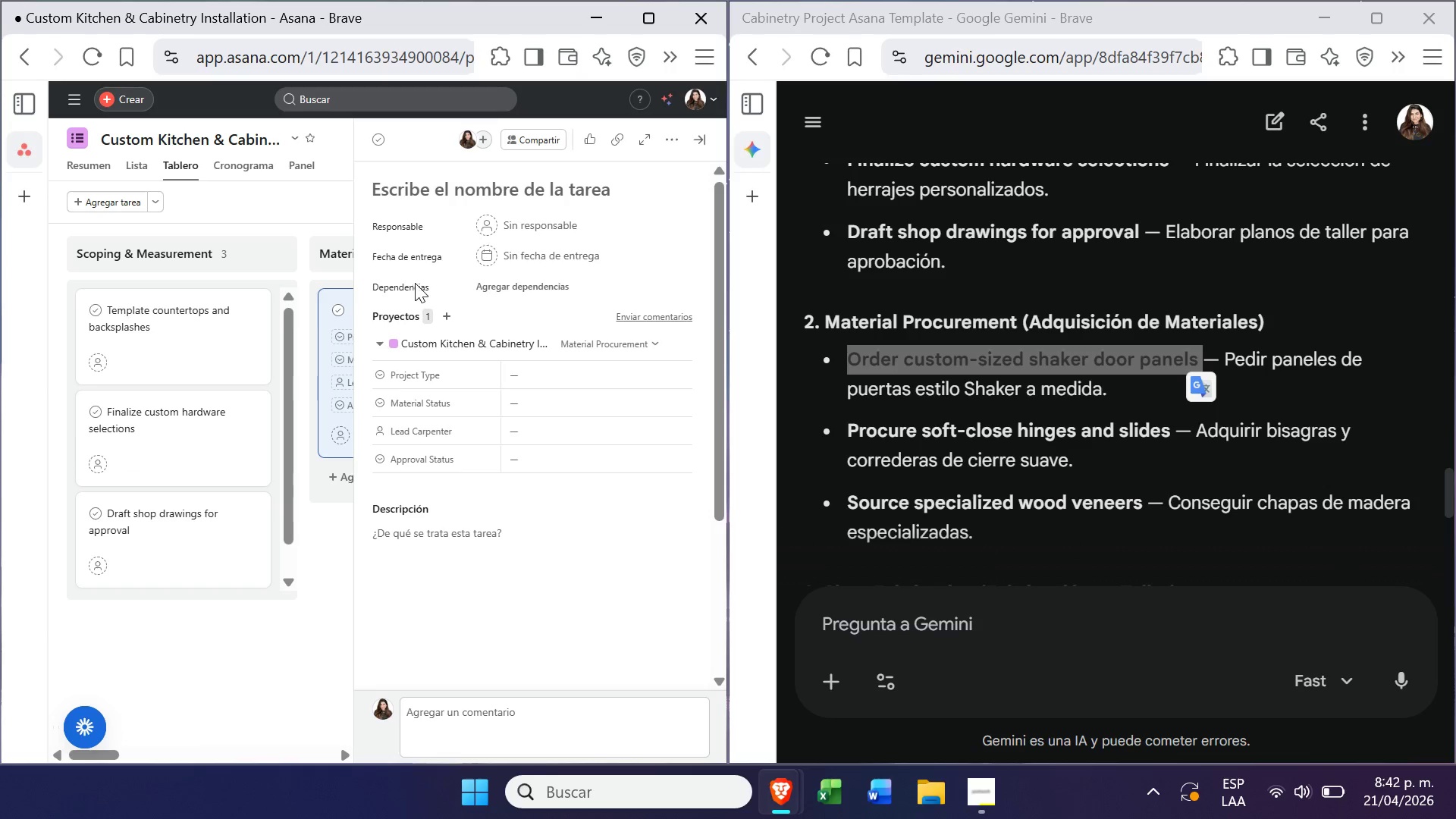 
left_click([469, 181])
 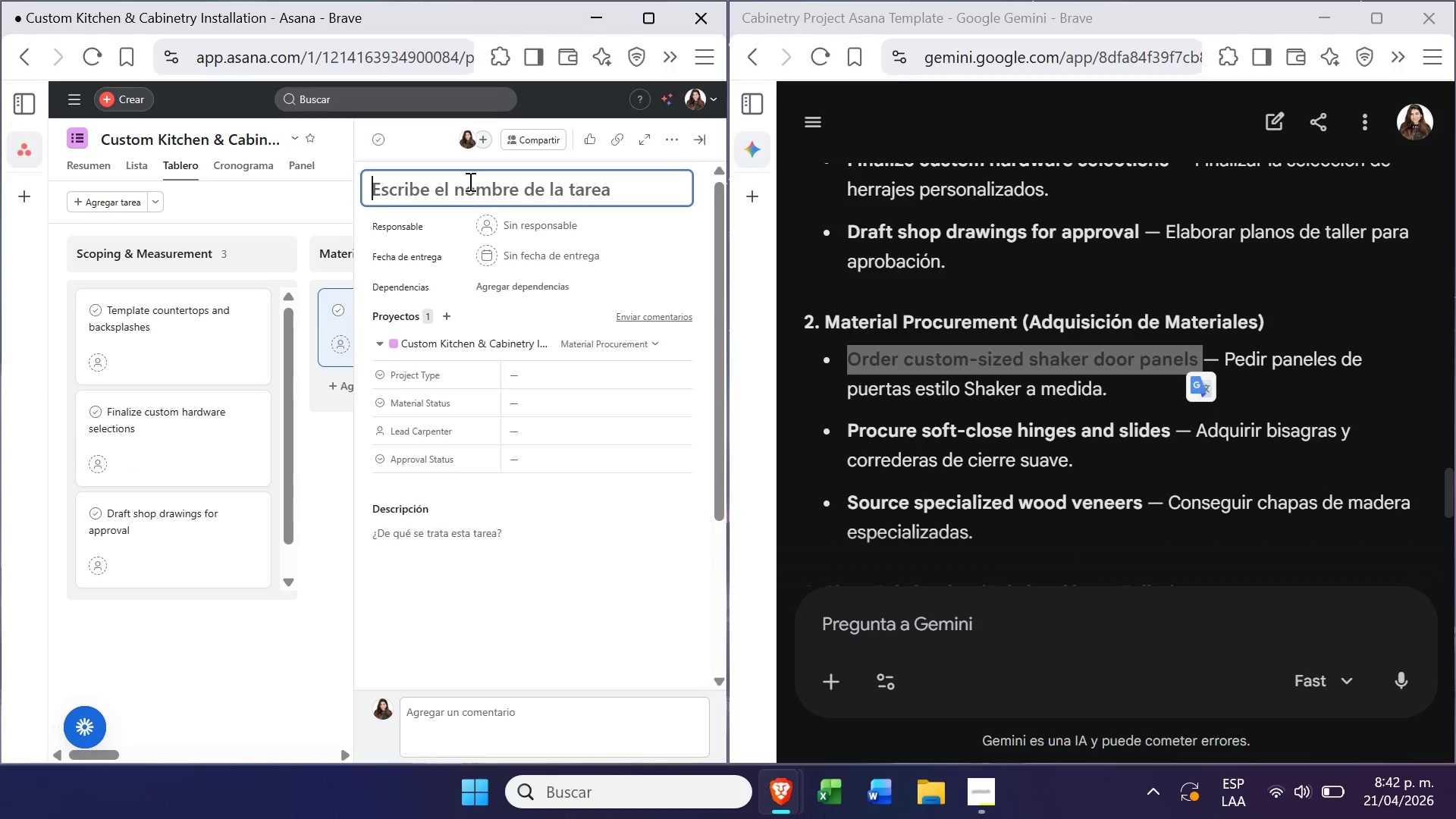 
key(Control+ControlLeft)
 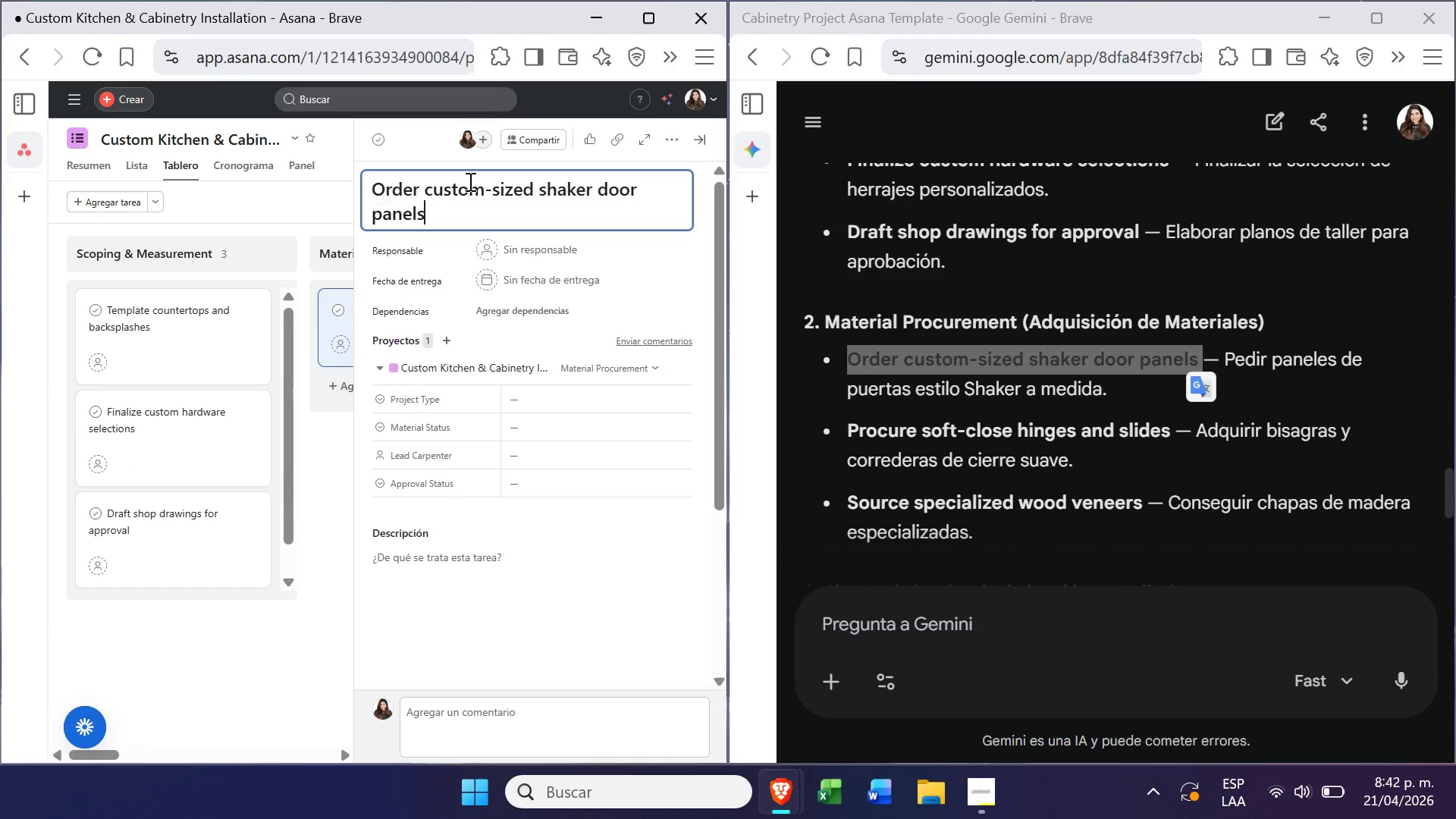 
key(Control+V)
 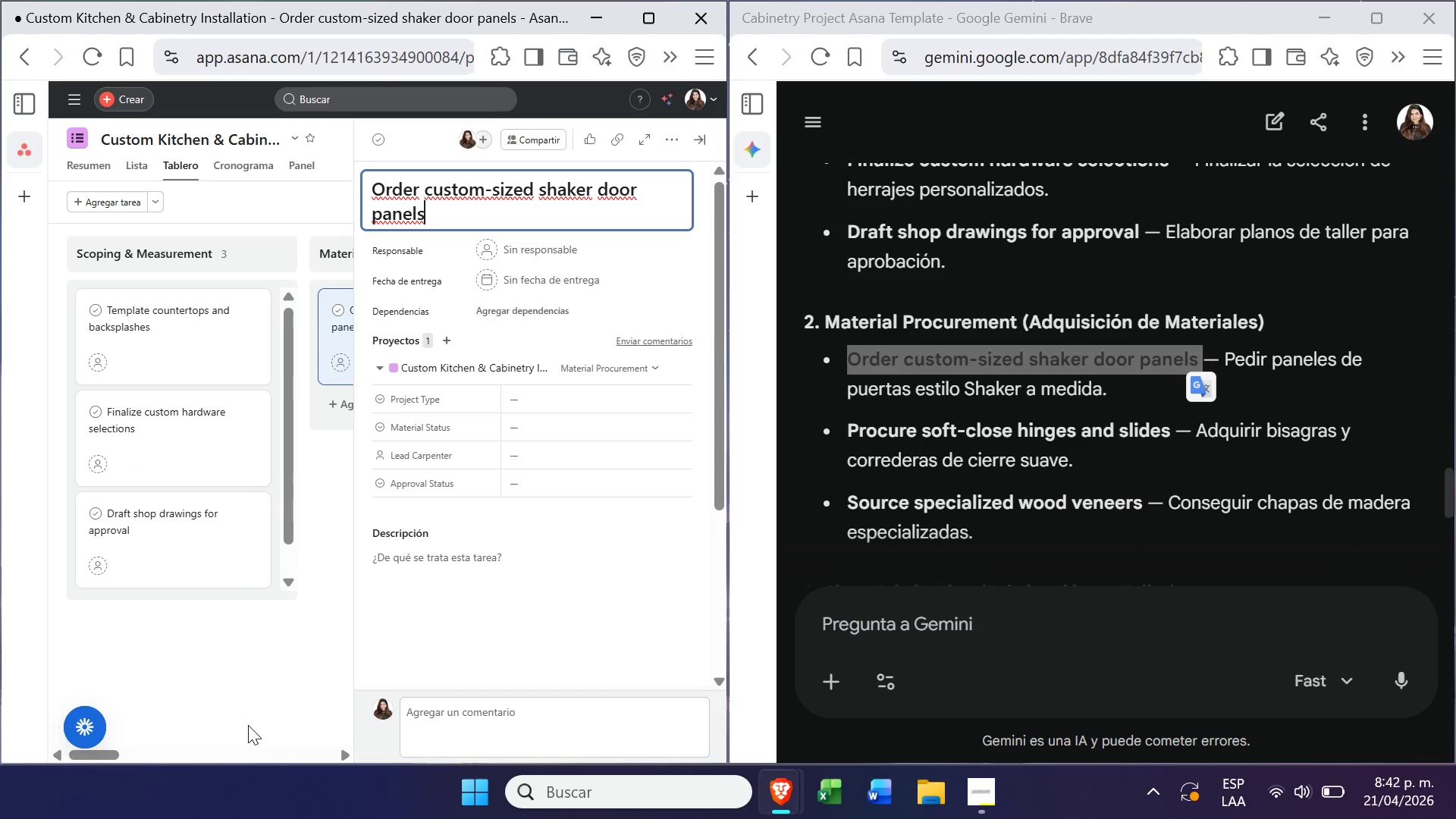 
left_click([246, 711])
 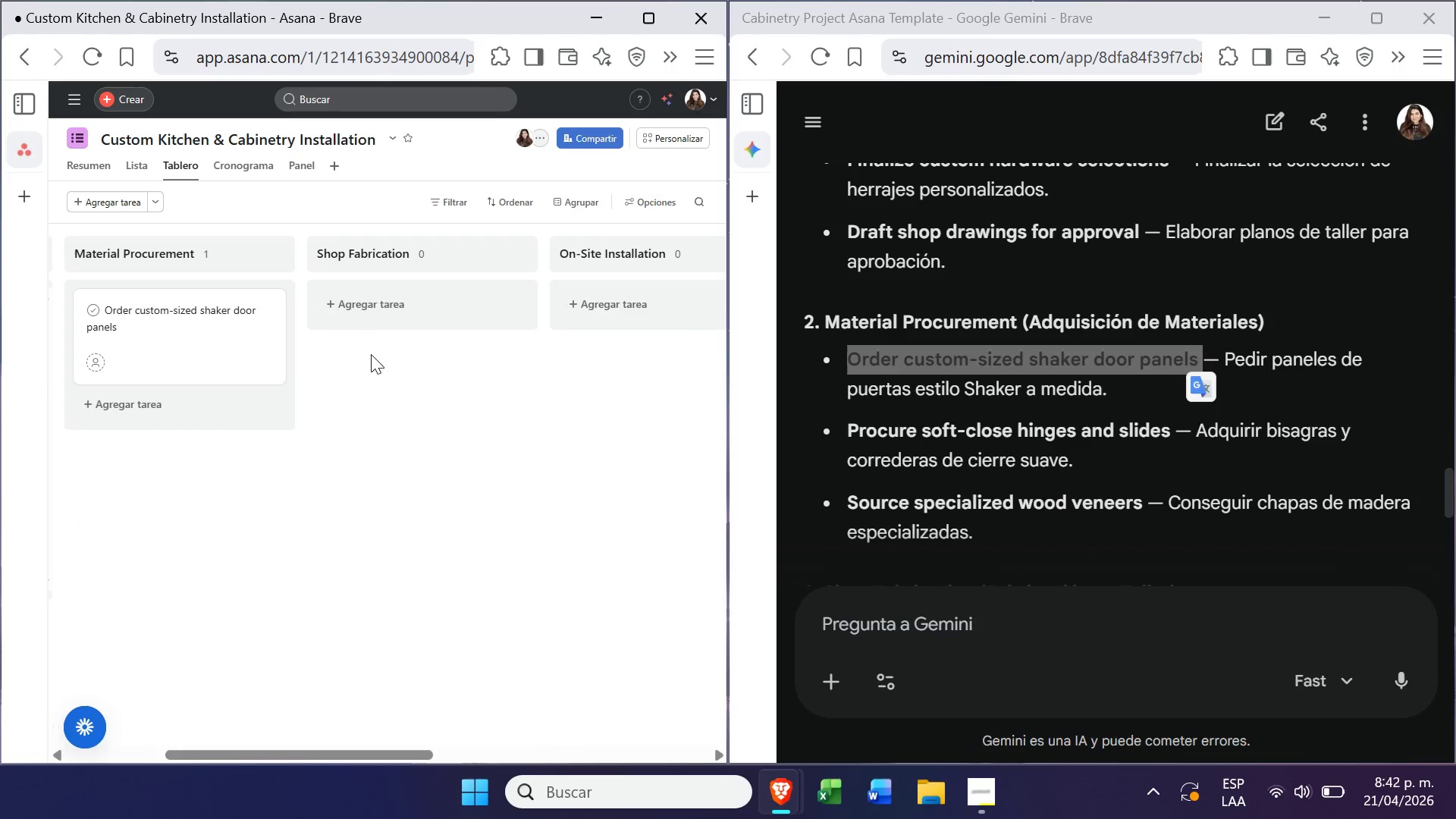 
left_click([369, 291])
 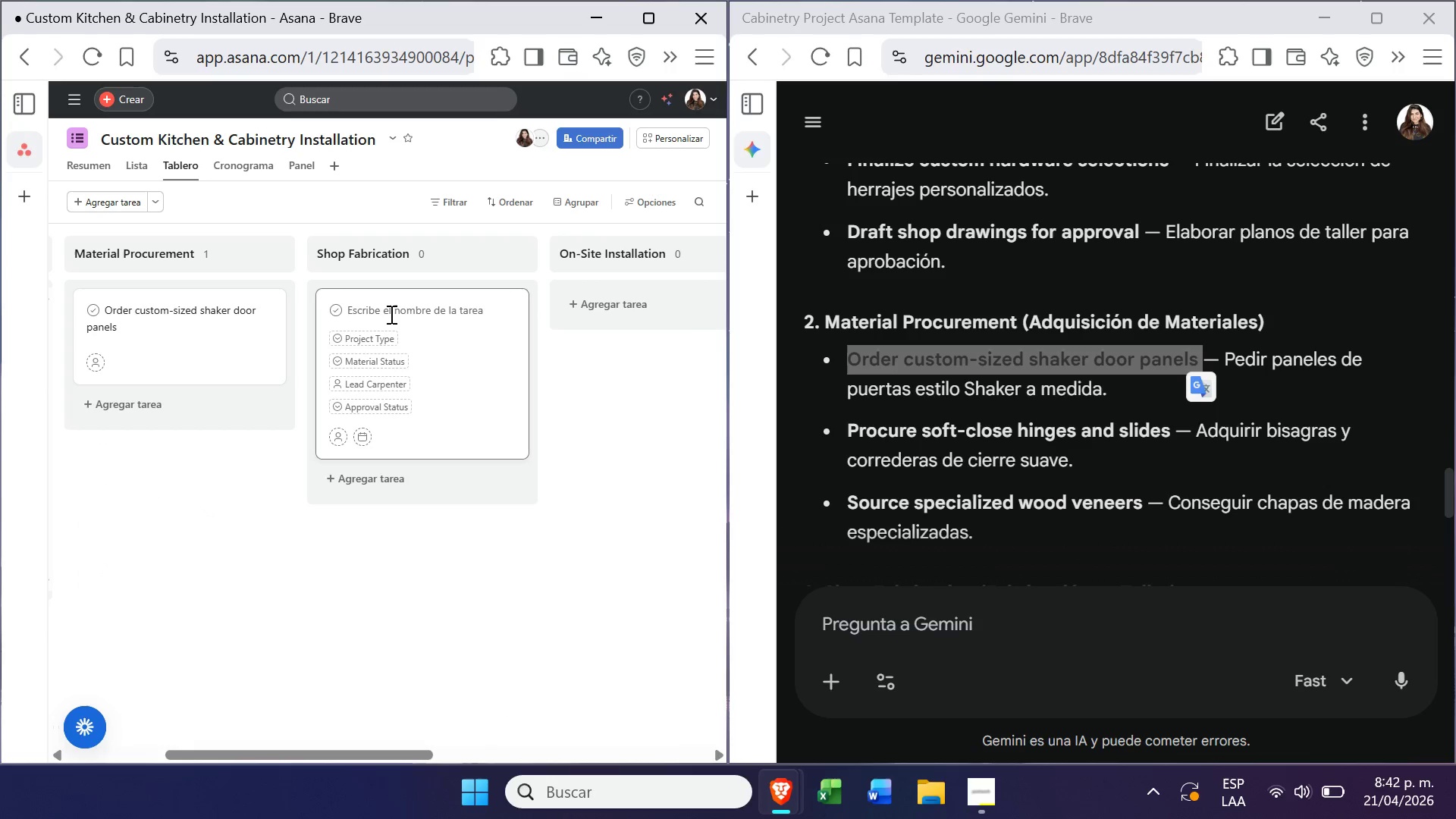 
key(Control+ControlLeft)
 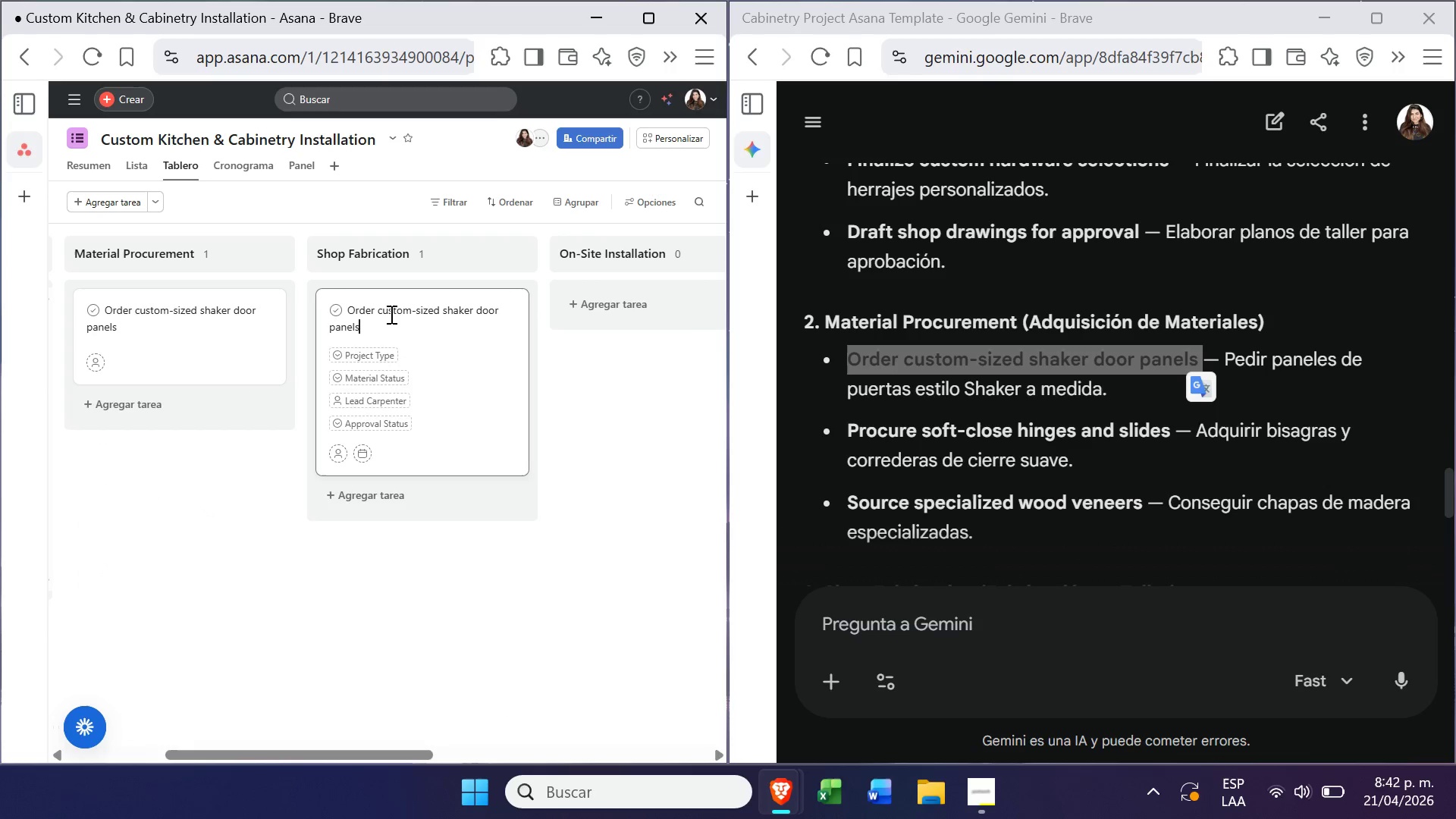 
key(Control+V)
 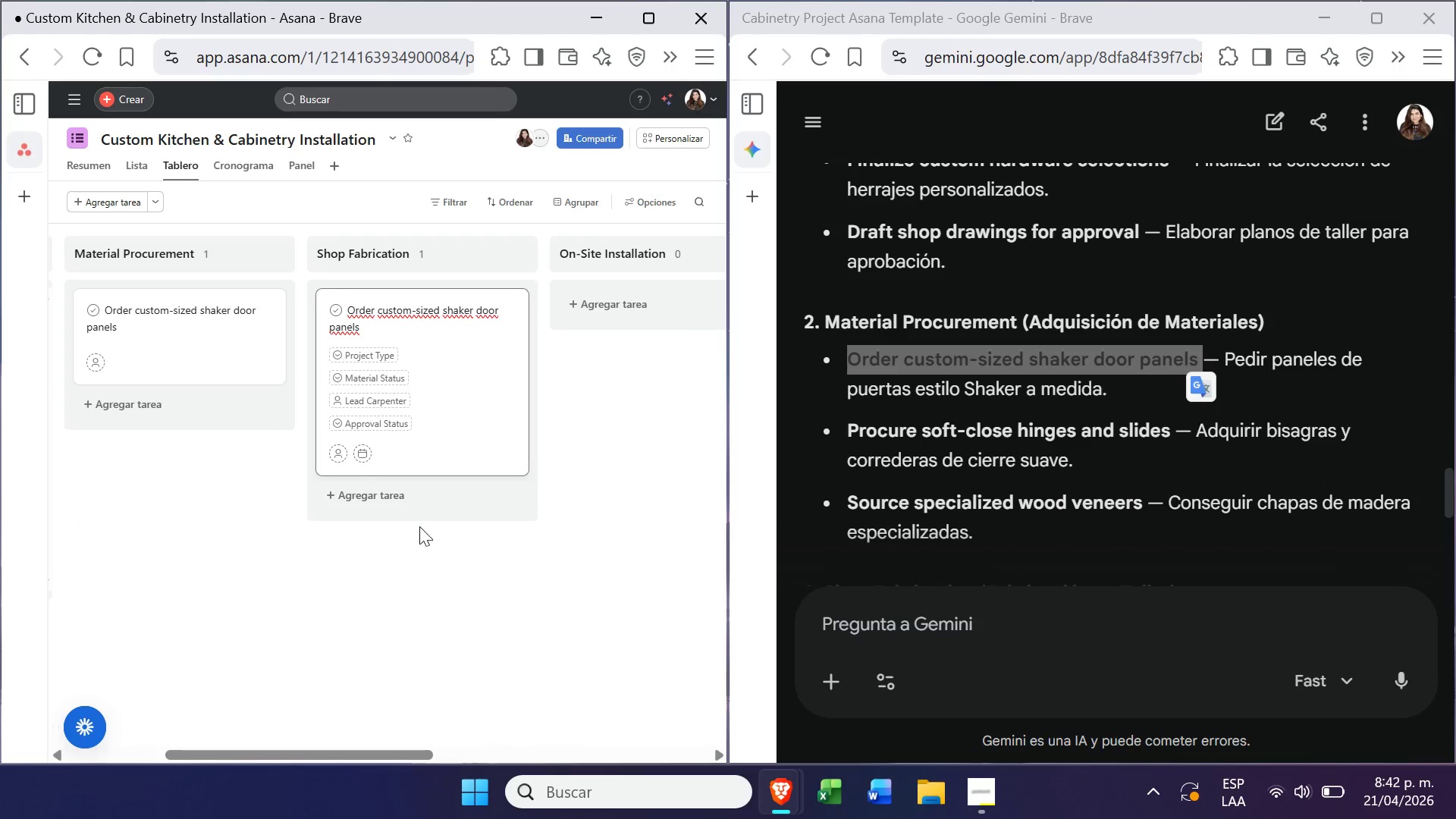 
left_click([447, 585])
 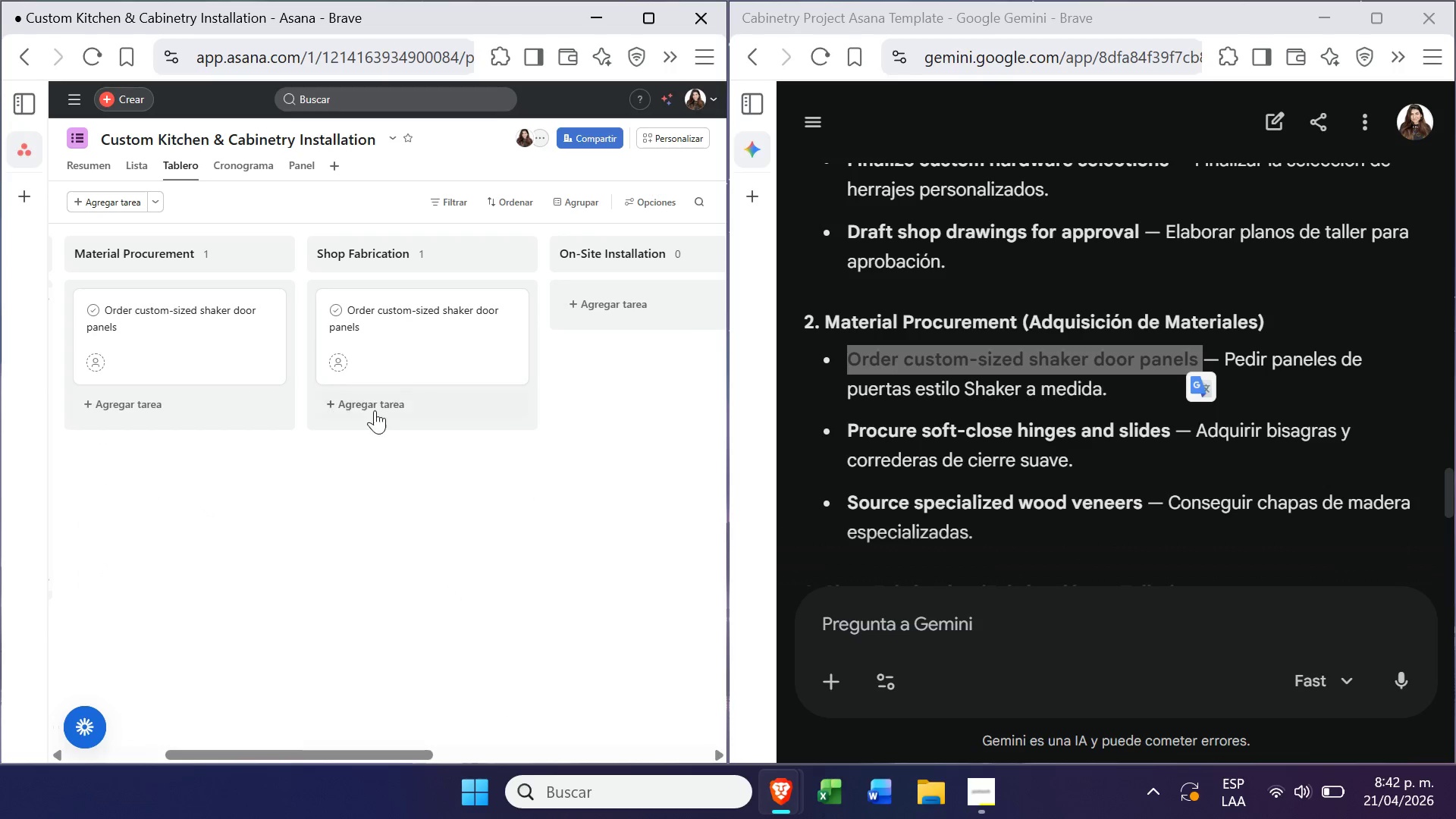 
left_click([381, 402])
 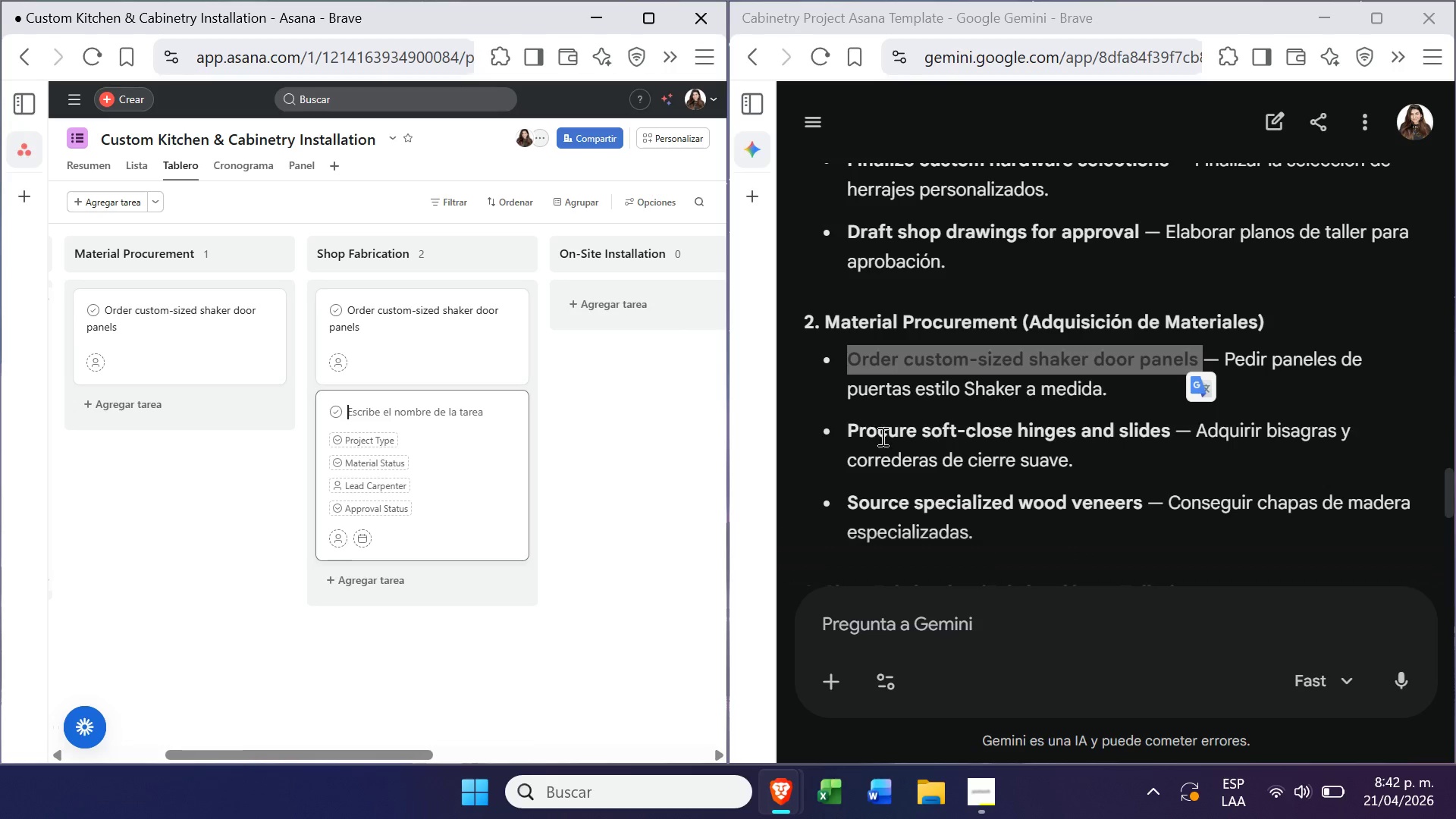 
left_click_drag(start_coordinate=[839, 435], to_coordinate=[1174, 425])
 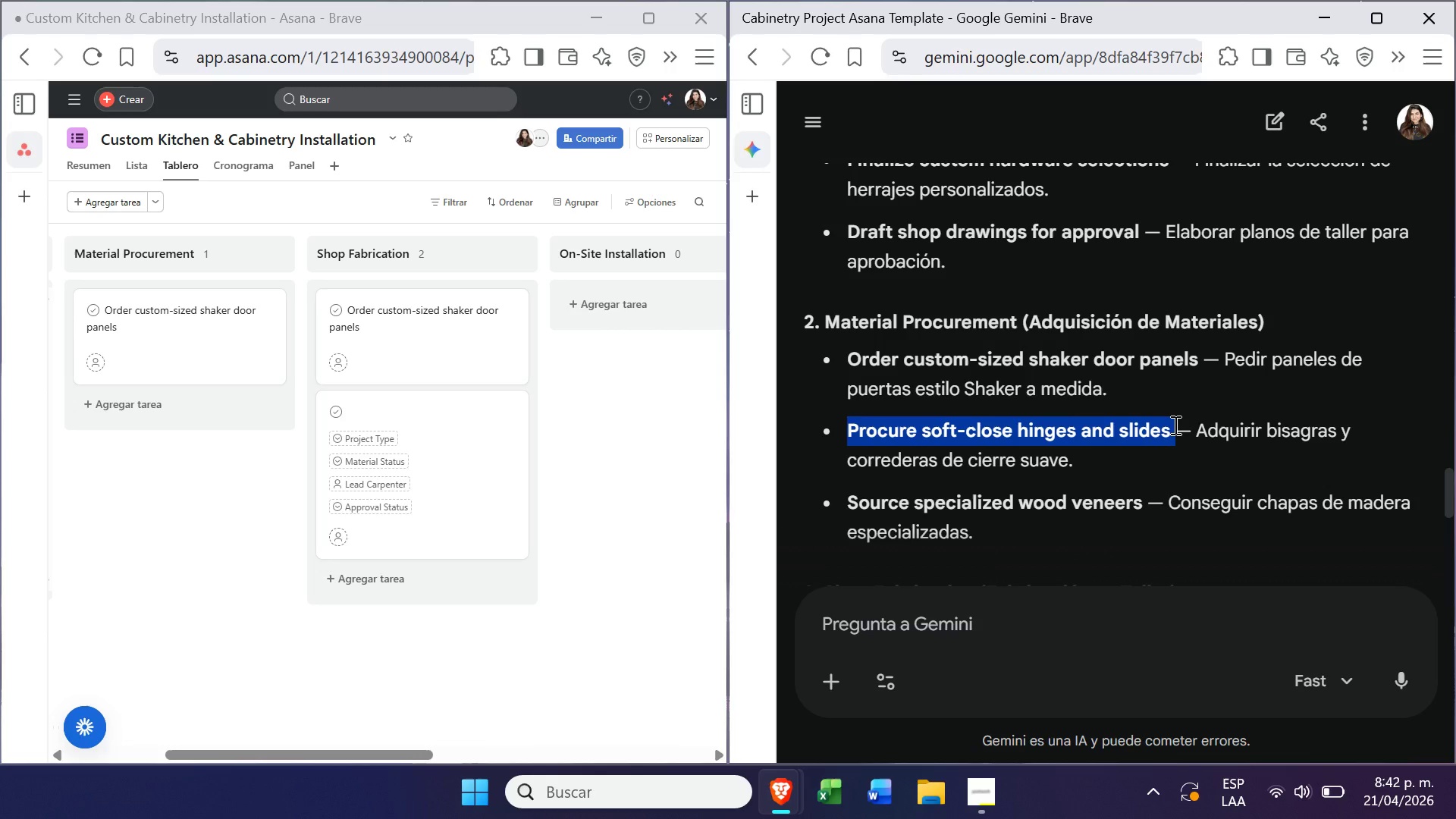 
key(Control+ControlLeft)
 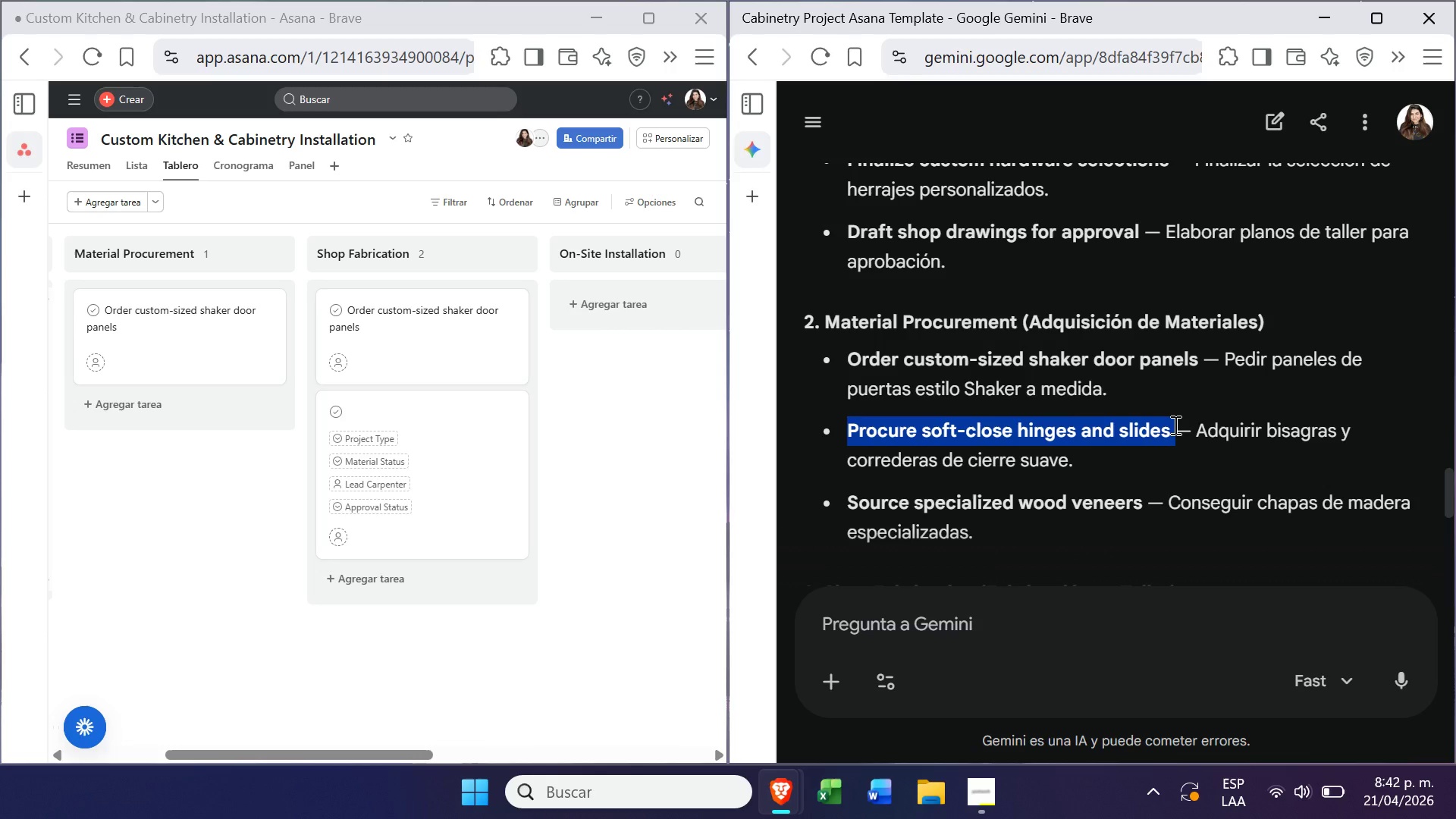 
key(Control+C)
 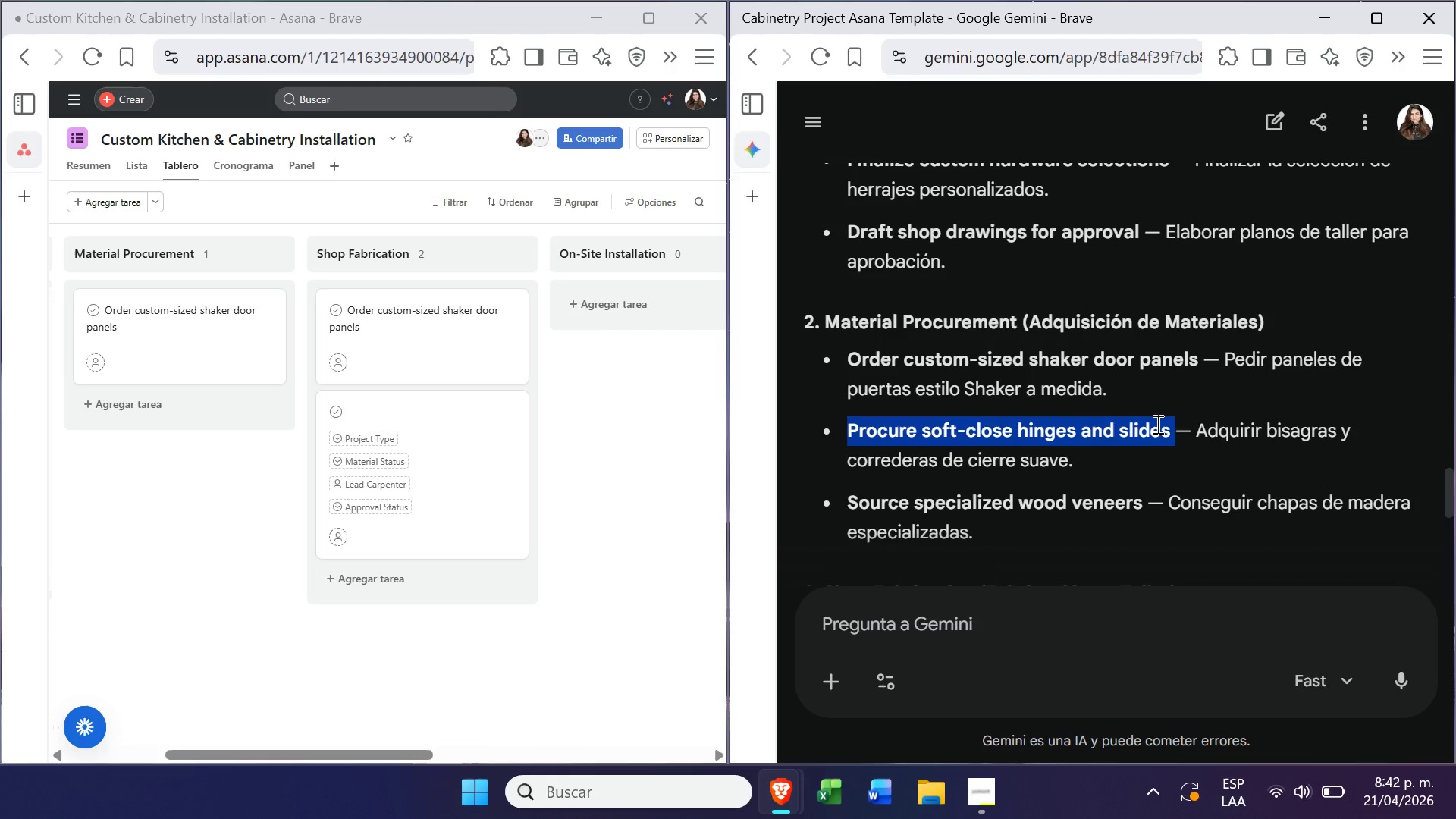 
mouse_move([386, 419])
 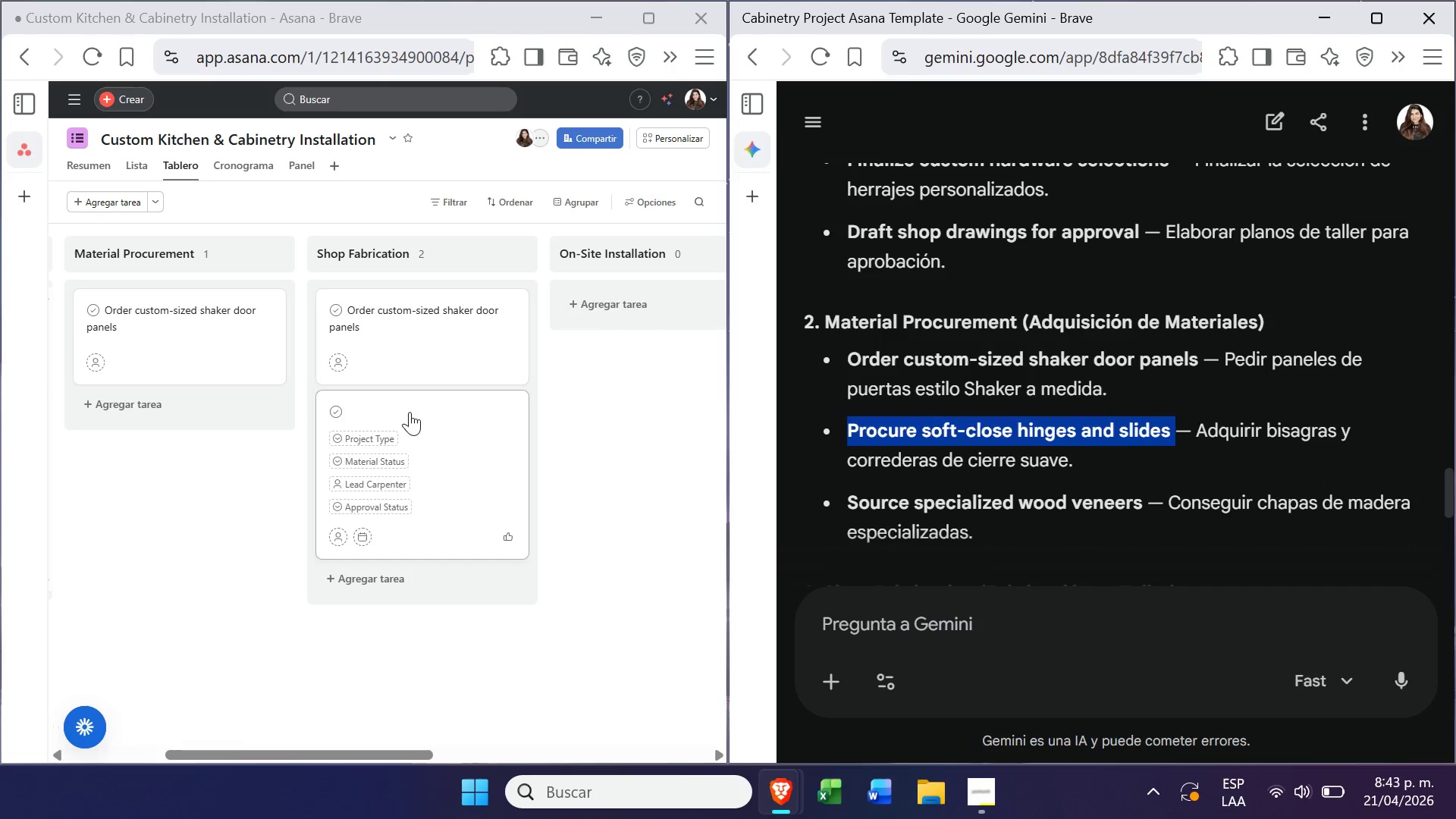 
left_click([416, 407])
 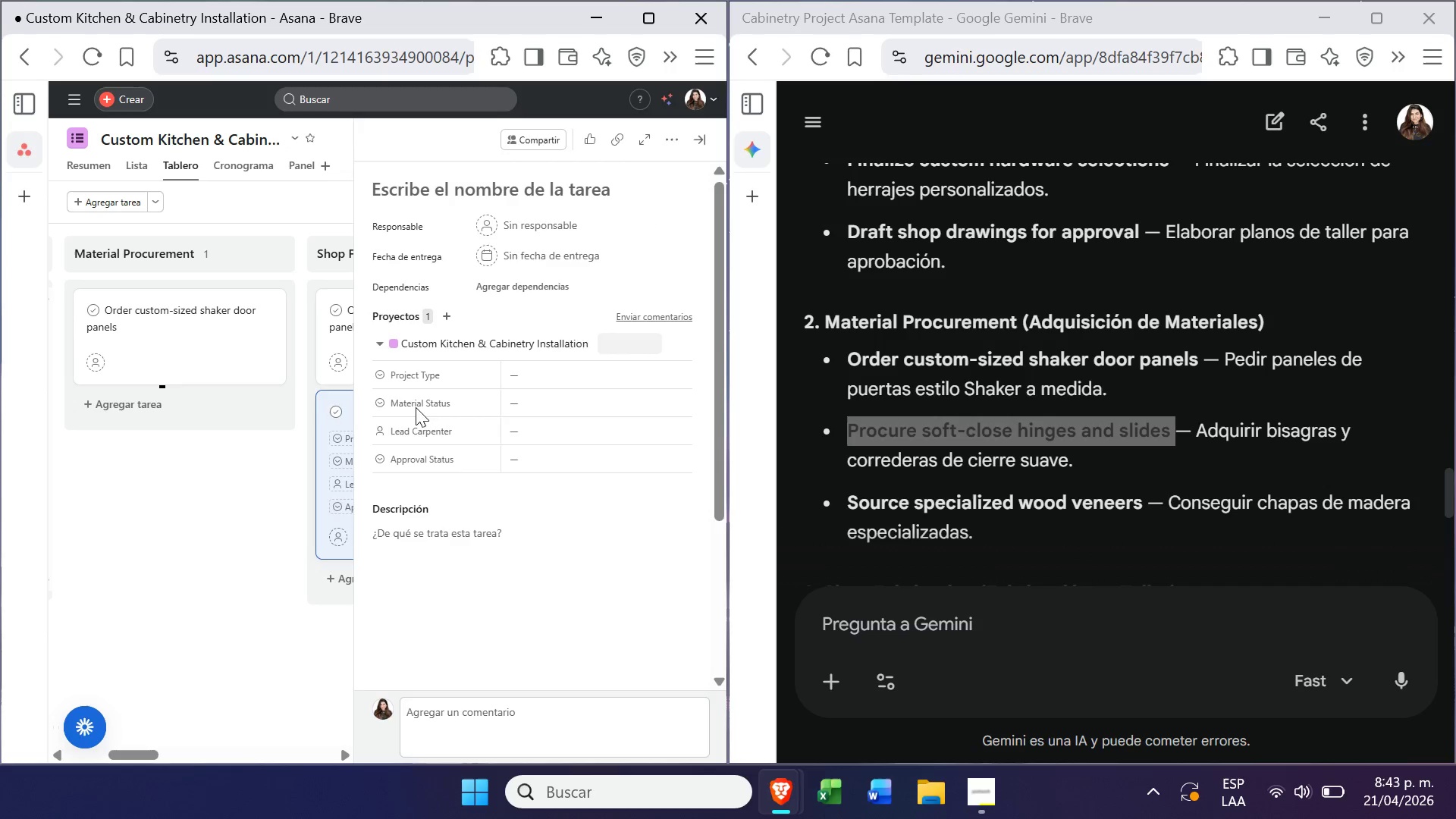 
left_click([174, 507])
 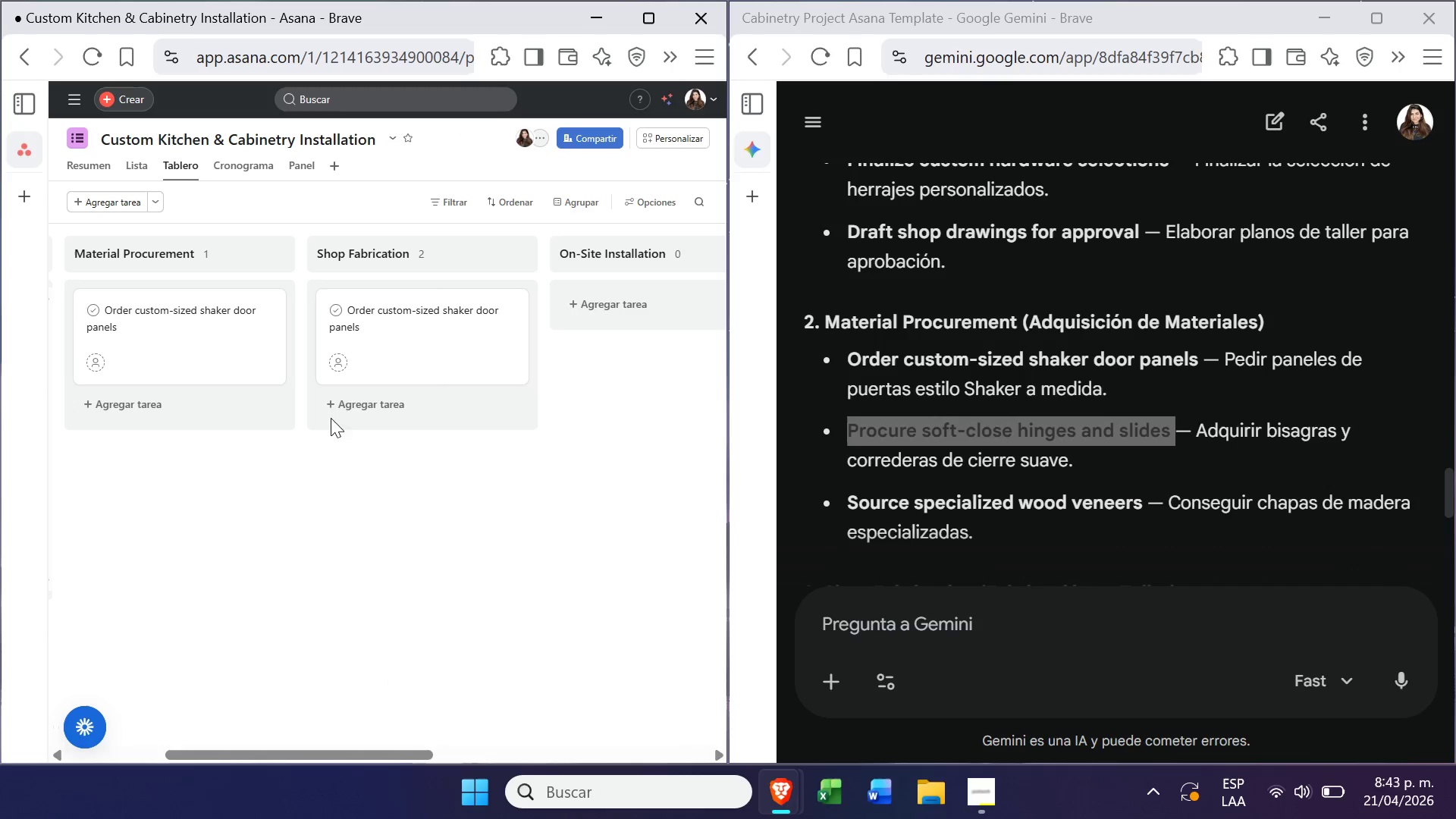 
left_click([361, 397])
 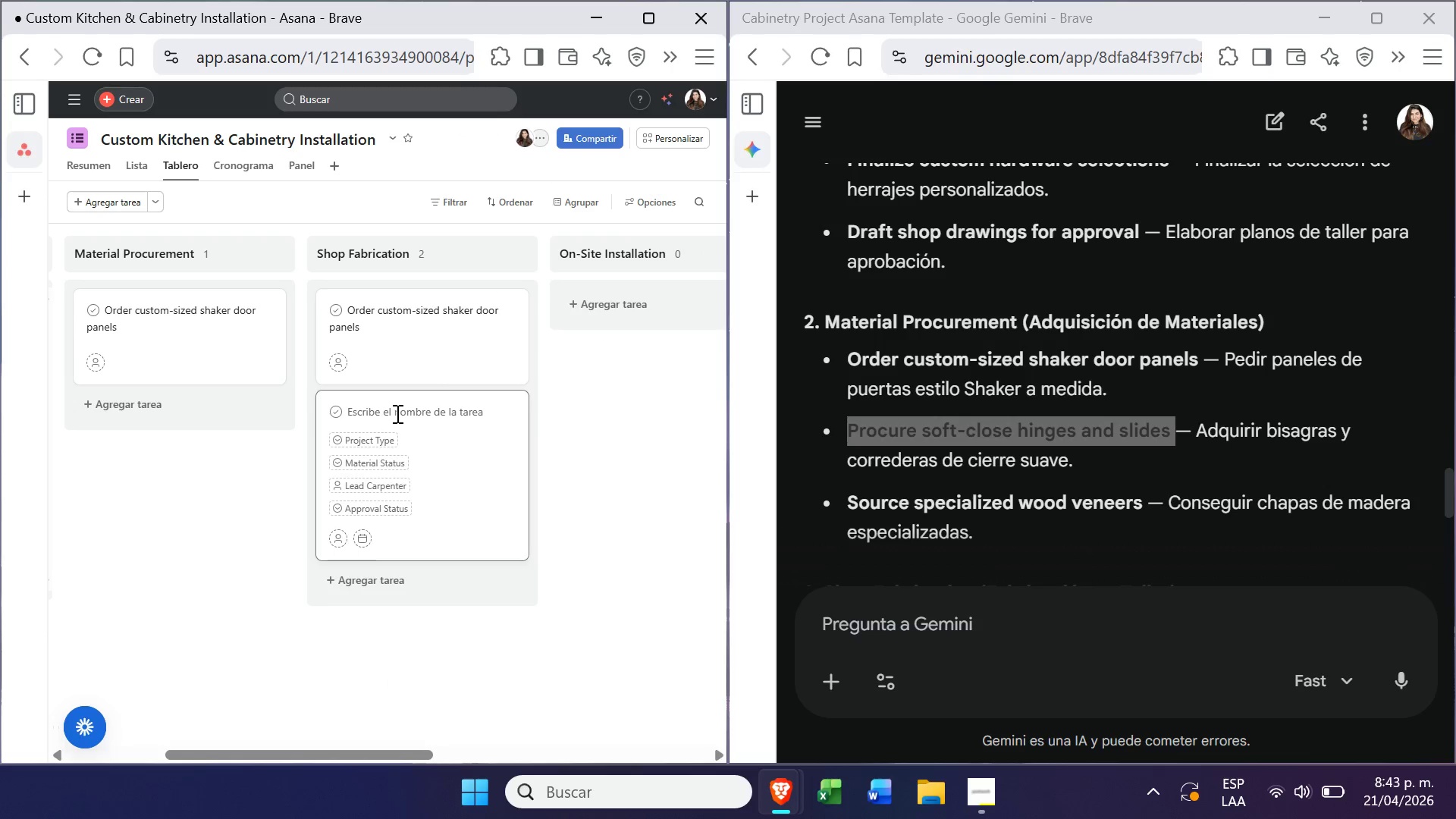 
key(Control+ControlLeft)
 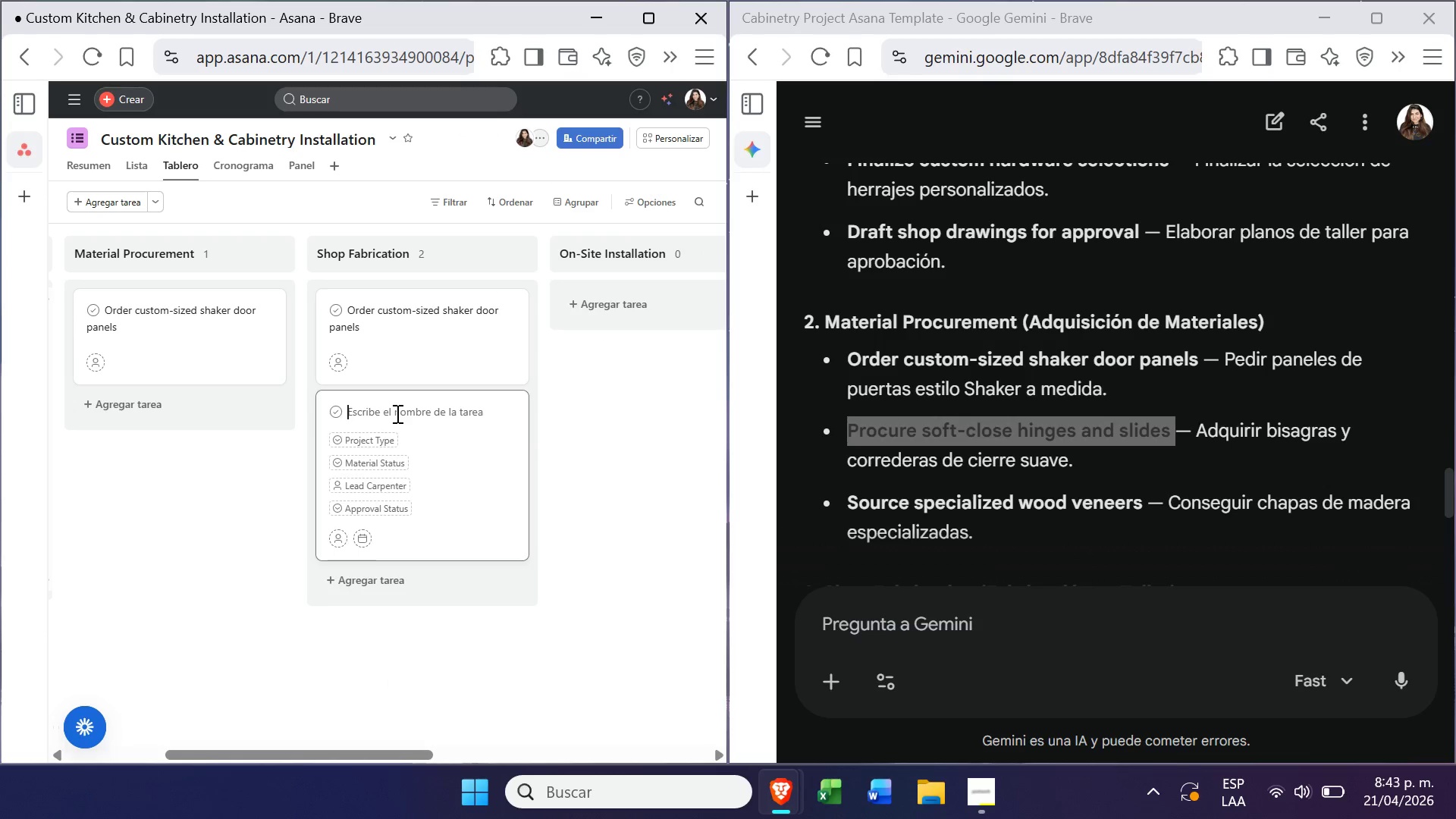 
key(Control+V)
 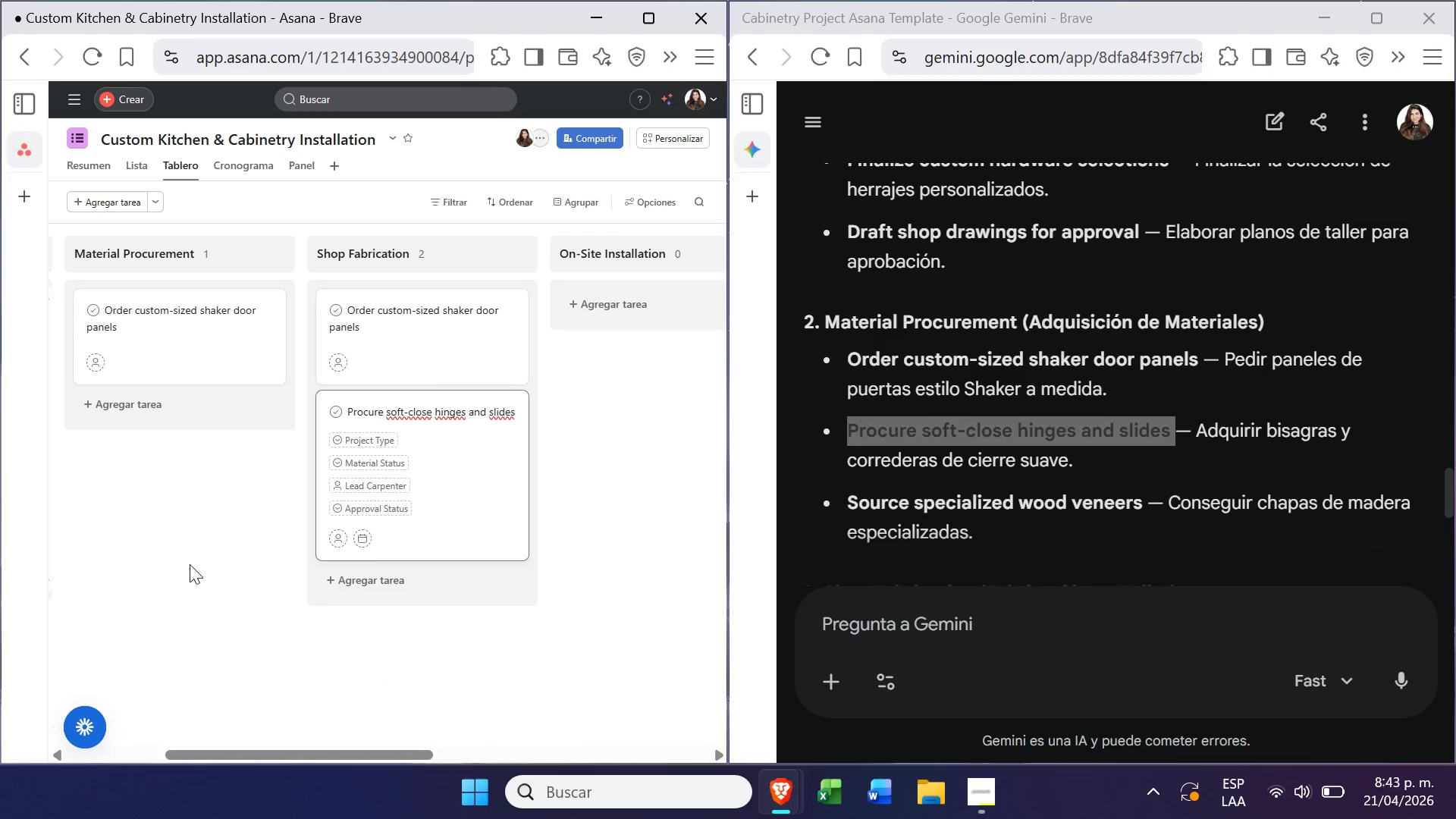 
left_click([187, 568])
 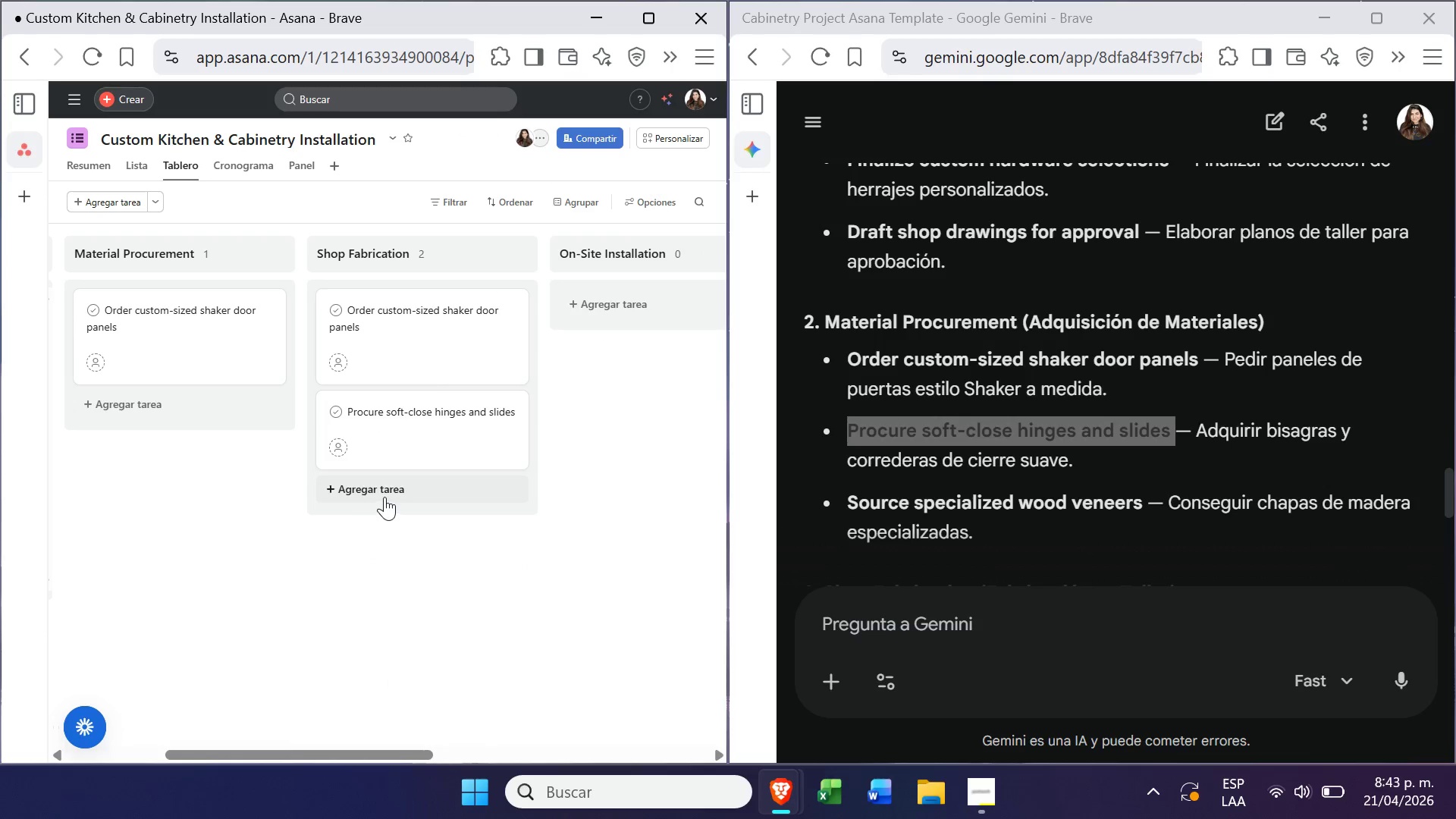 
left_click([384, 497])
 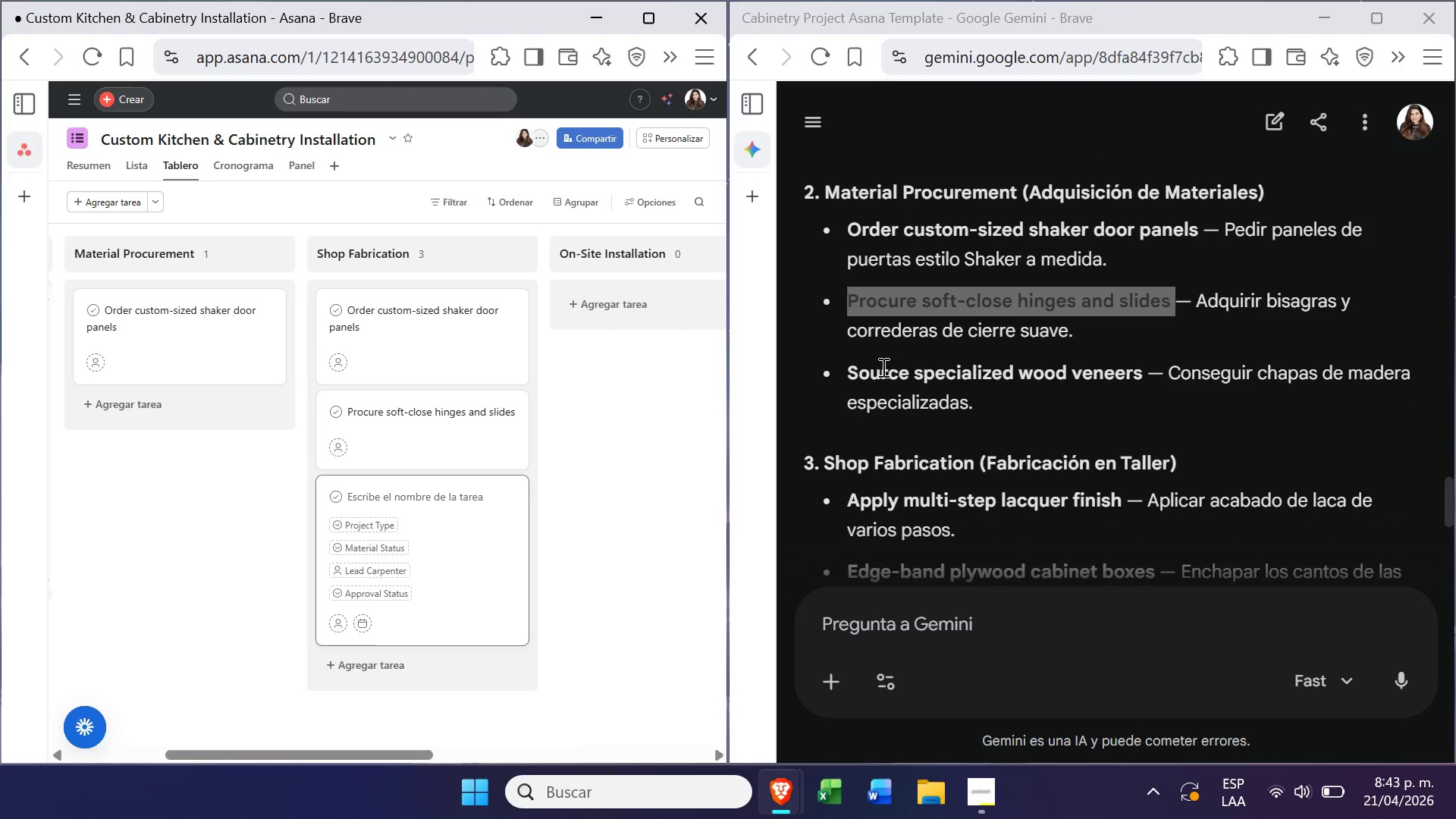 
left_click_drag(start_coordinate=[848, 368], to_coordinate=[1147, 364])
 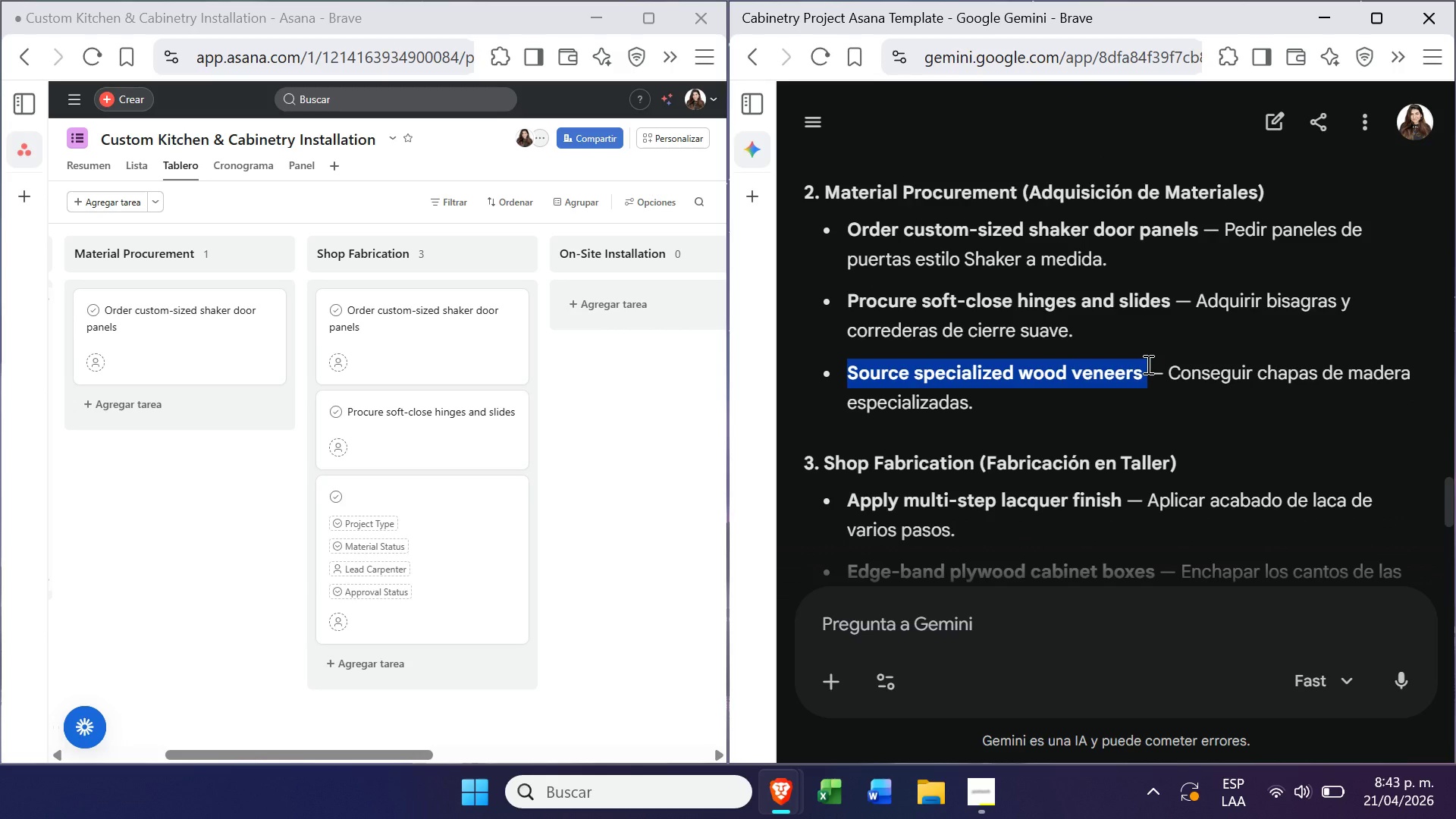 
key(Control+ControlLeft)
 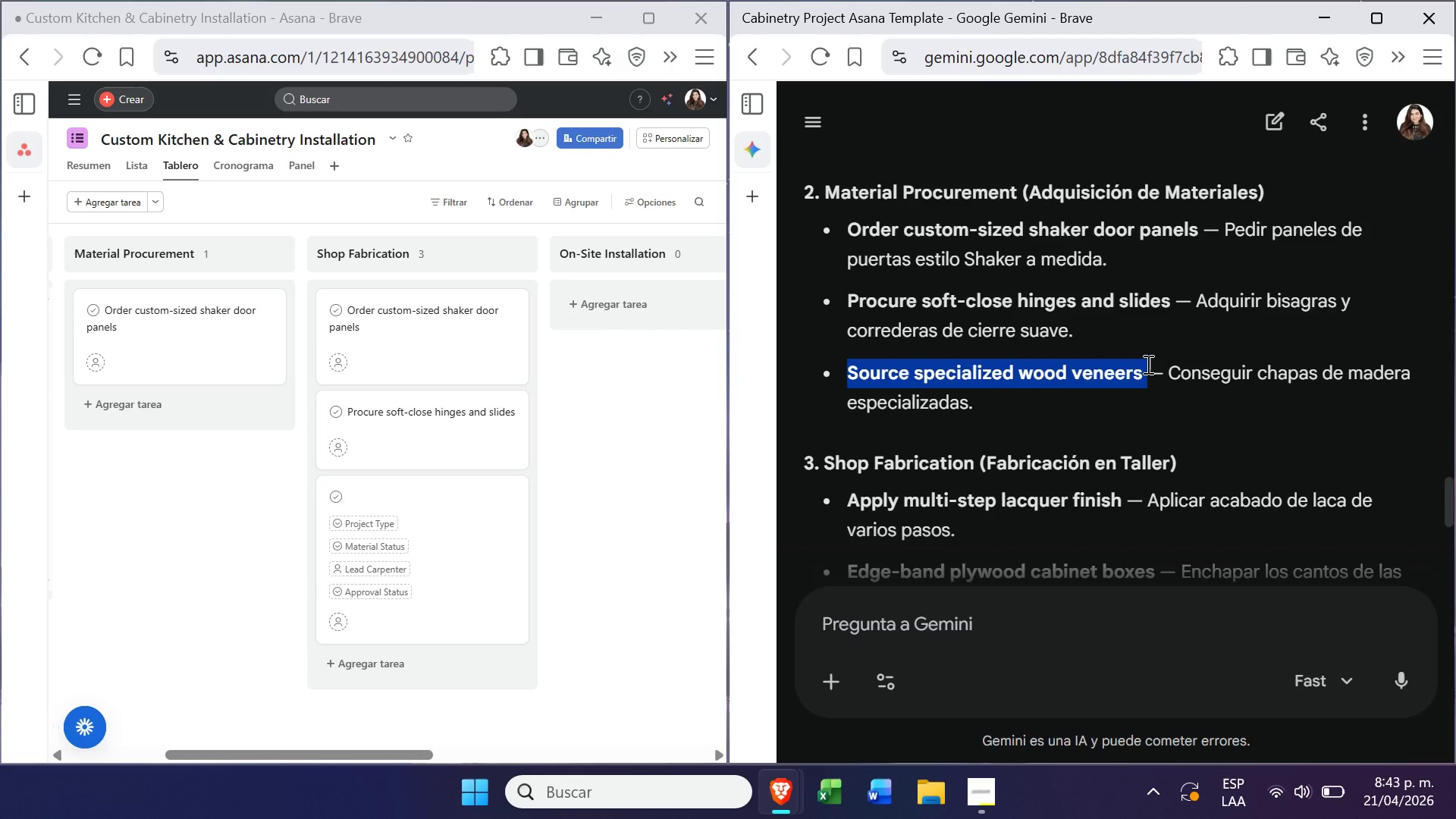 
key(Control+C)
 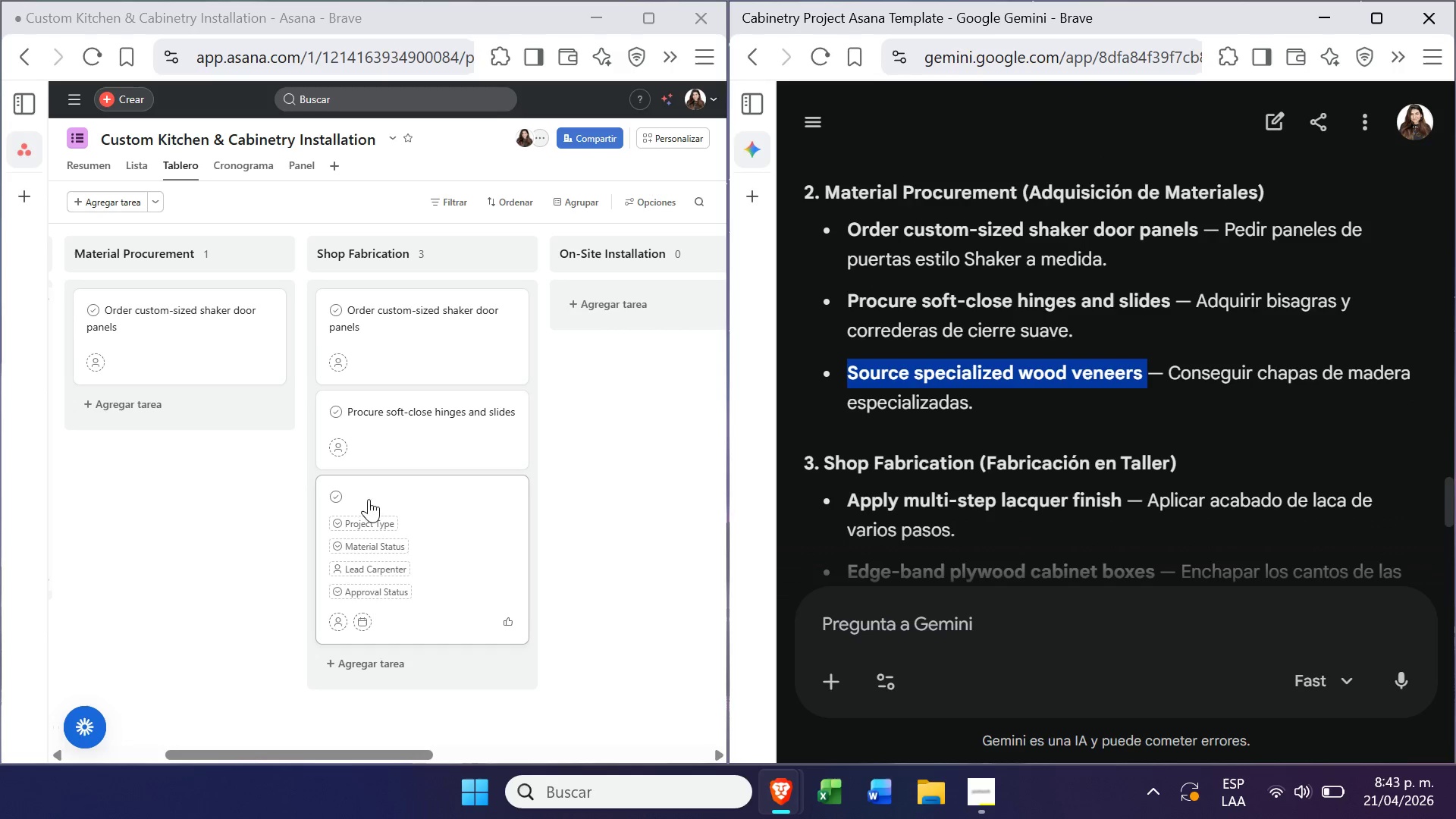 
left_click([359, 491])
 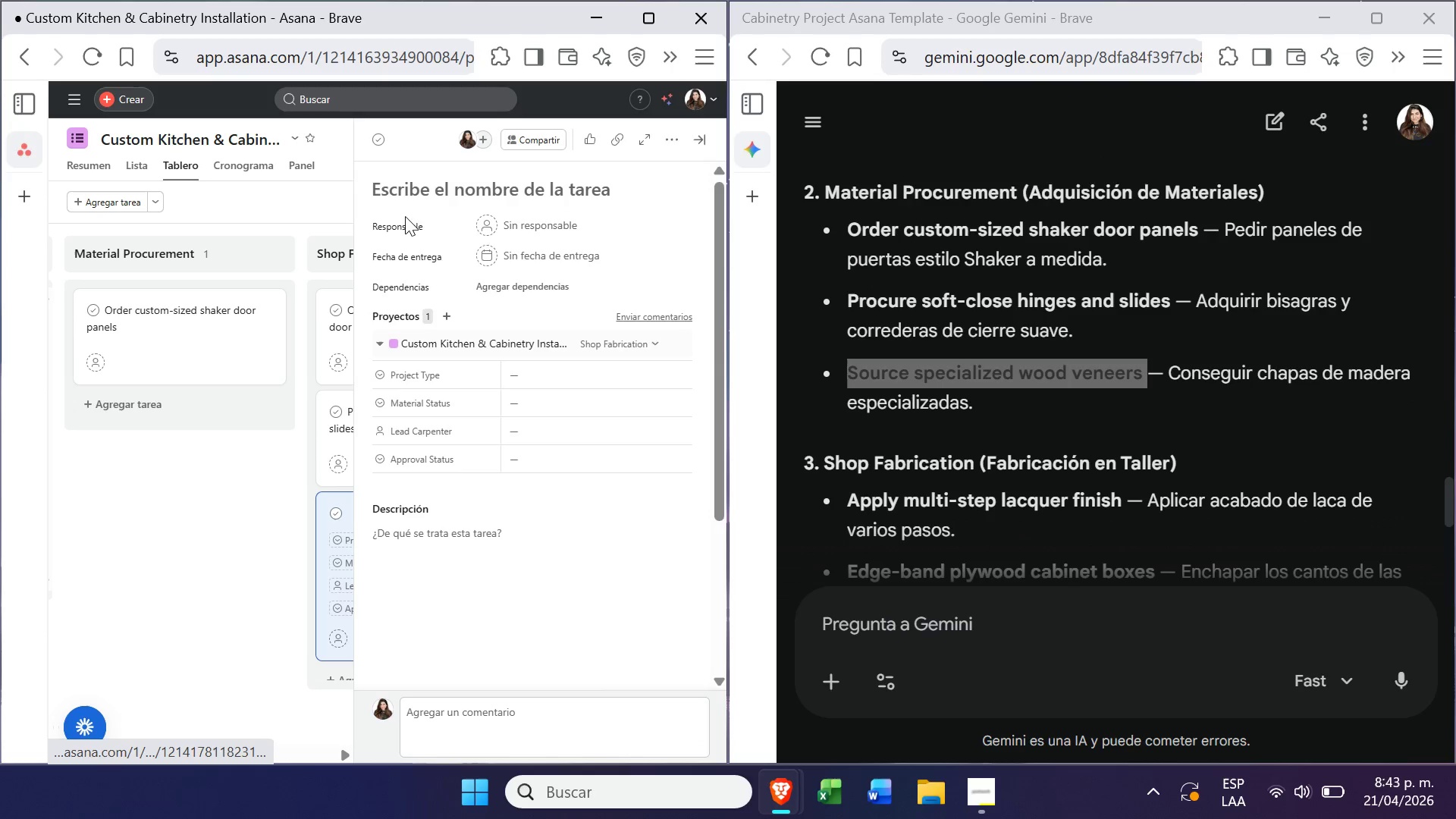 
left_click([434, 200])
 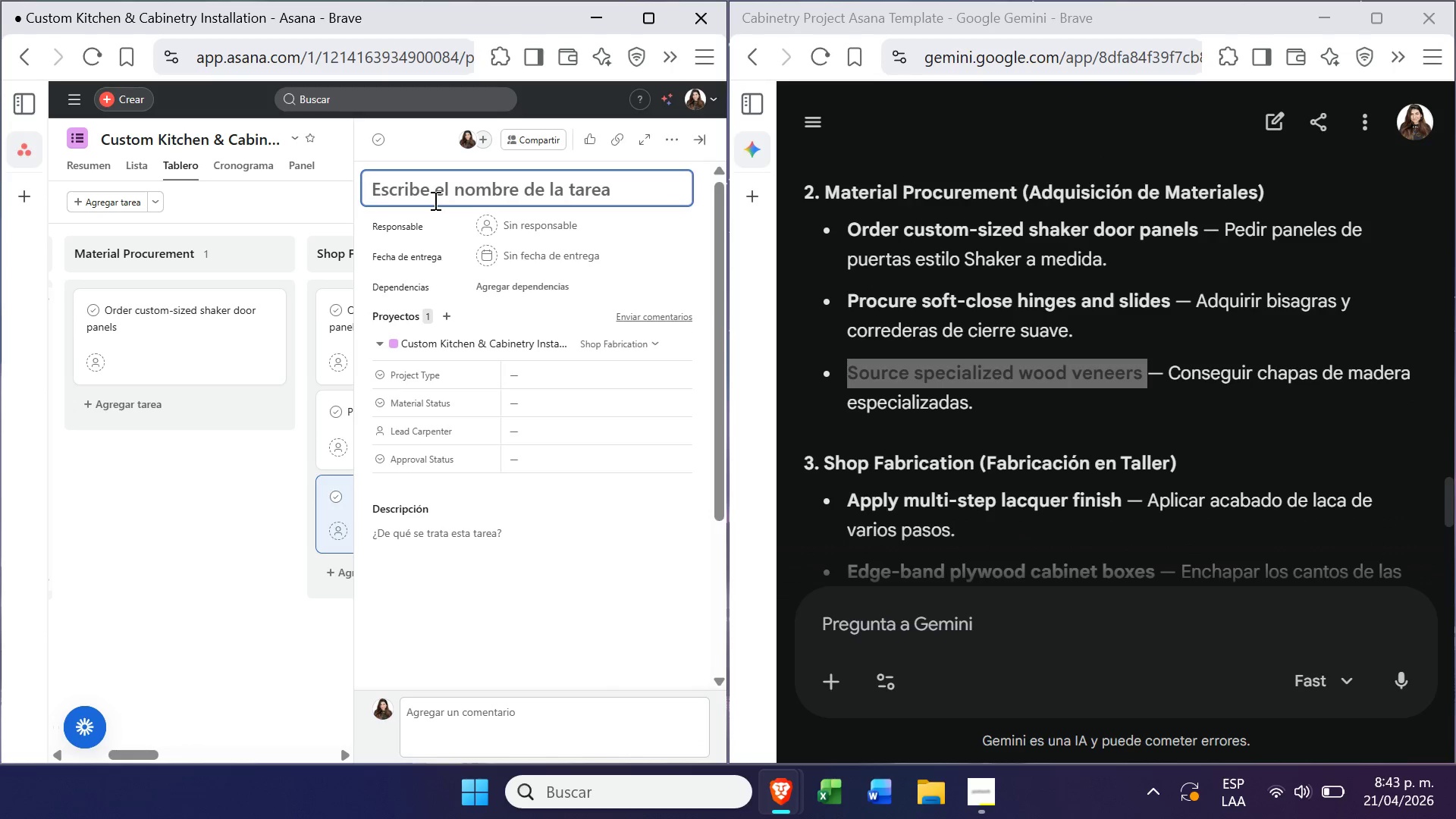 
key(Control+V)
 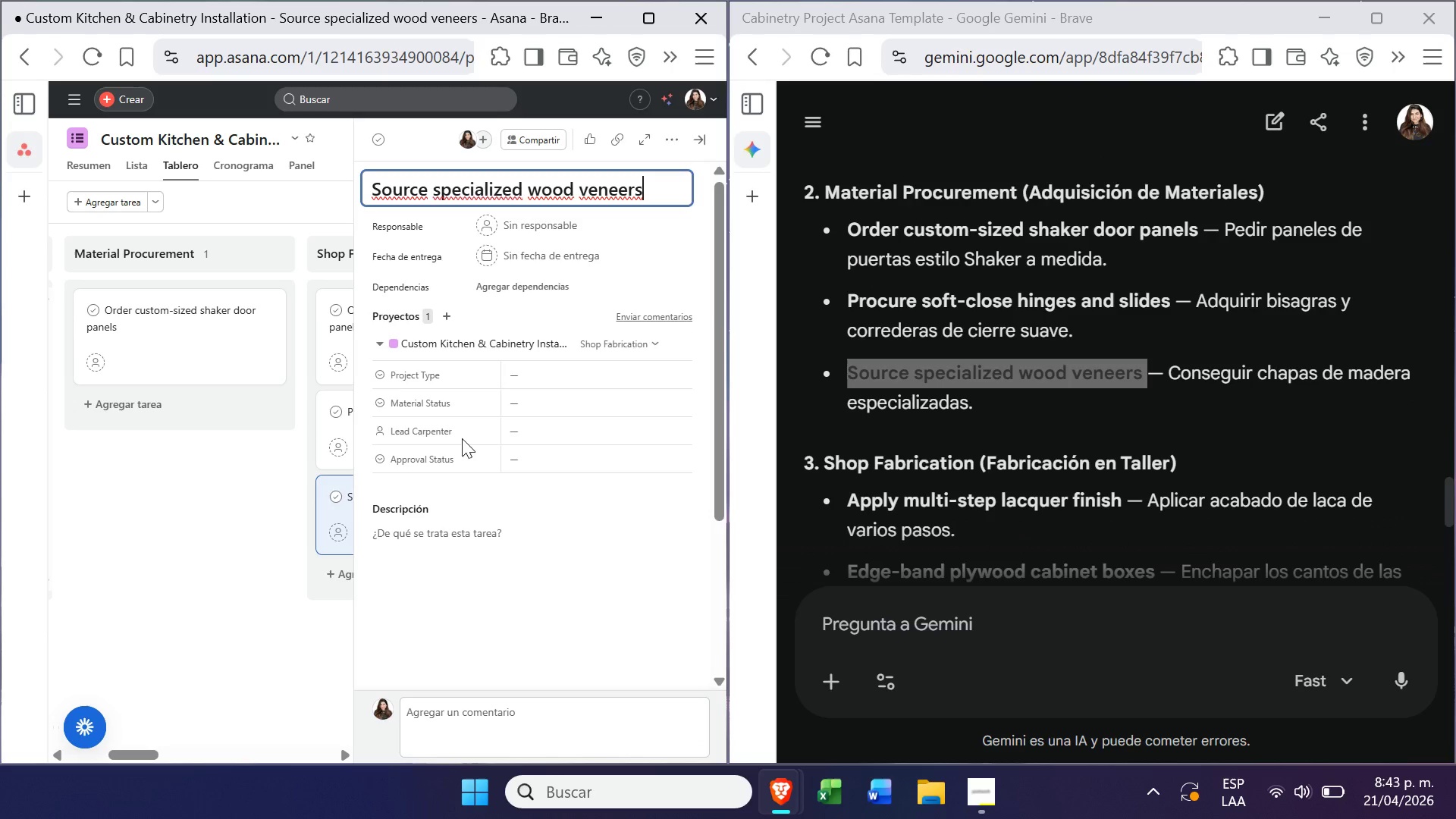 
left_click([213, 577])
 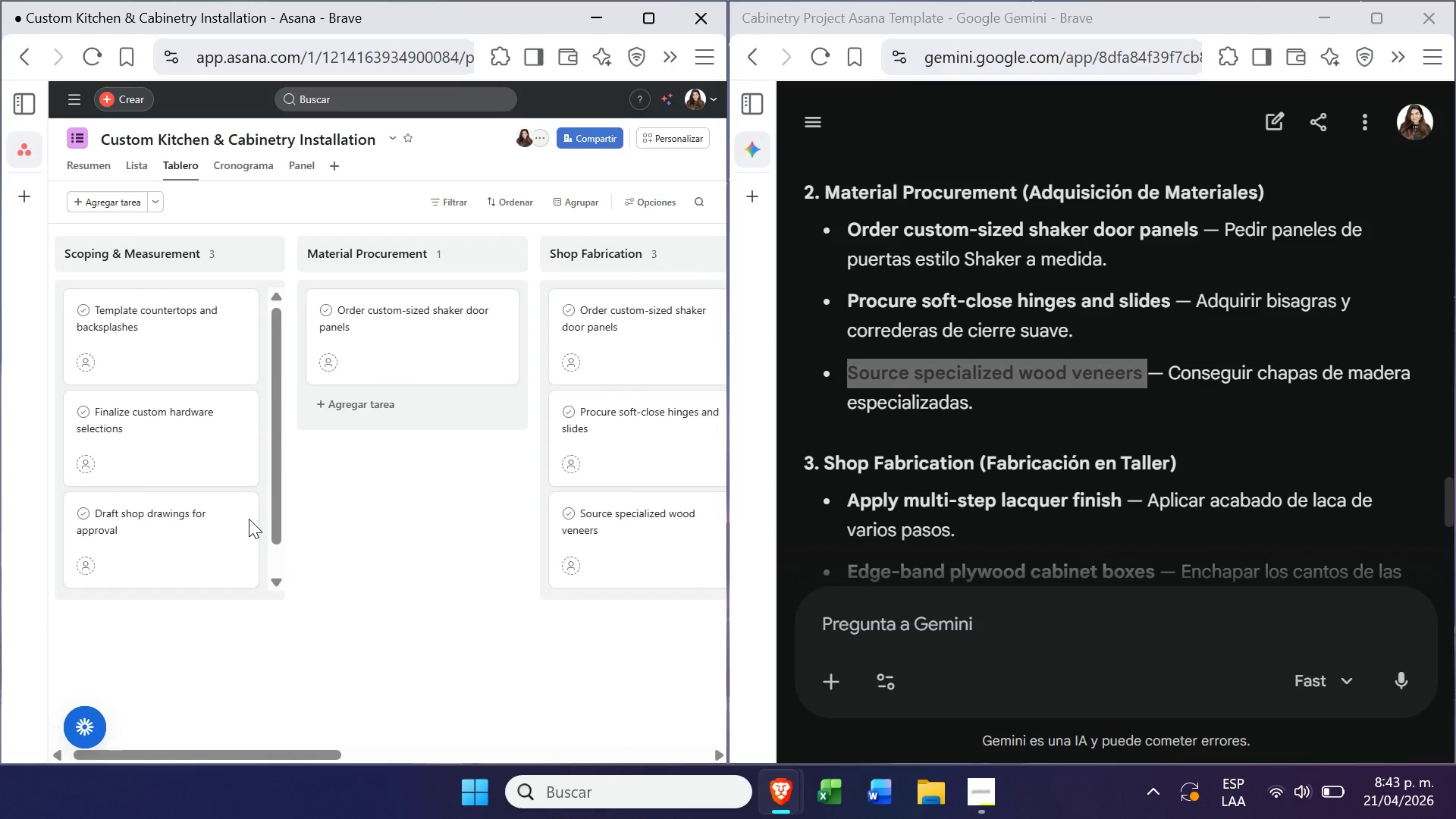 
wait(9.67)
 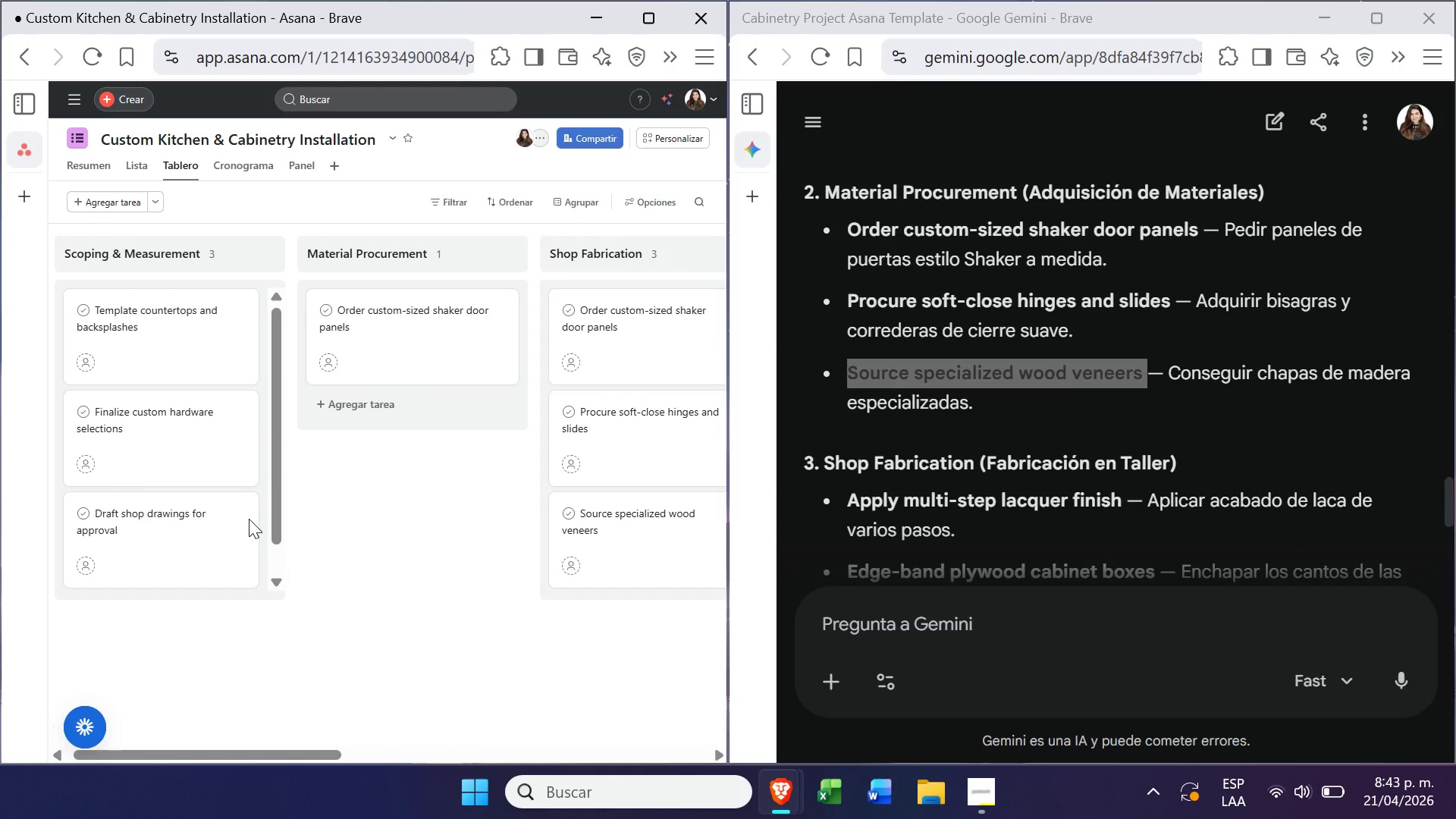 
left_click([494, 307])
 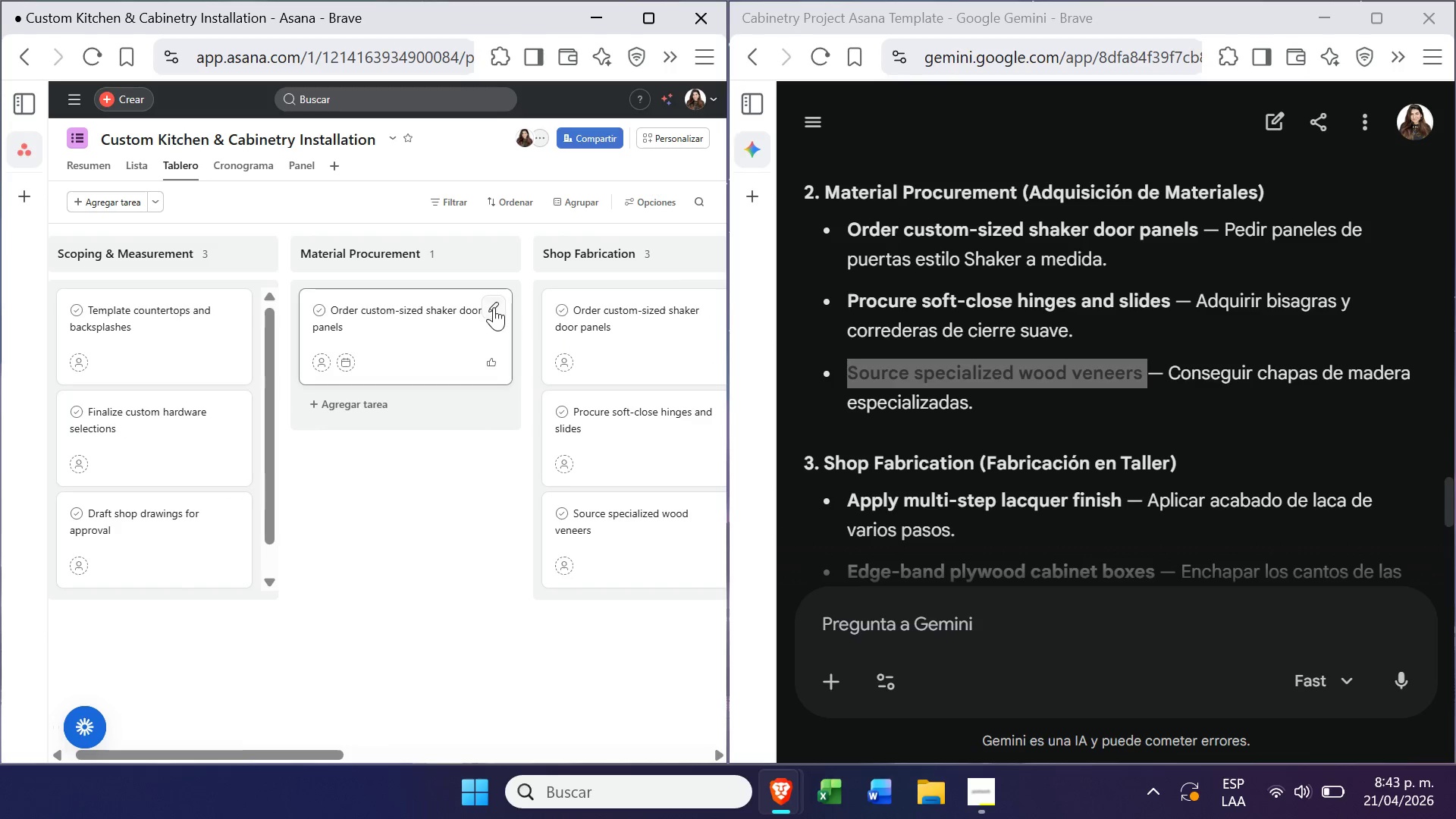 
mouse_move([458, 355])
 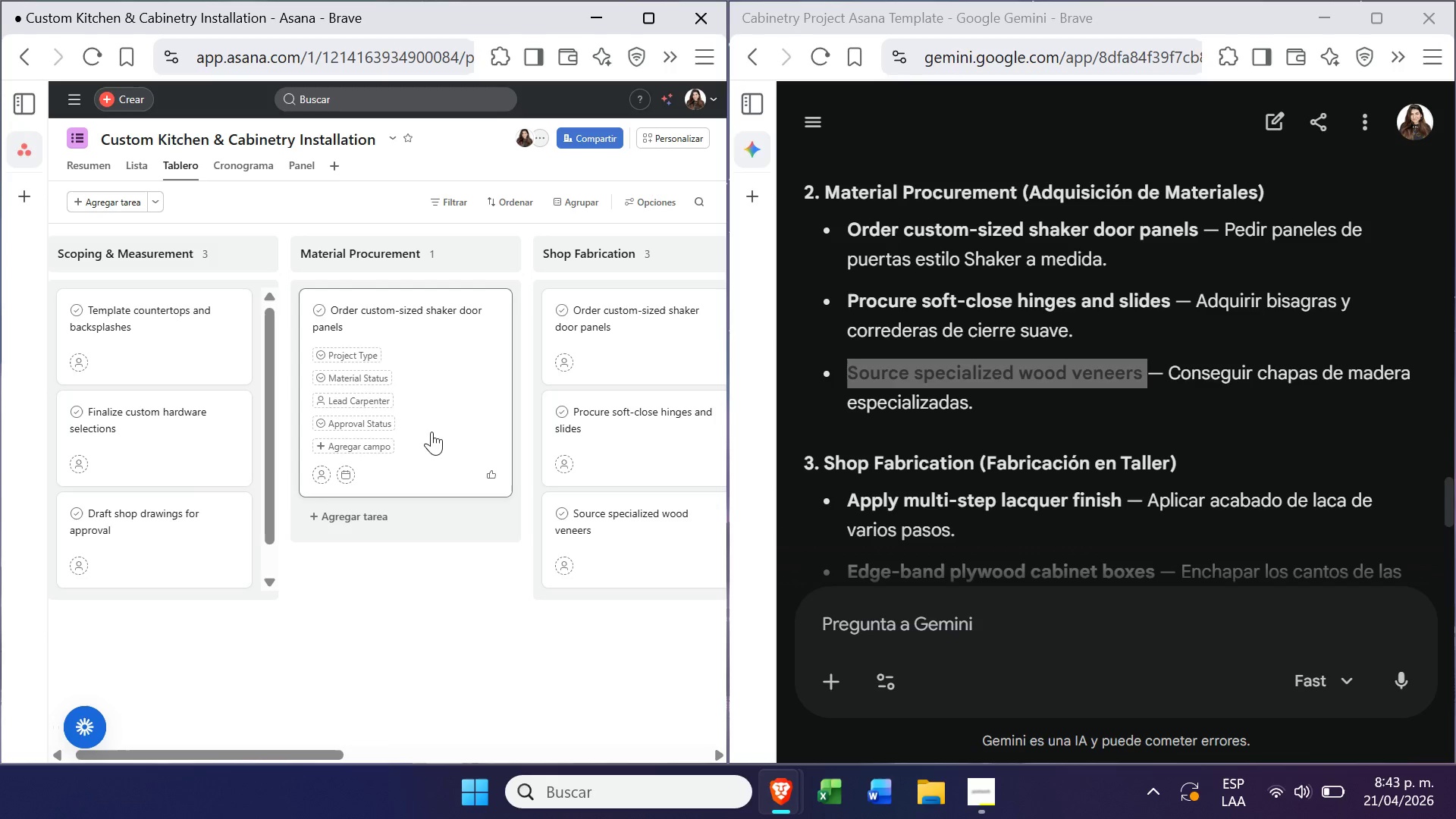 
key(Delete)
 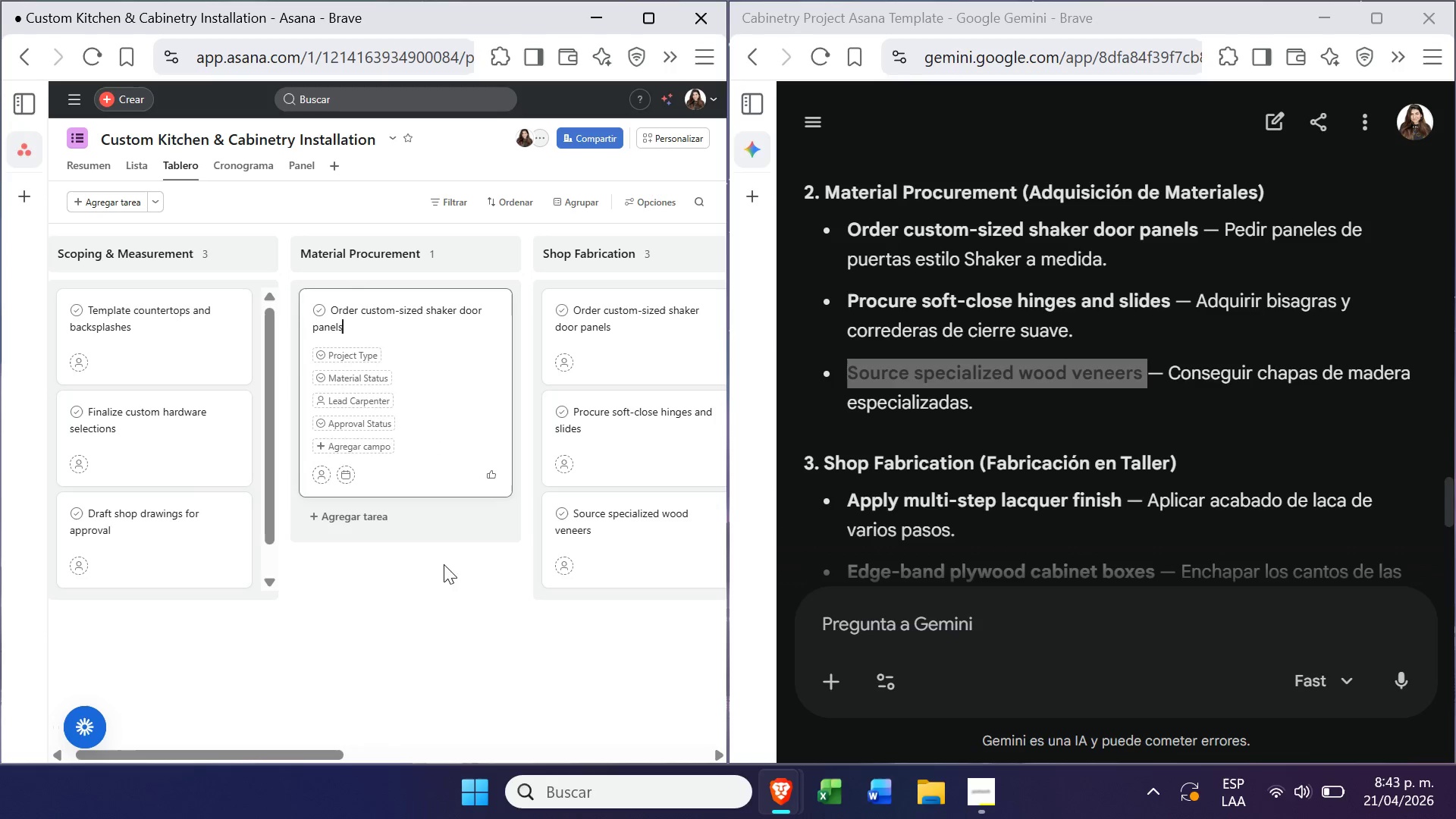 
left_click([444, 579])
 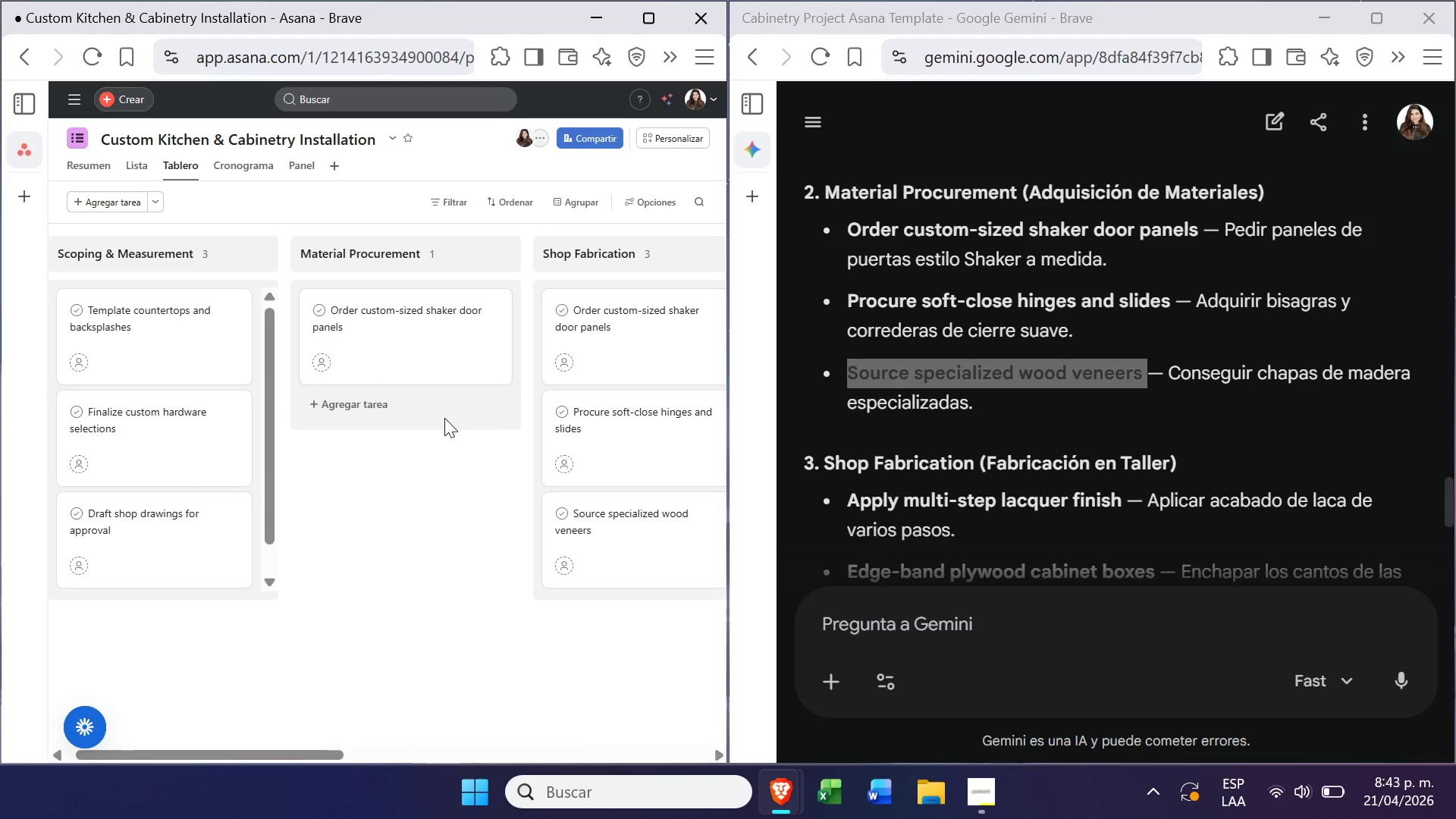 
left_click([439, 346])
 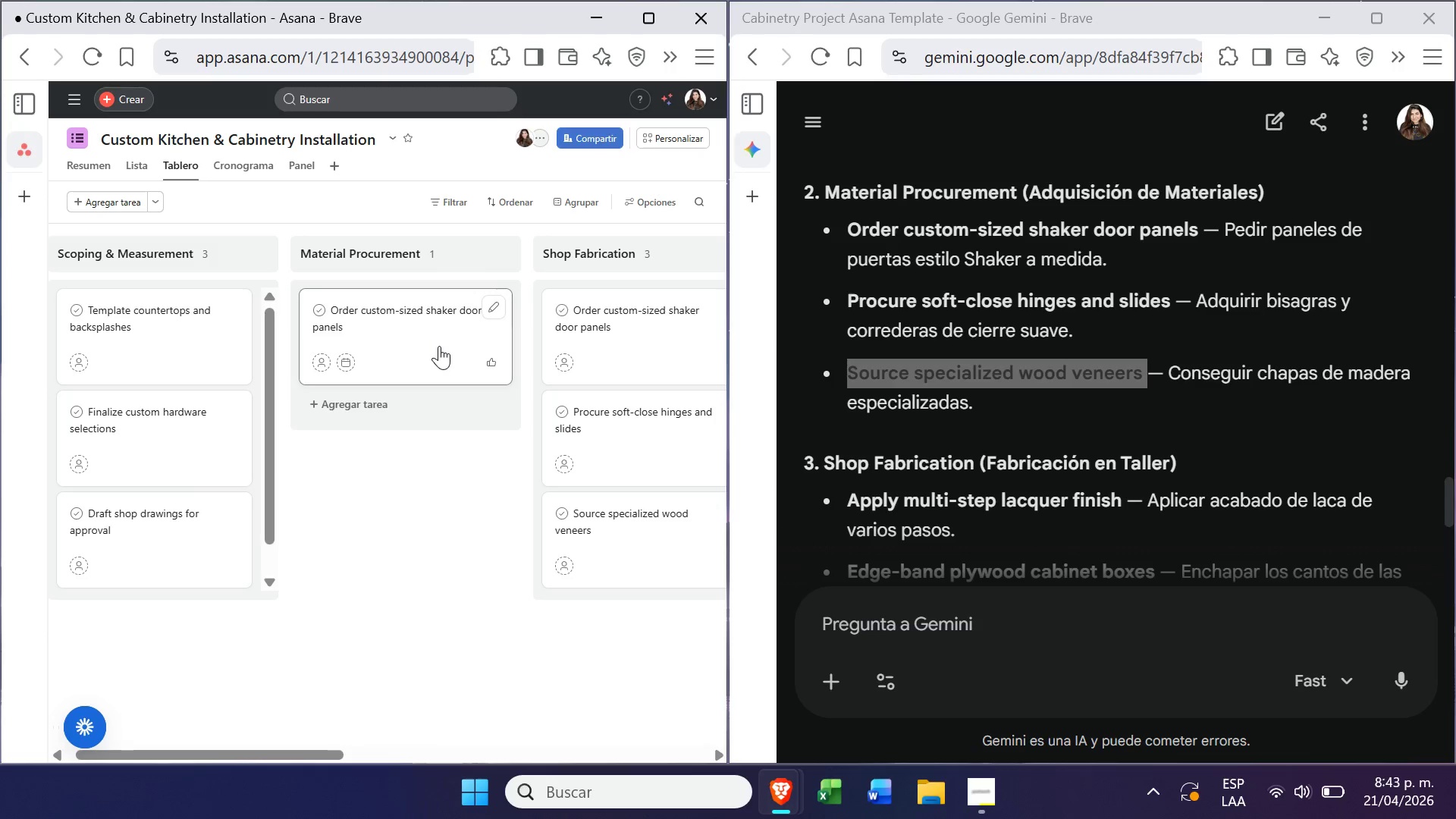 
key(Delete)
 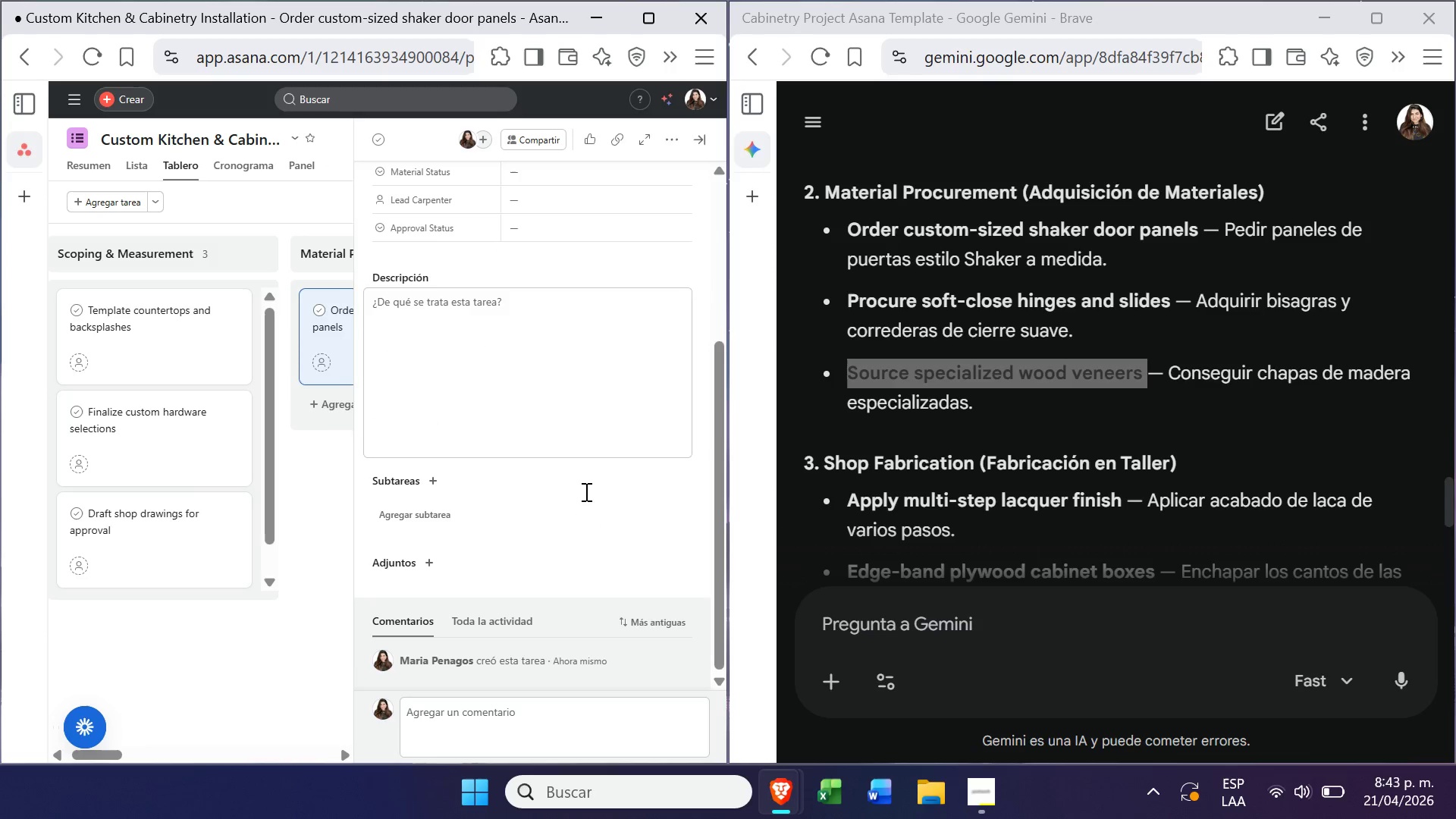 
left_click([664, 137])
 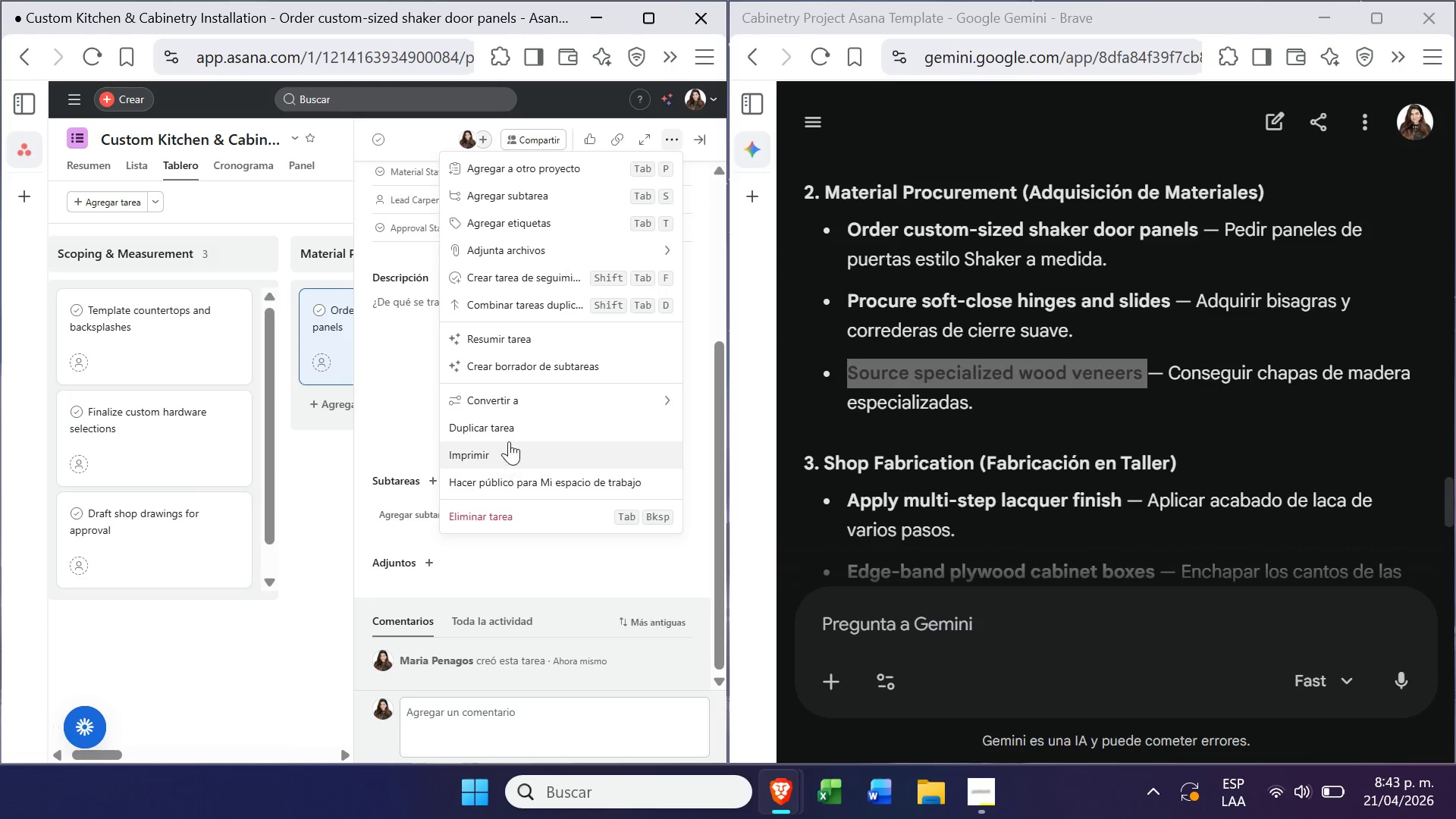 
left_click([516, 512])
 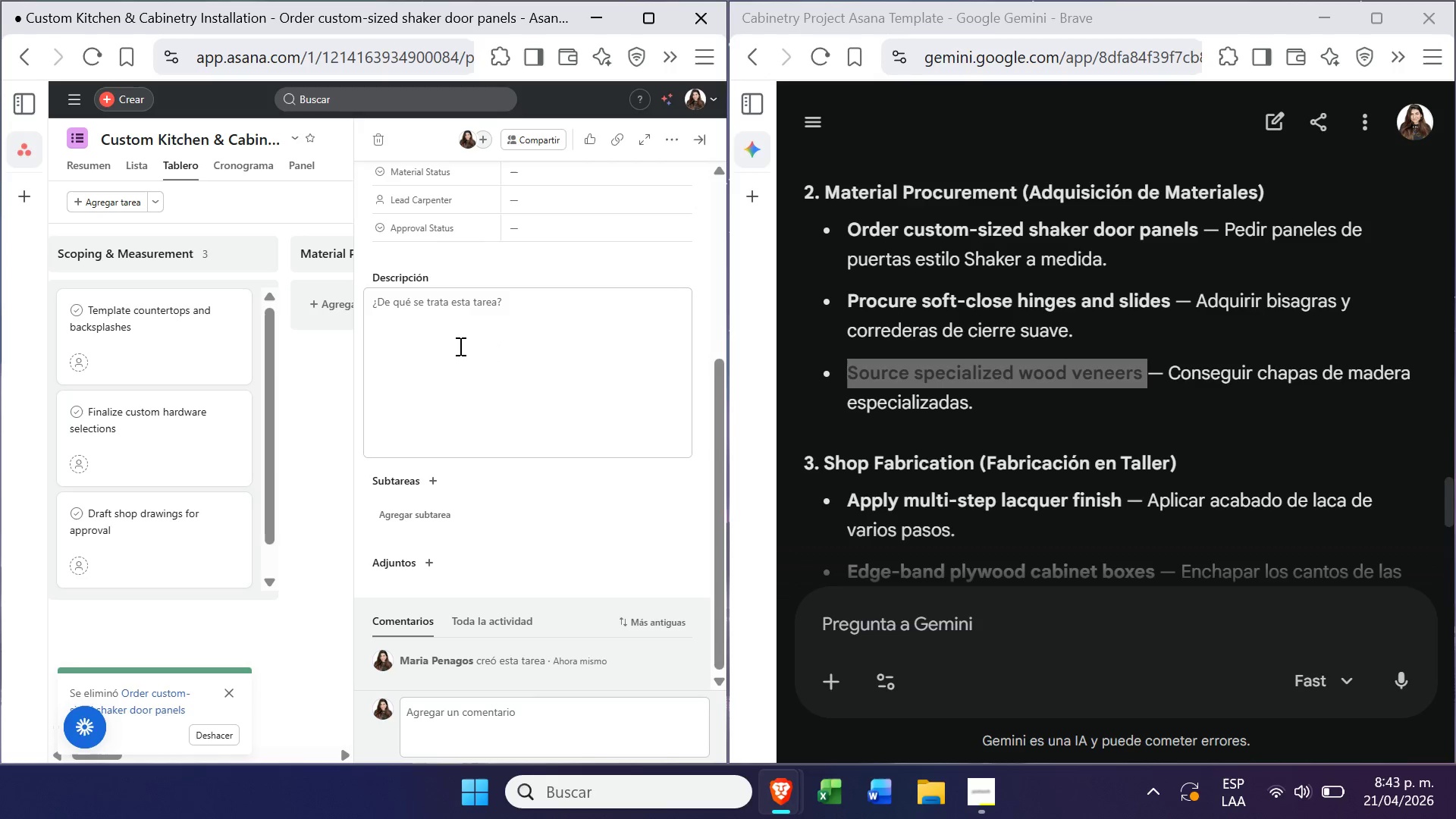 
left_click([307, 442])
 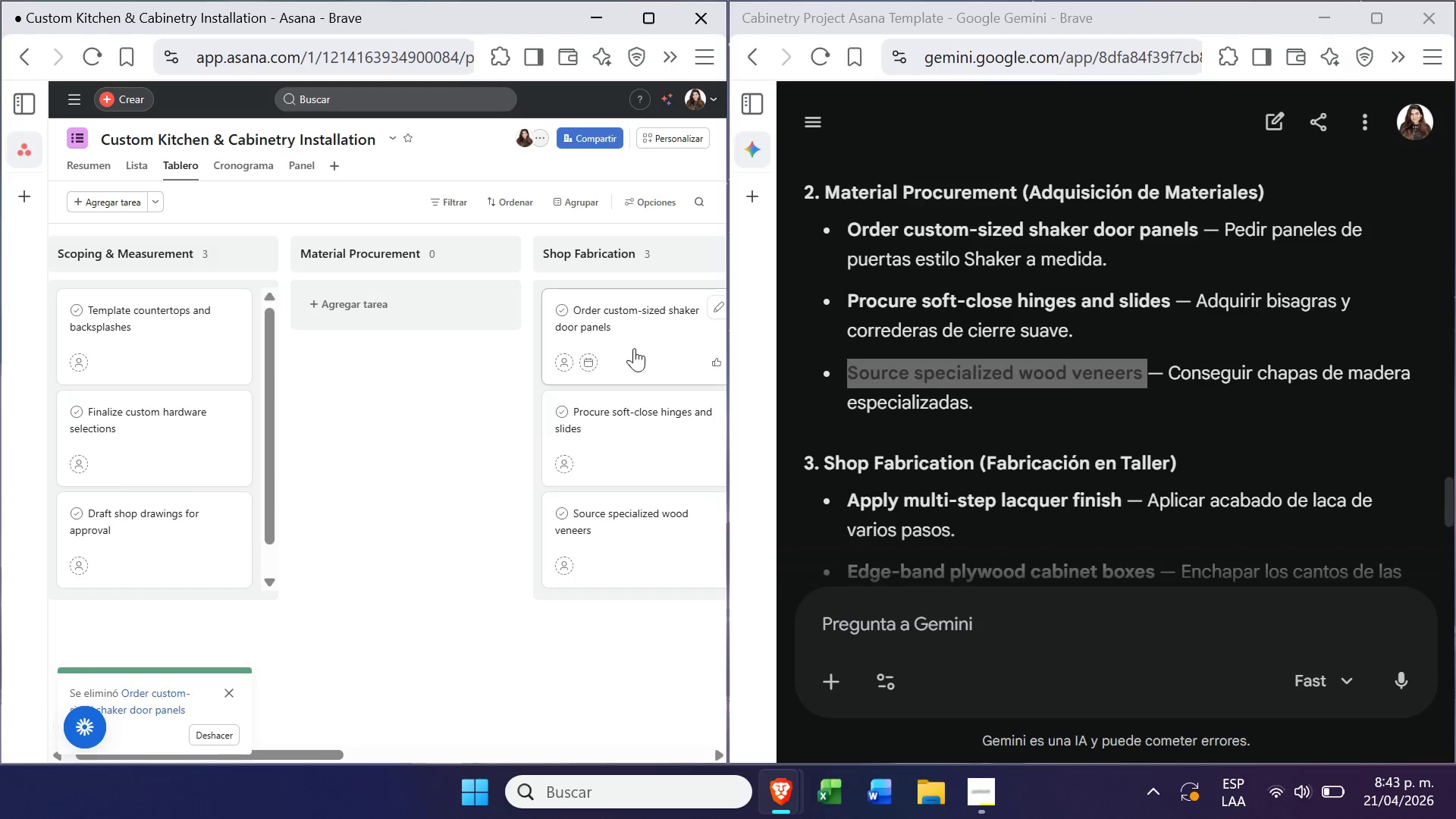 
left_click_drag(start_coordinate=[653, 340], to_coordinate=[372, 322])
 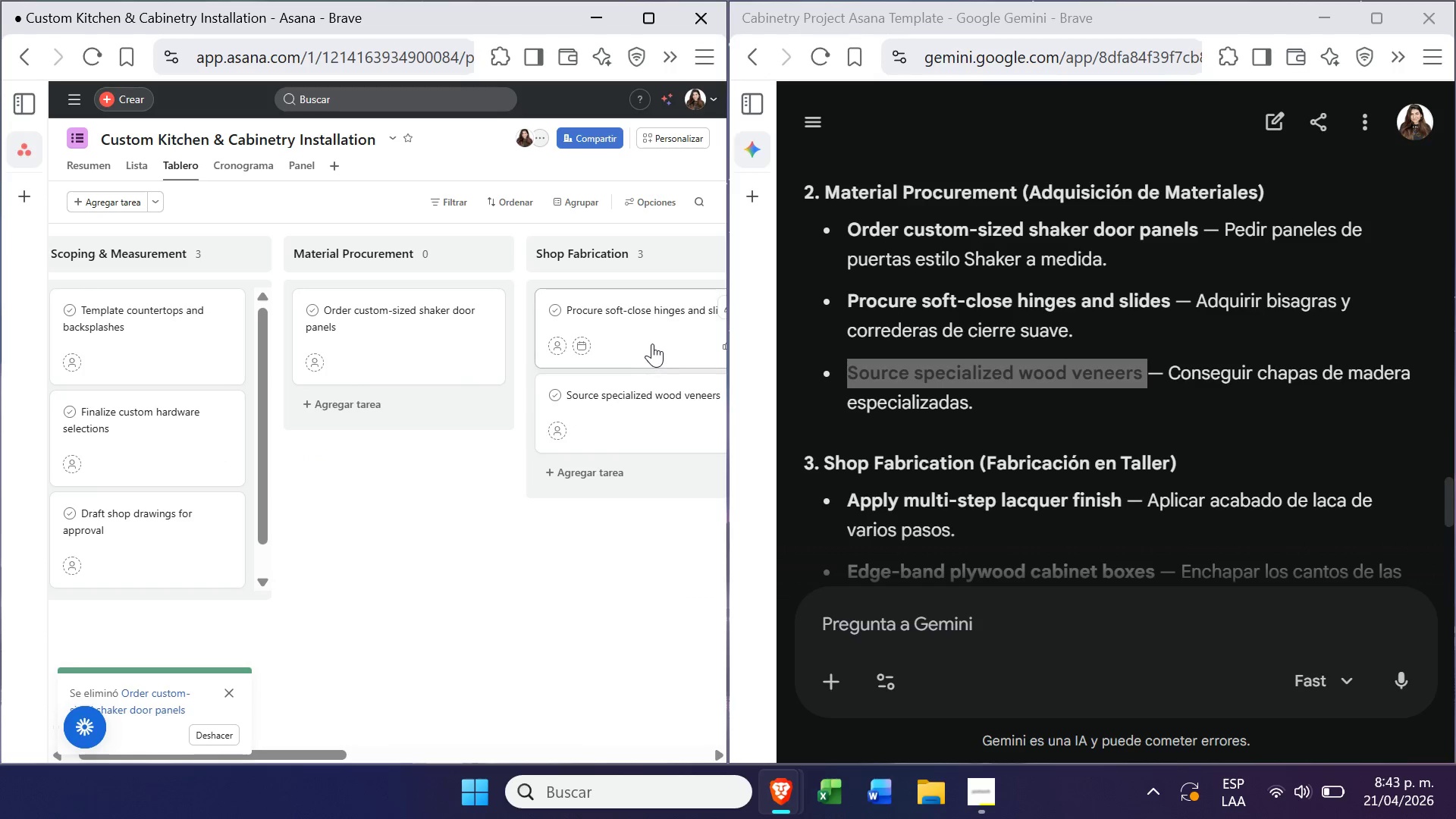 
left_click_drag(start_coordinate=[649, 344], to_coordinate=[357, 463])
 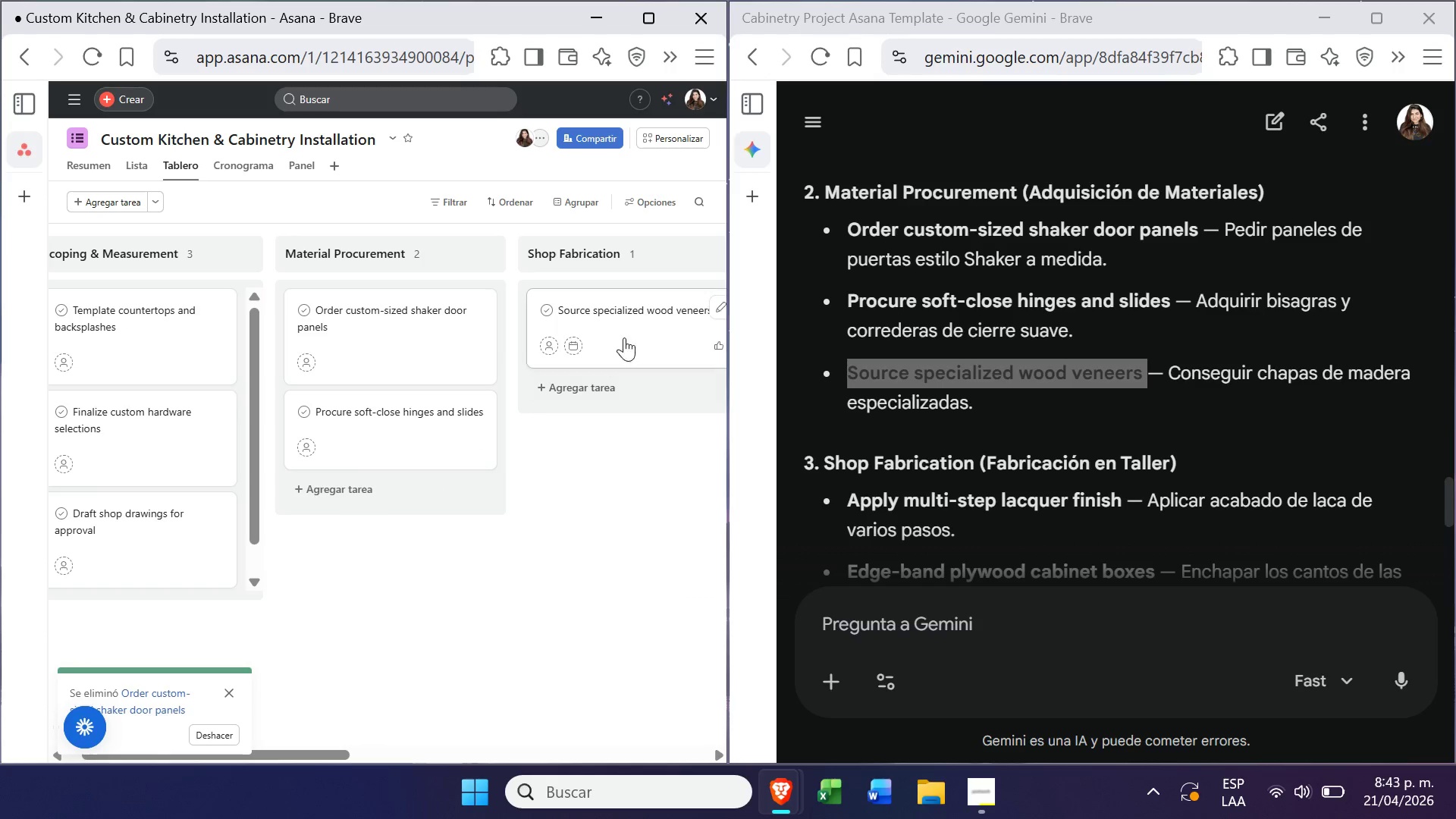 
left_click_drag(start_coordinate=[640, 326], to_coordinate=[361, 544])
 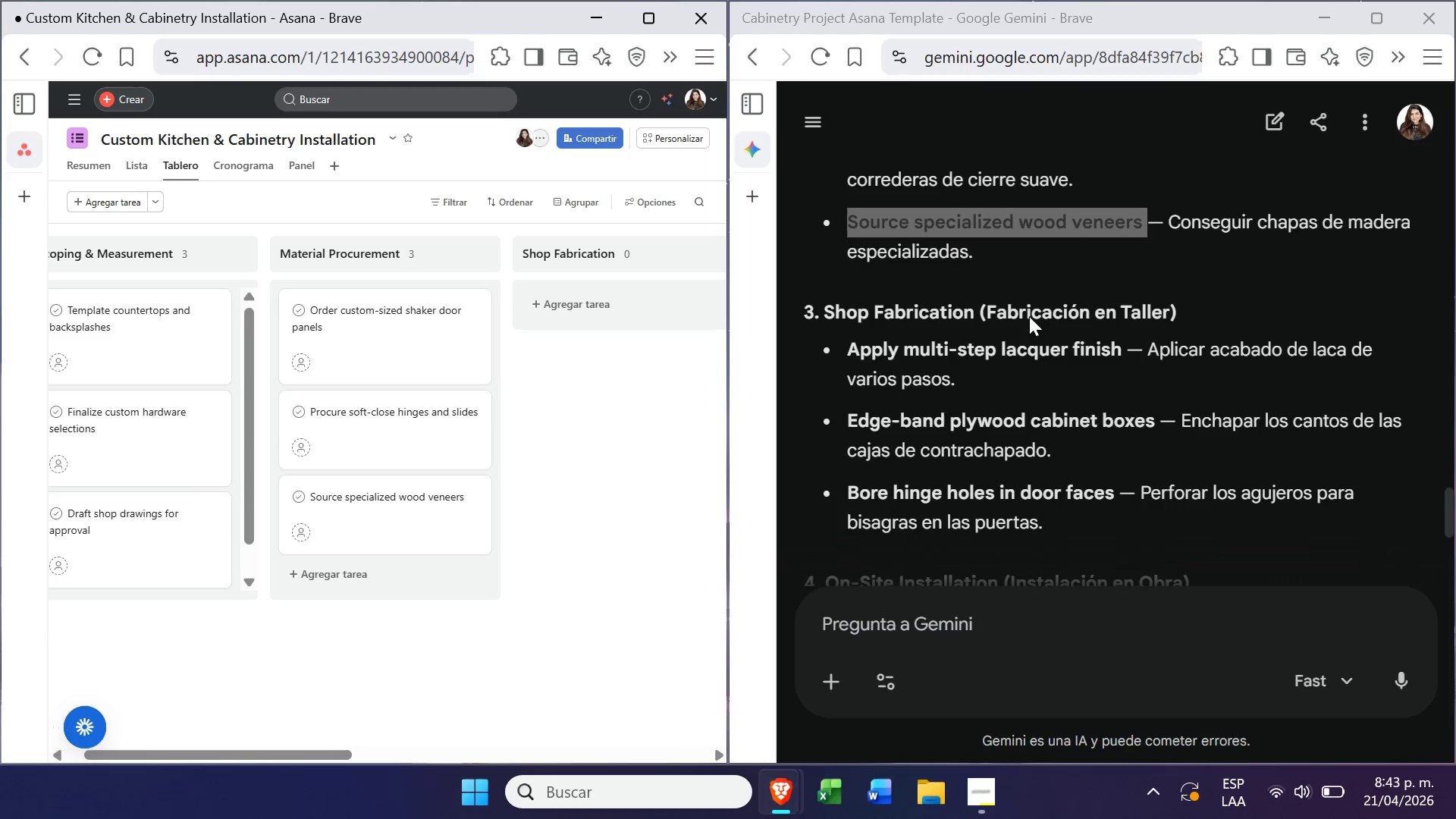 
left_click_drag(start_coordinate=[842, 347], to_coordinate=[1122, 347])
 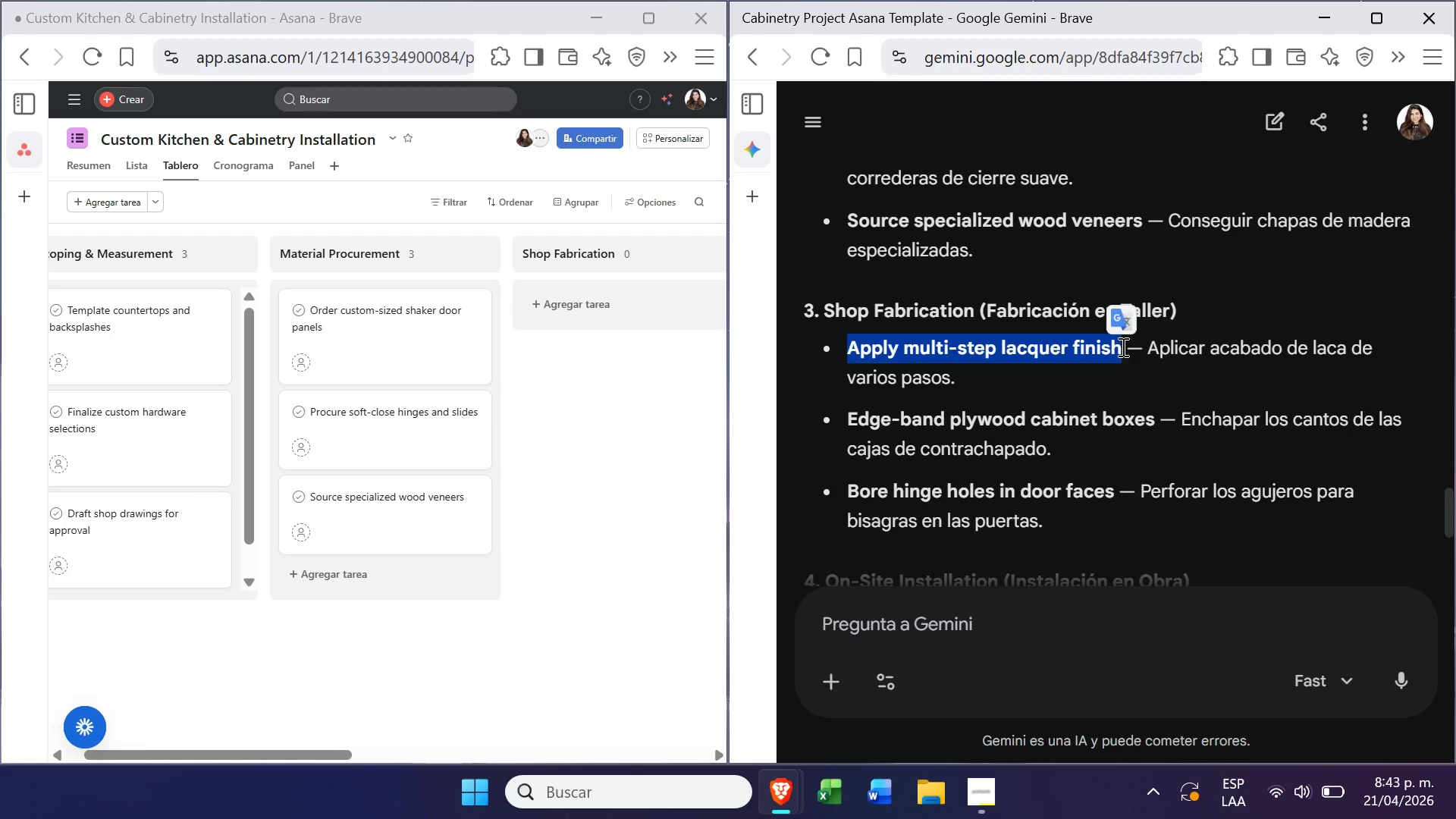 
key(Control+C)
 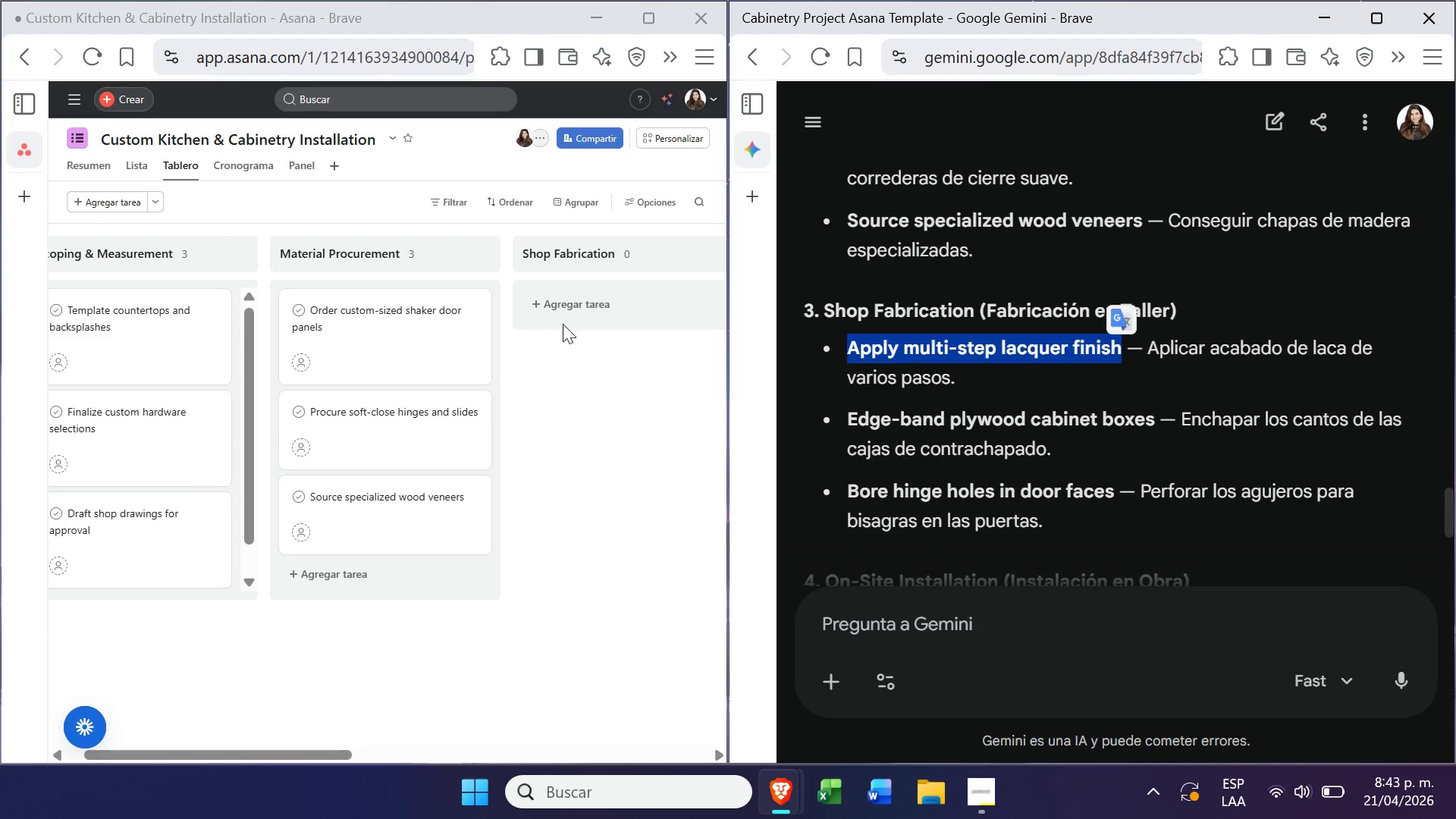 
left_click([576, 304])
 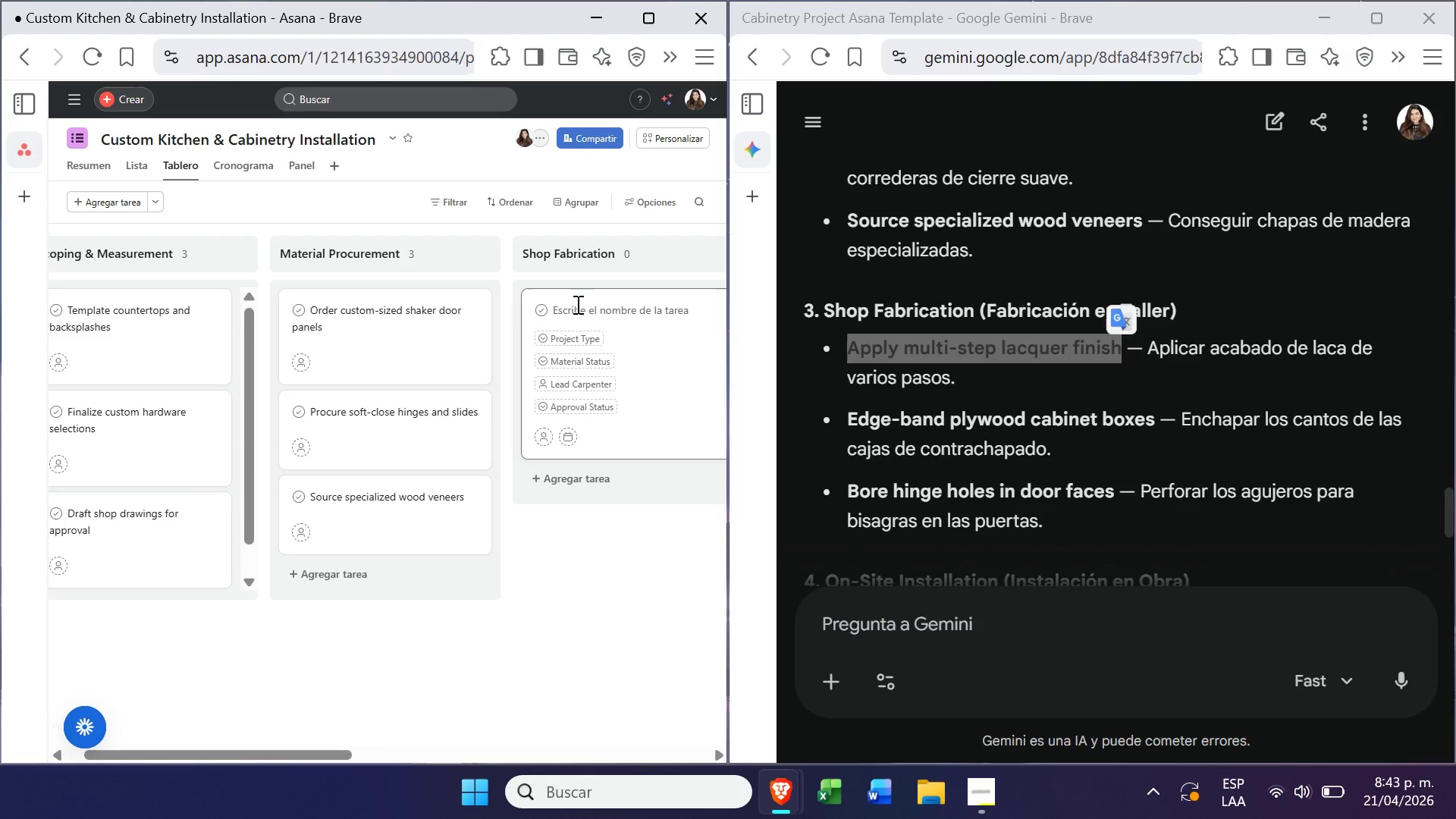 
key(Control+ControlLeft)
 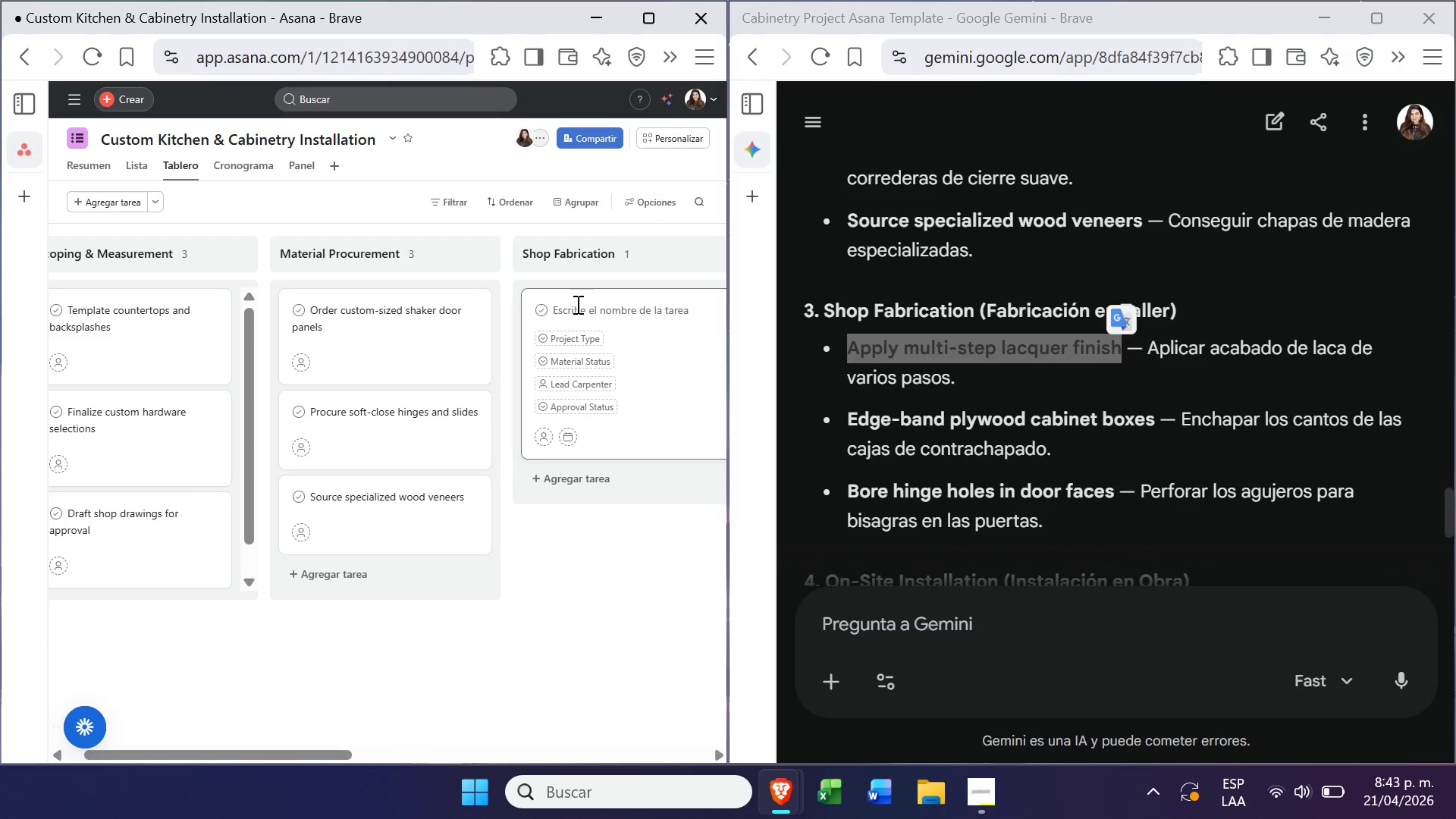 
key(Control+V)
 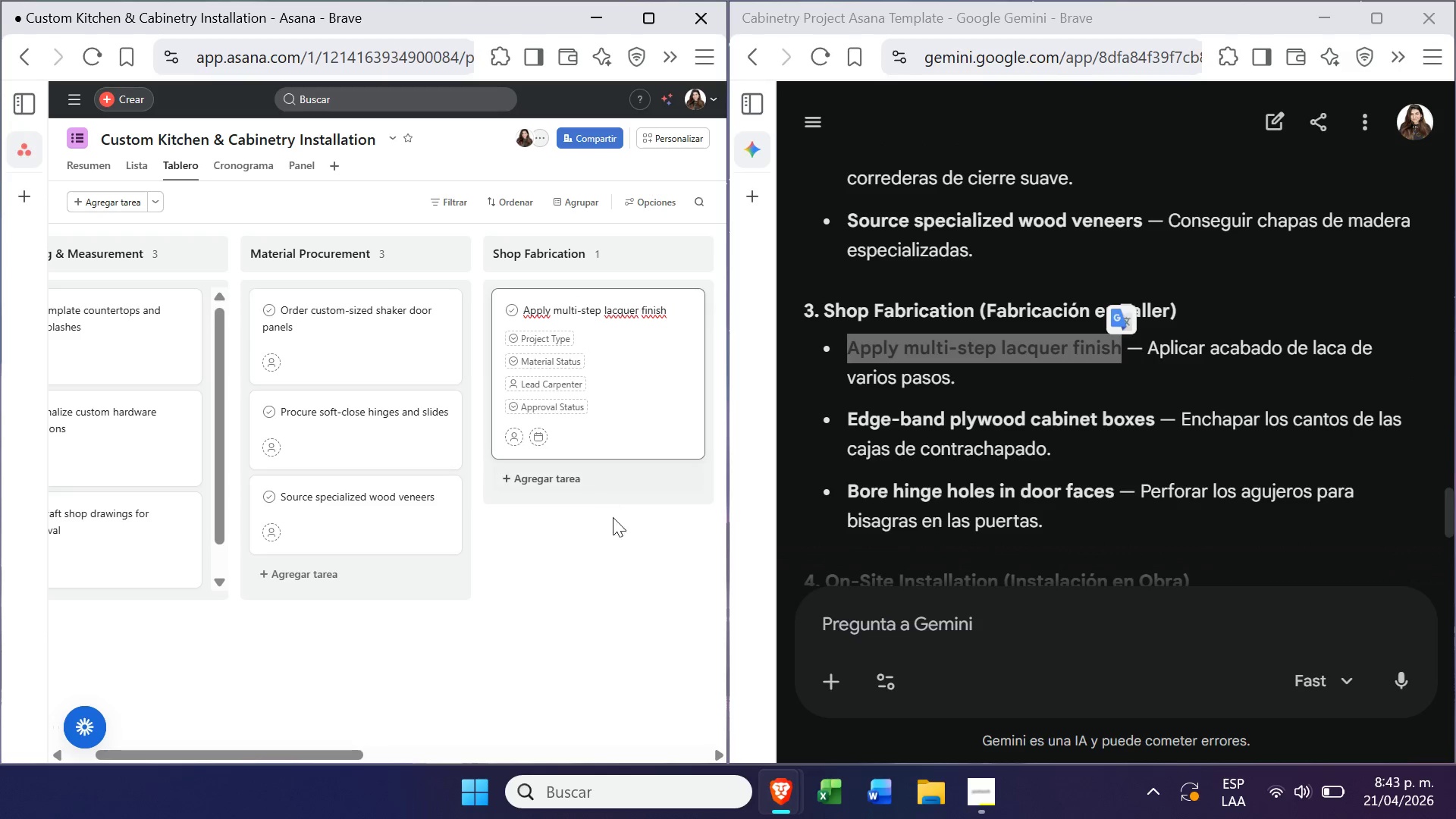 
left_click([611, 574])
 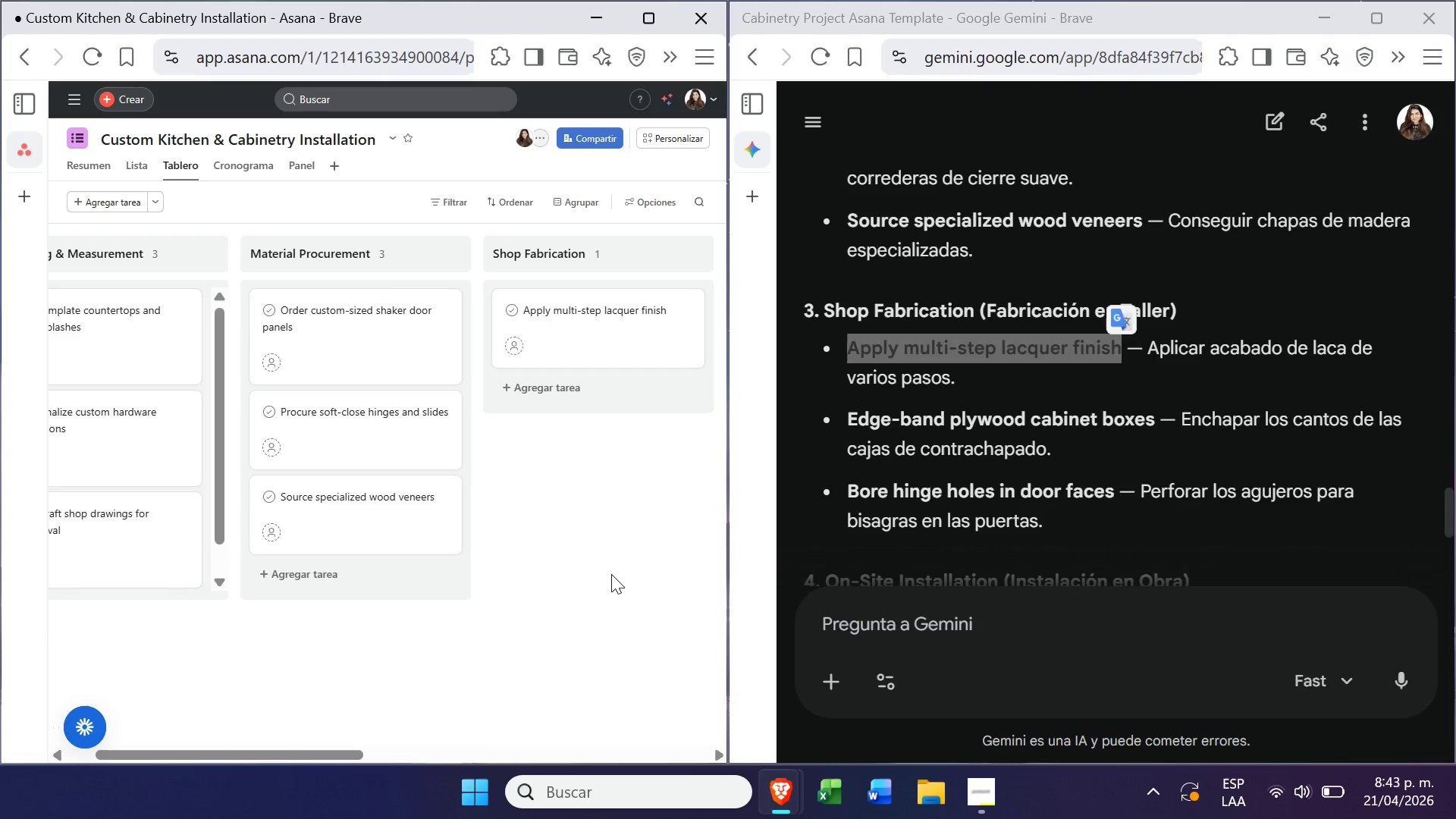 
left_click_drag(start_coordinate=[611, 574], to_coordinate=[1005, 422])
 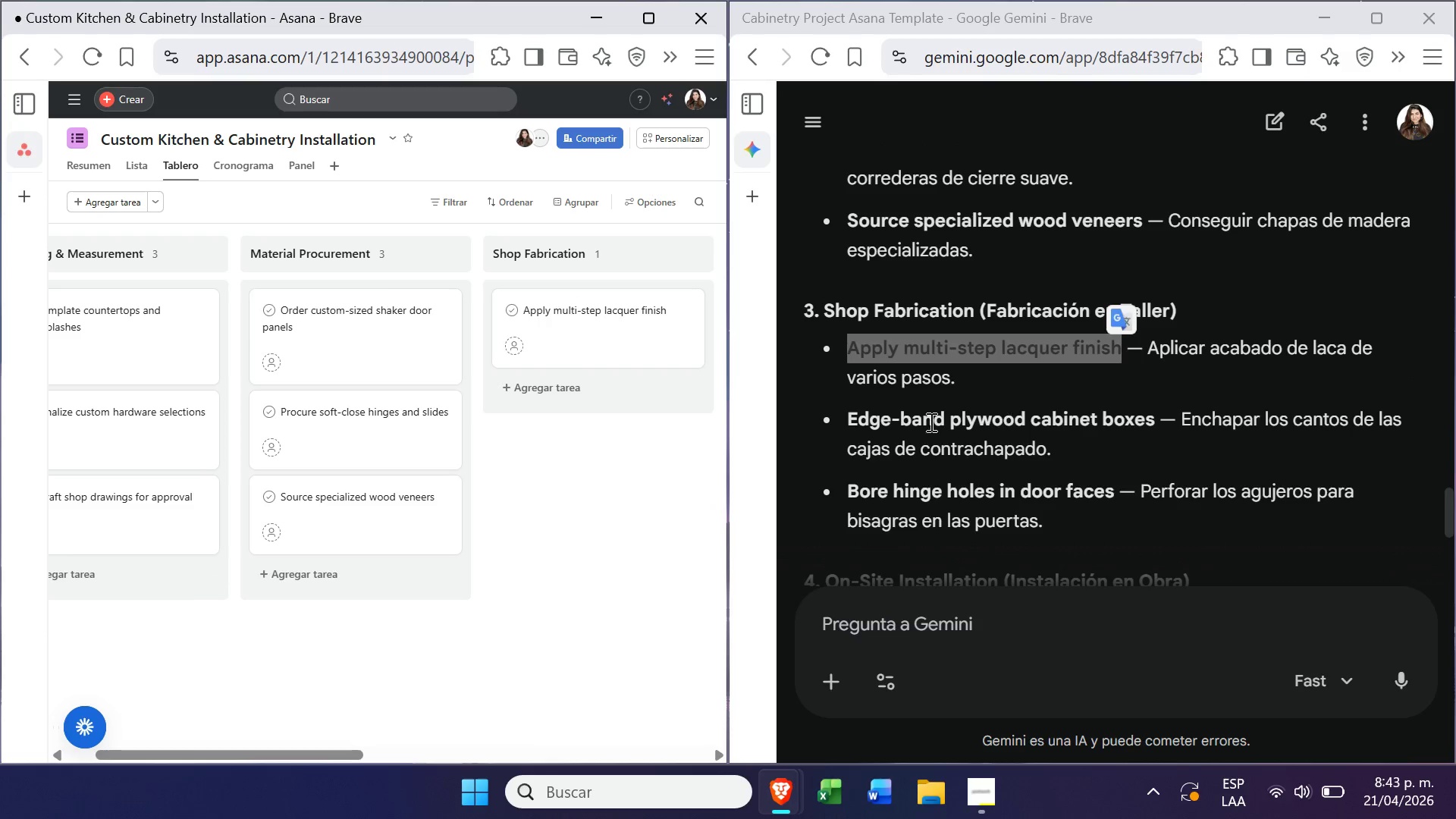 
left_click([898, 425])
 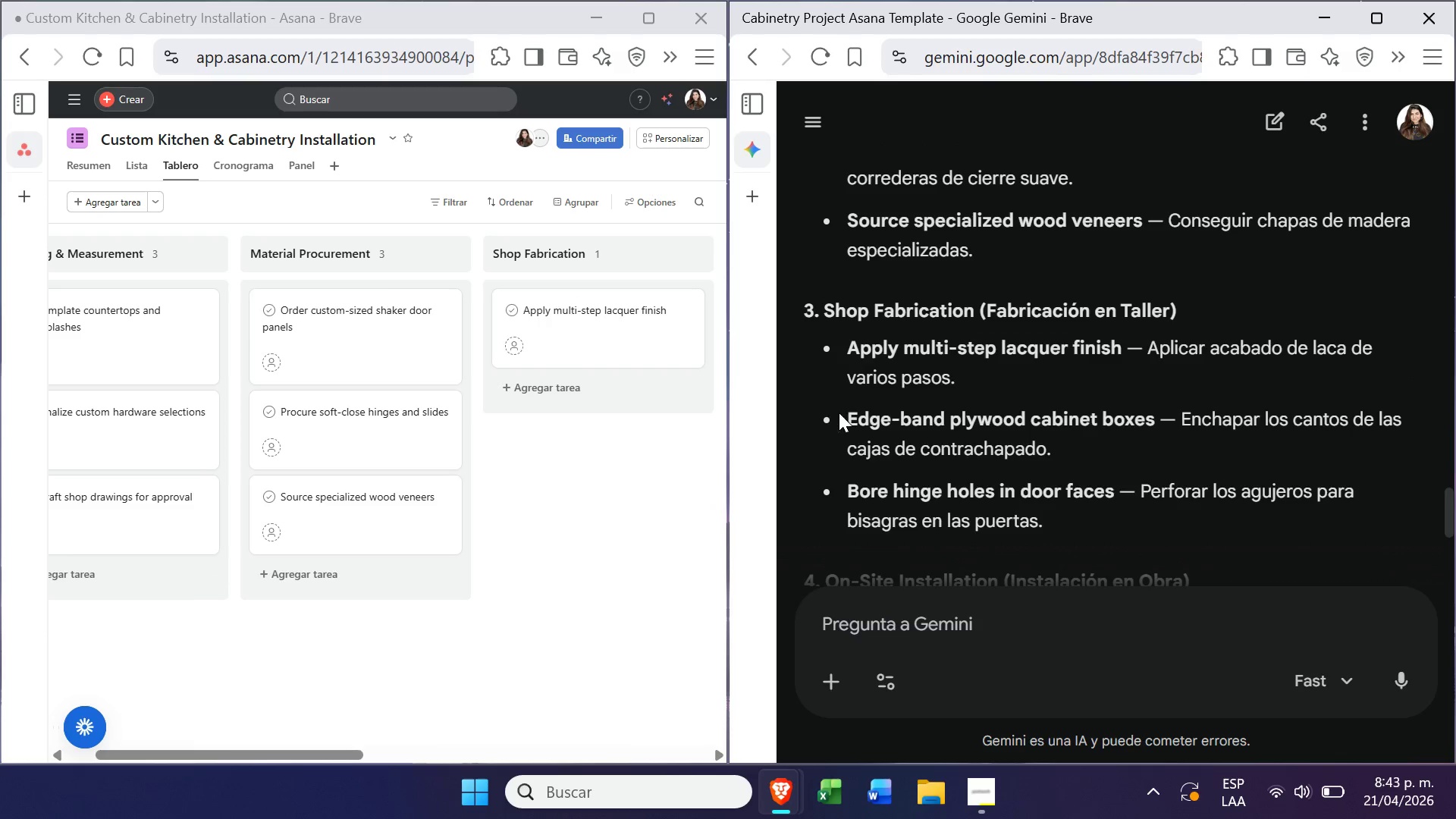 
left_click_drag(start_coordinate=[848, 416], to_coordinate=[1150, 413])
 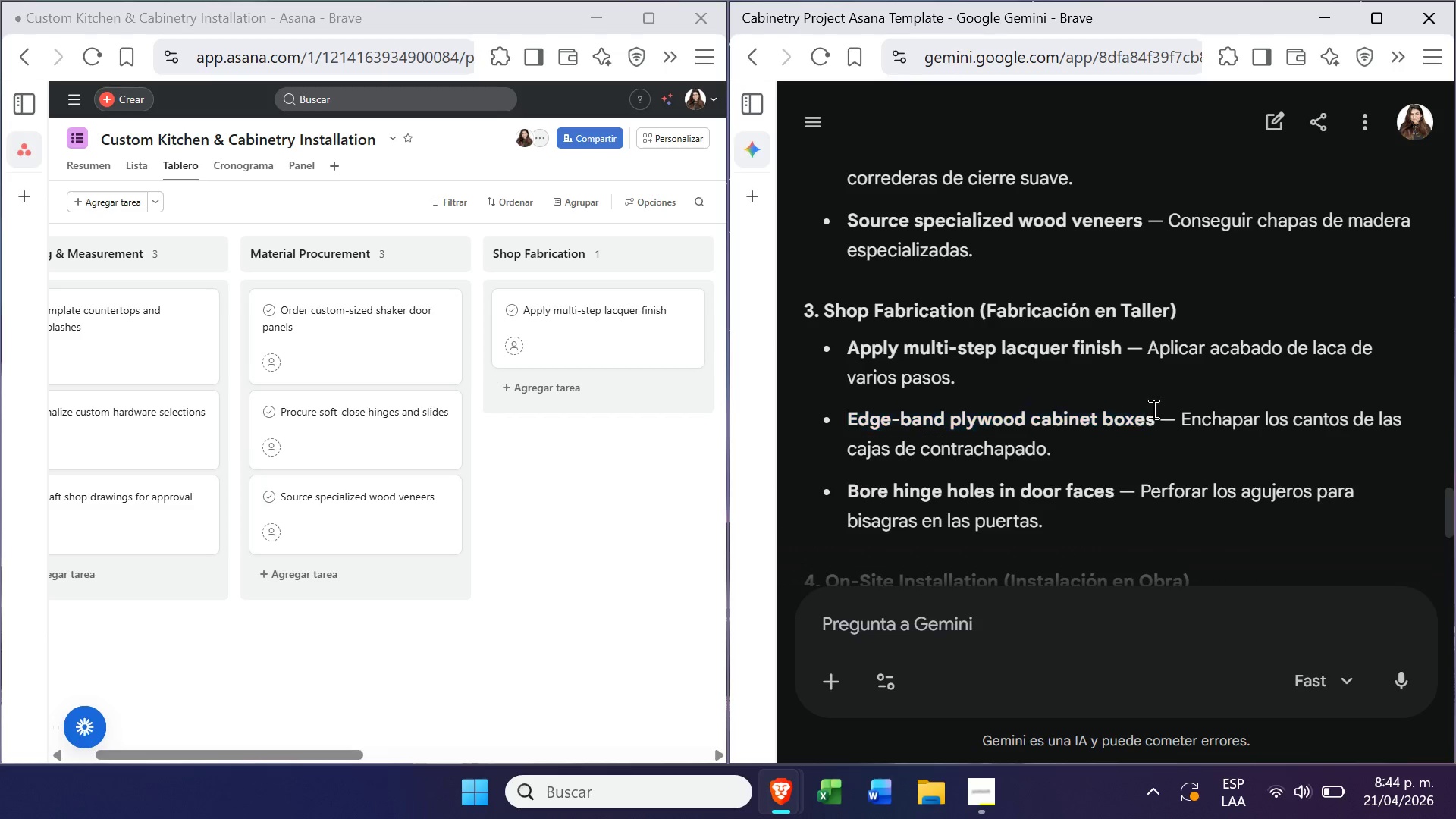 
left_click([1152, 409])
 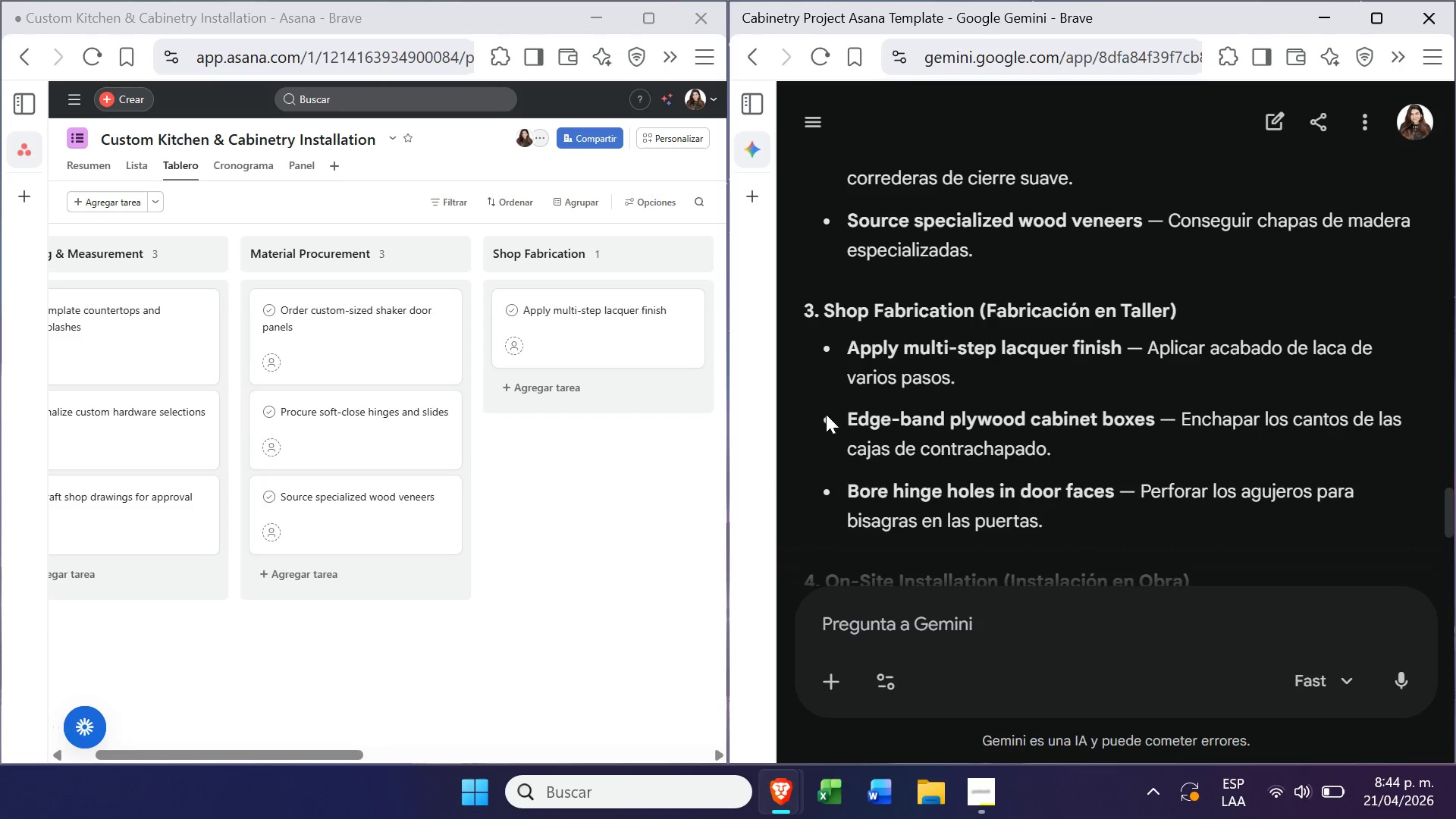 
left_click_drag(start_coordinate=[843, 424], to_coordinate=[1150, 424])
 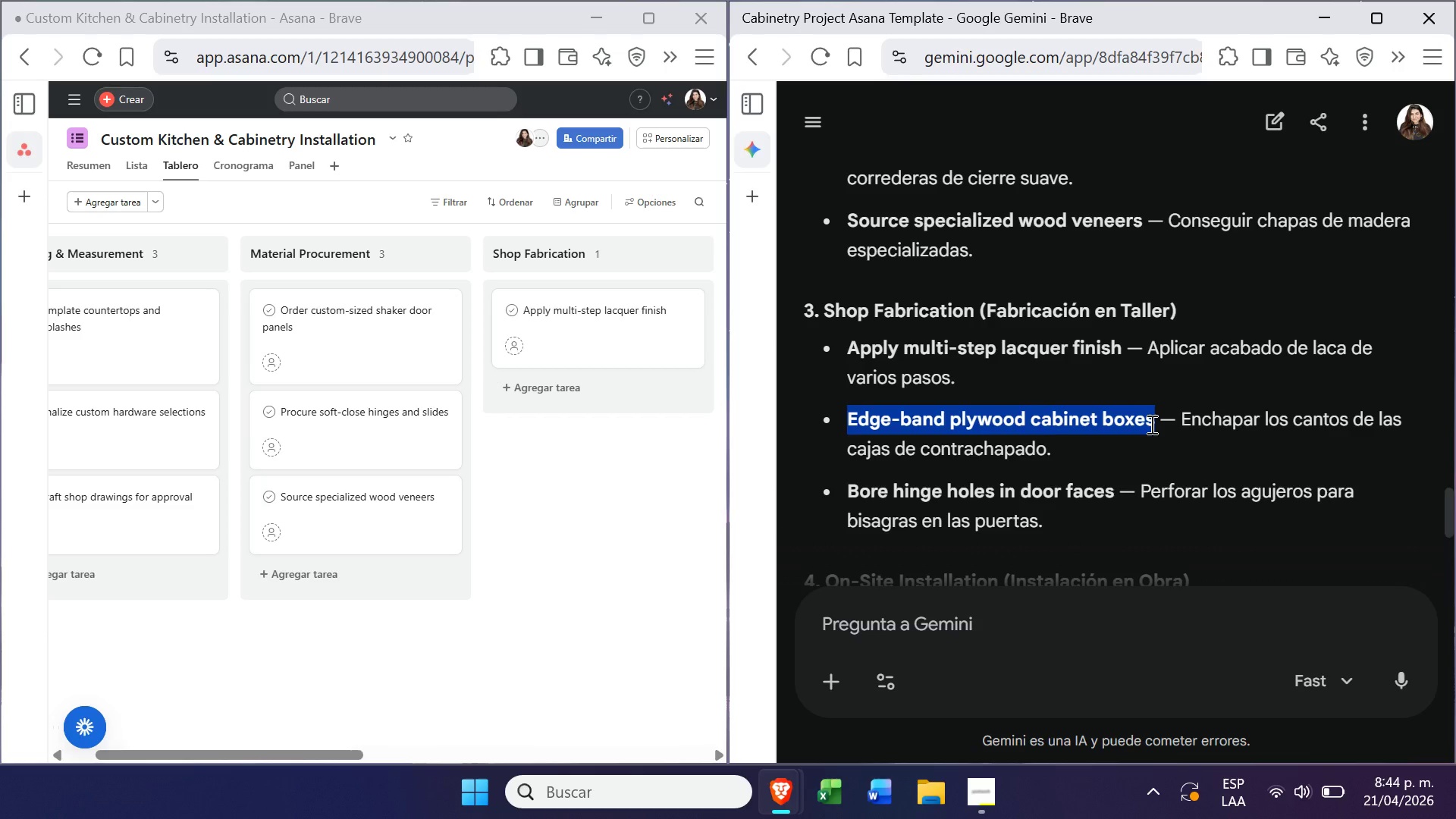 
key(Control+C)
 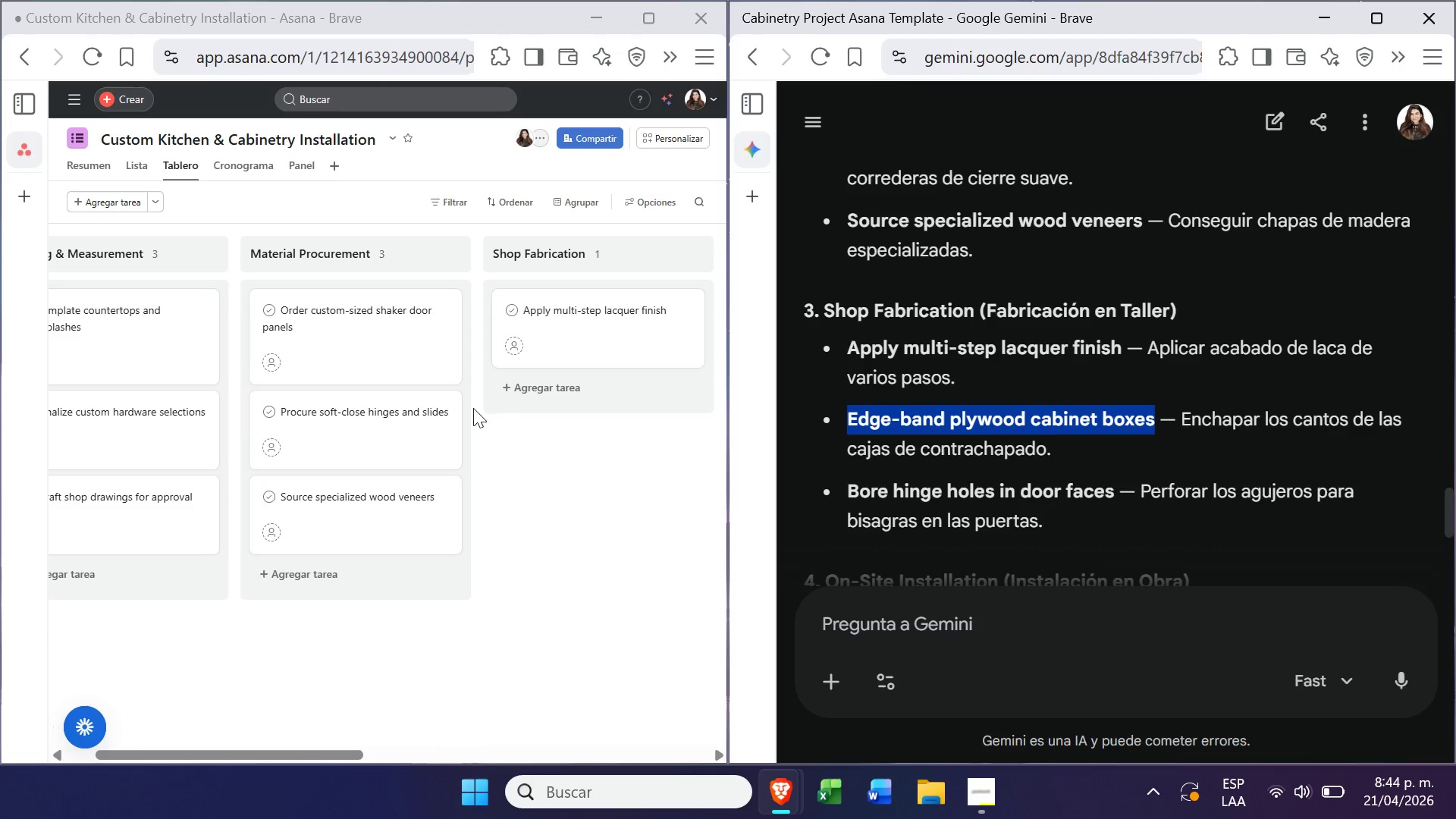 
left_click([522, 385])
 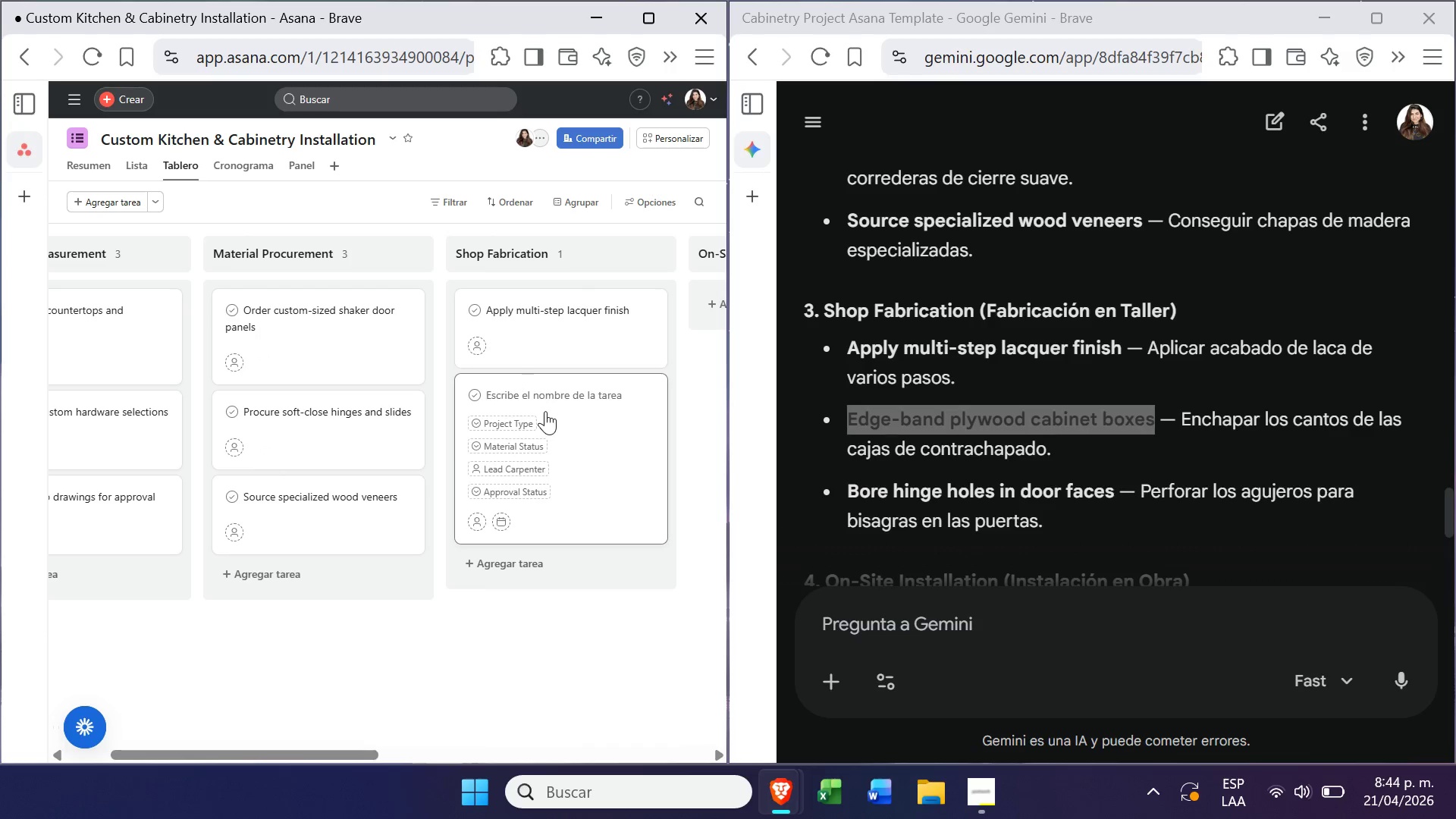 
key(Control+ControlLeft)
 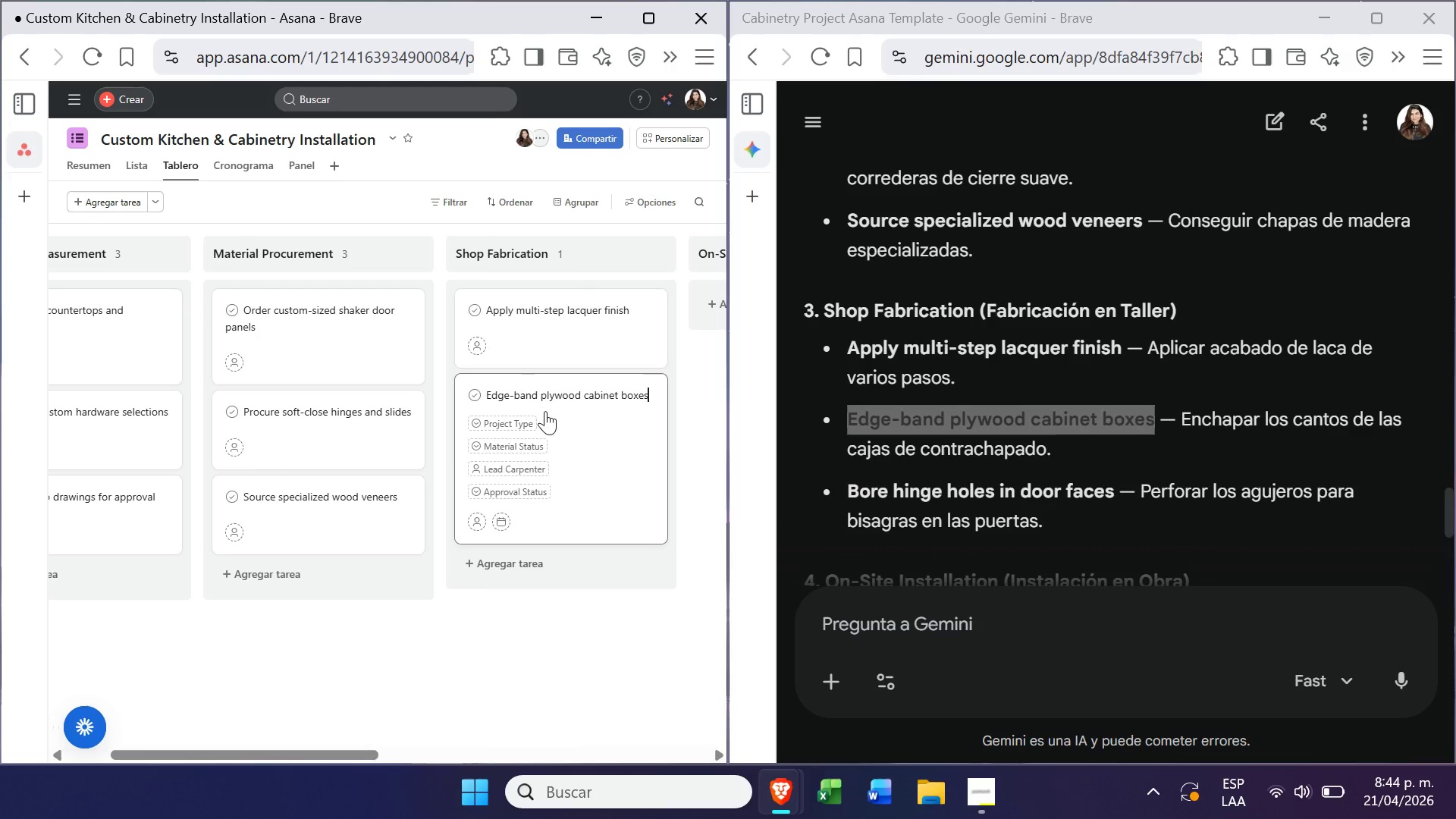 
key(Control+V)
 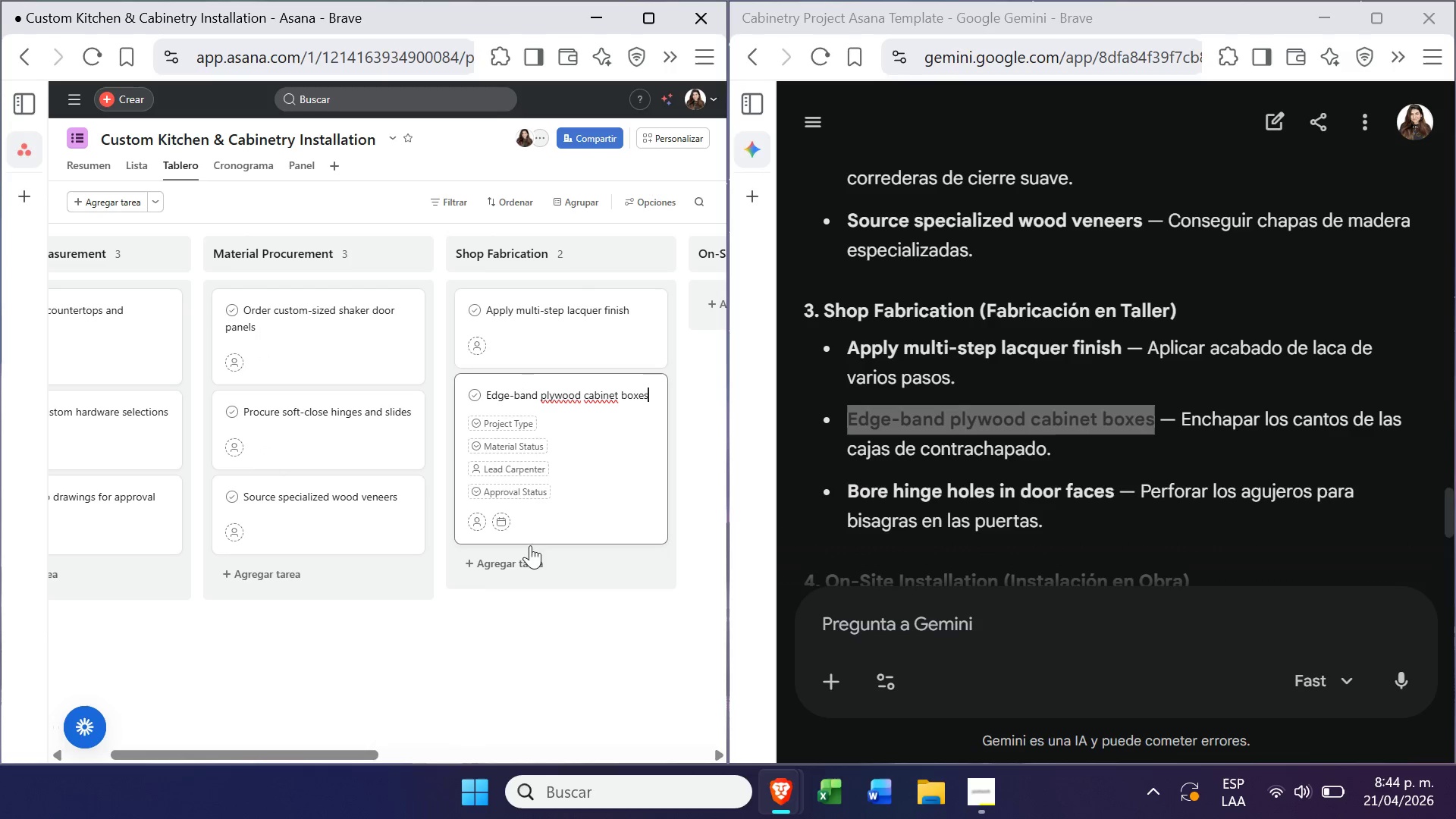 
left_click([542, 625])
 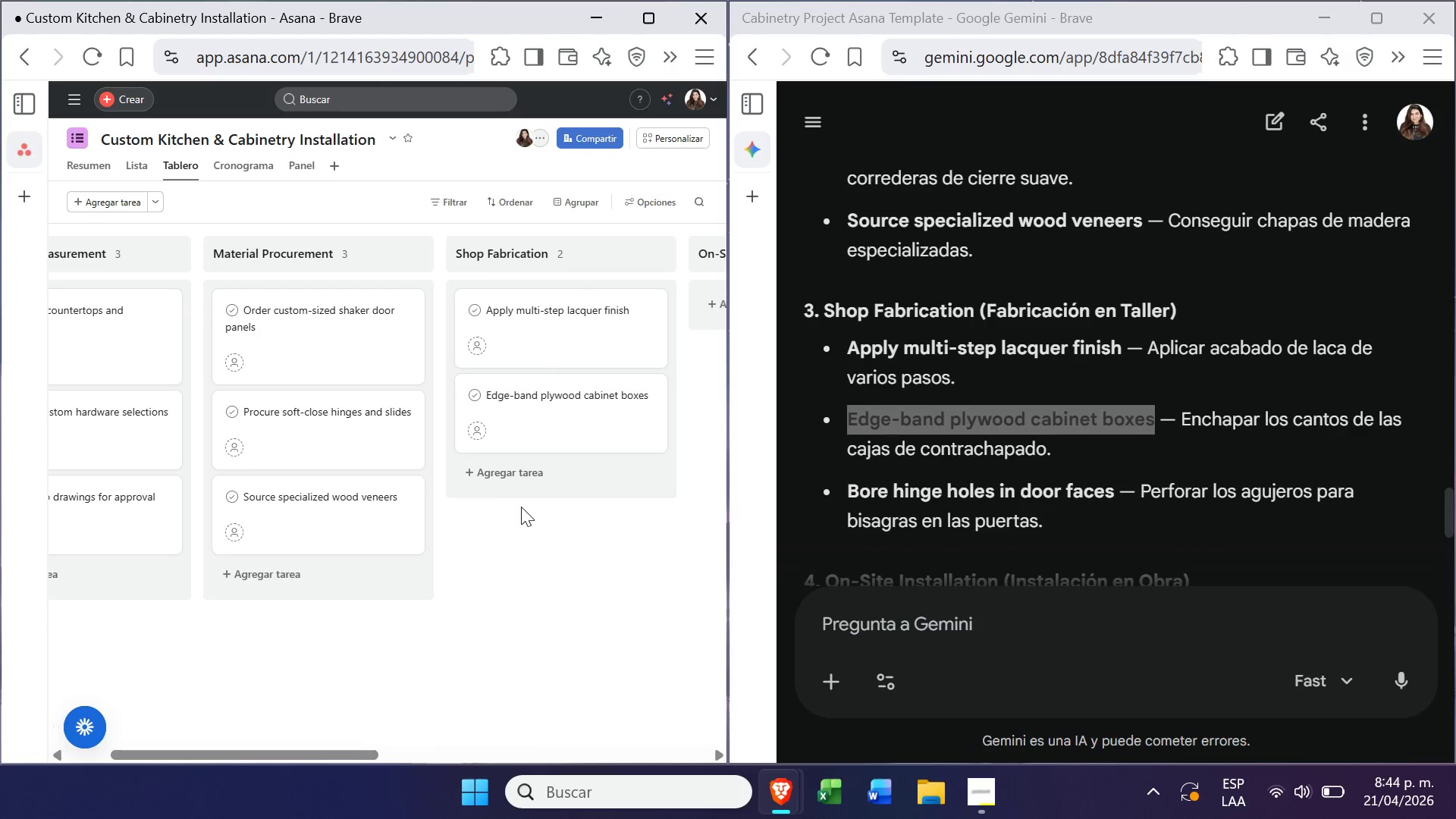 
left_click([521, 472])
 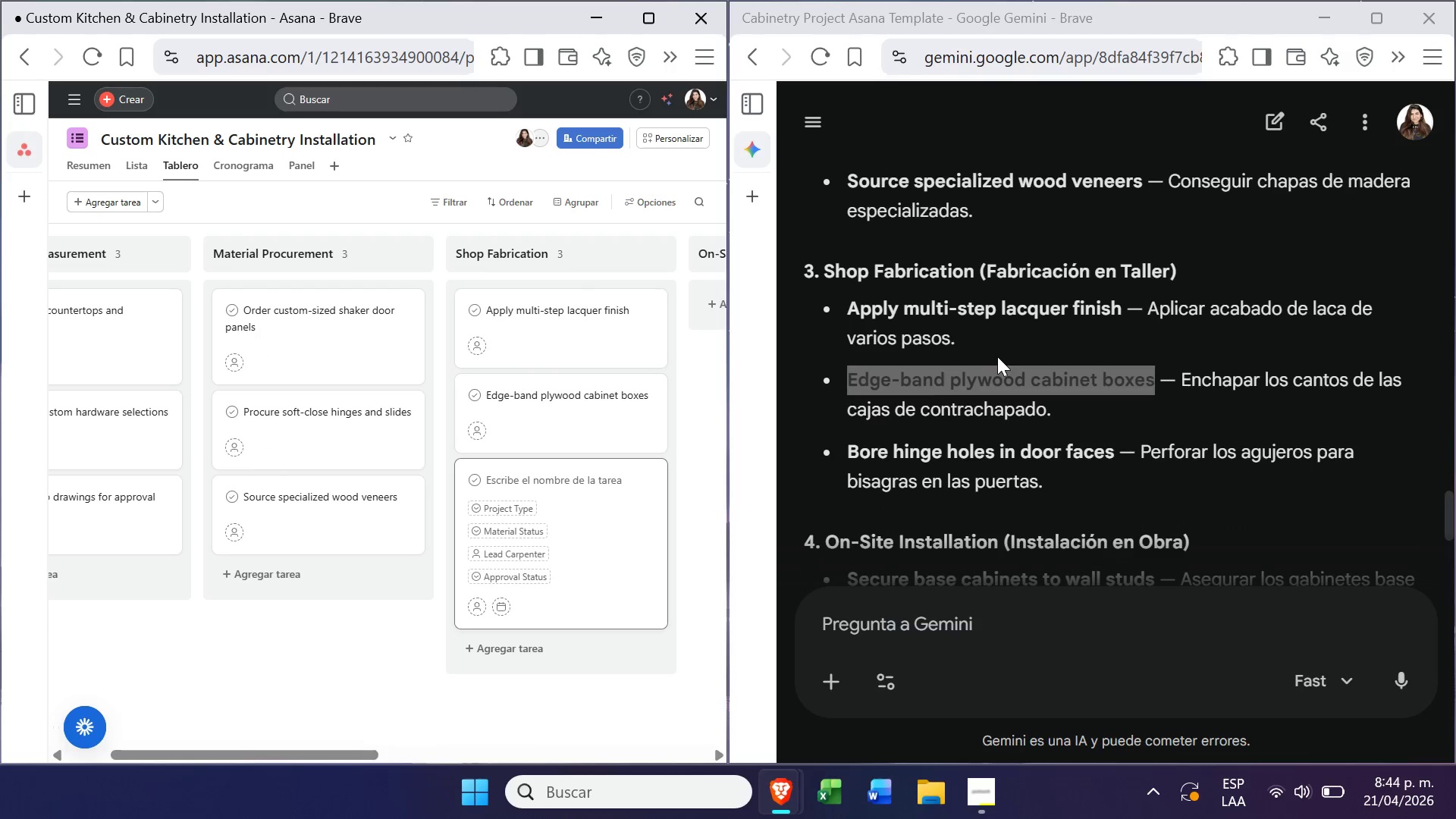 
left_click_drag(start_coordinate=[846, 457], to_coordinate=[1117, 450])
 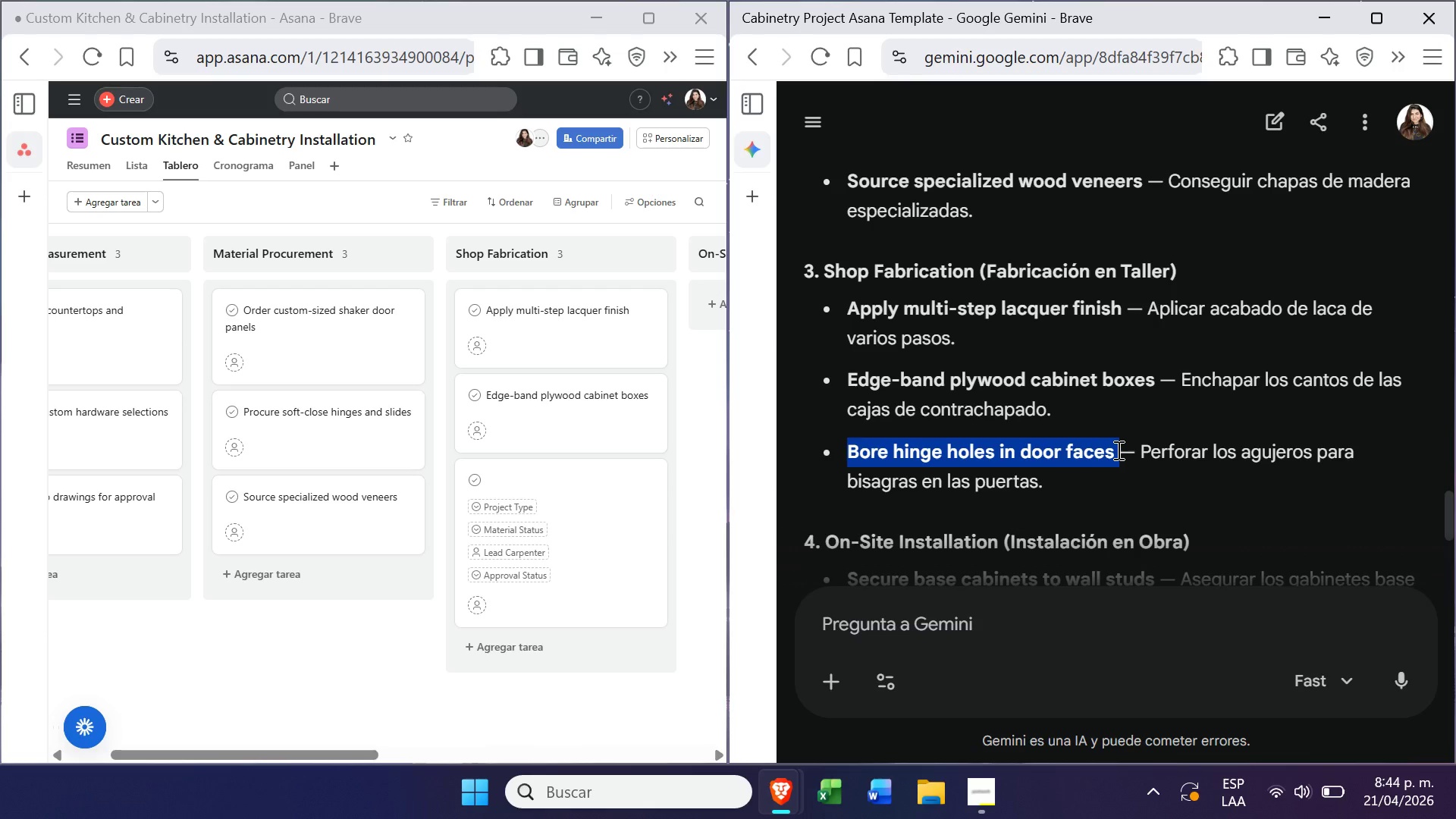 
key(Control+C)
 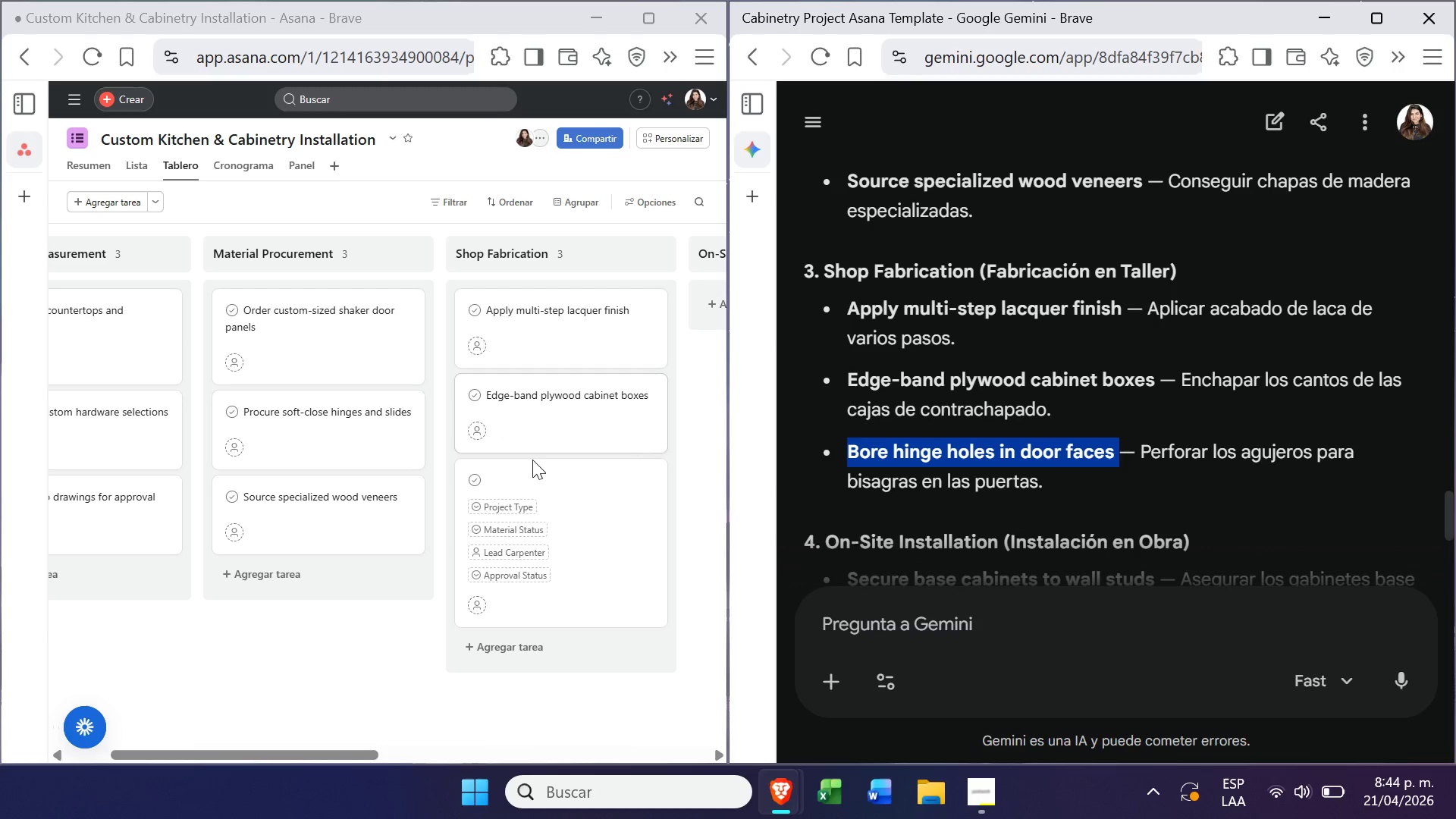 
left_click([529, 471])
 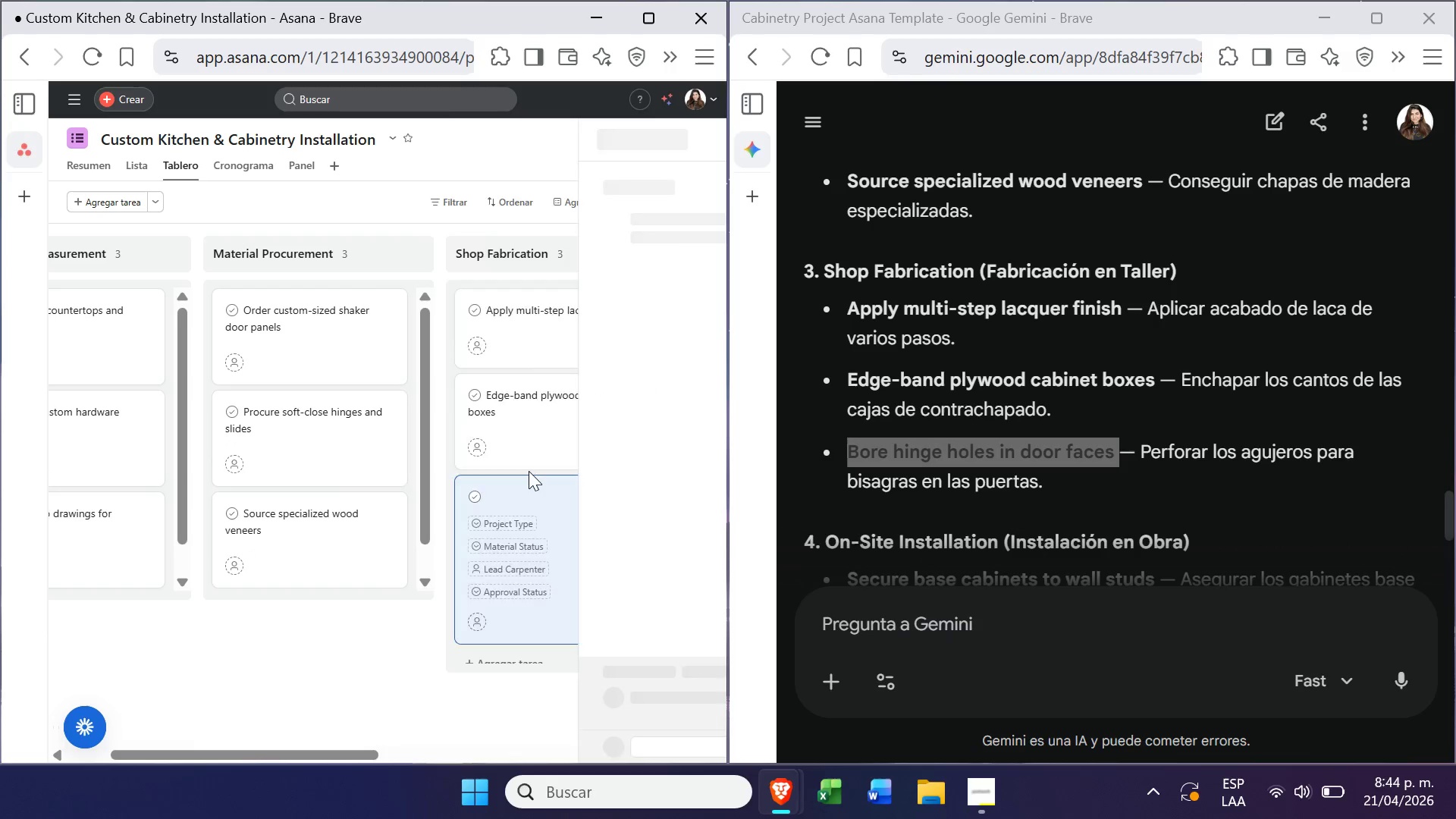 
mouse_move([232, 645])
 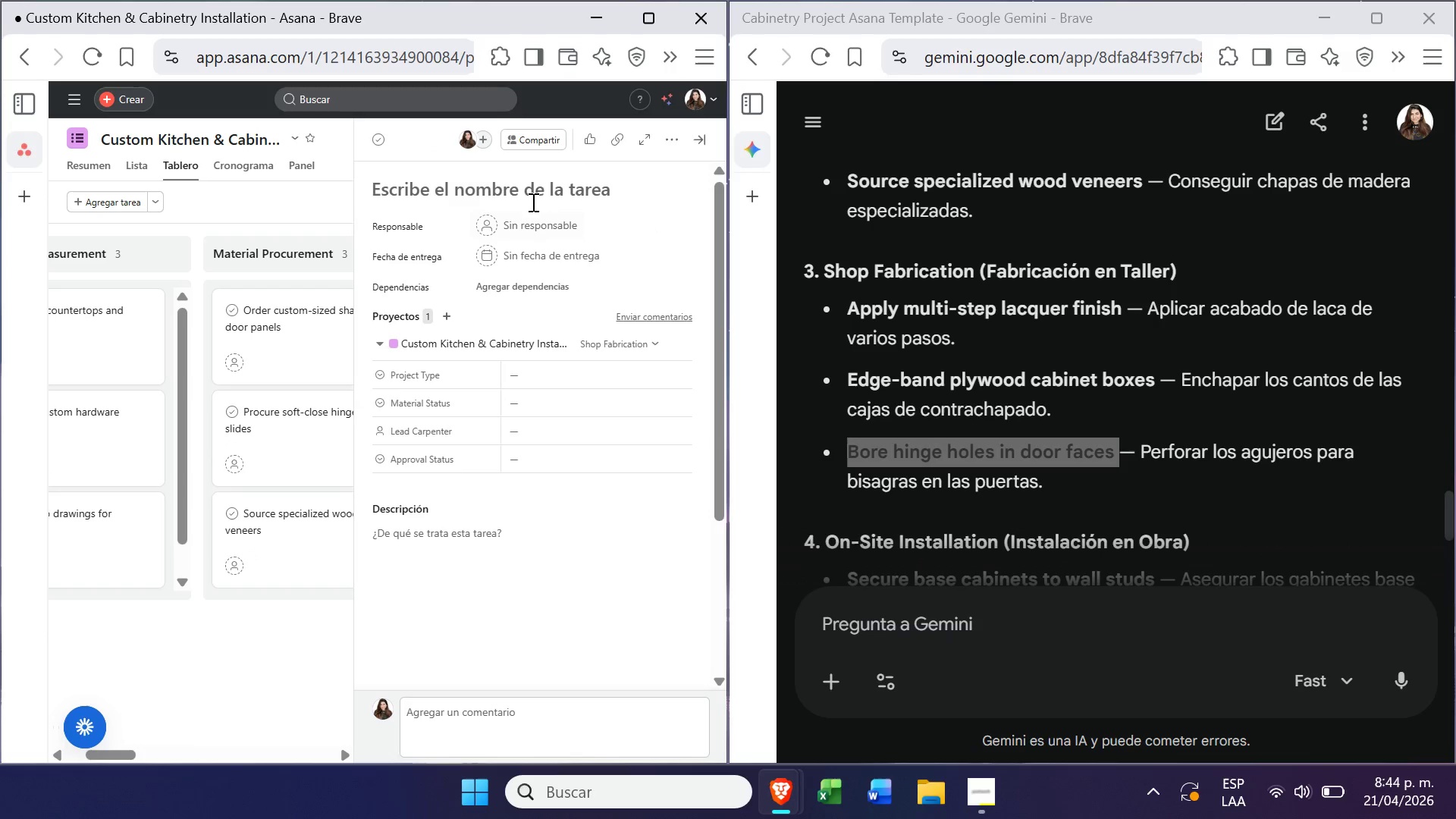 
left_click([527, 196])
 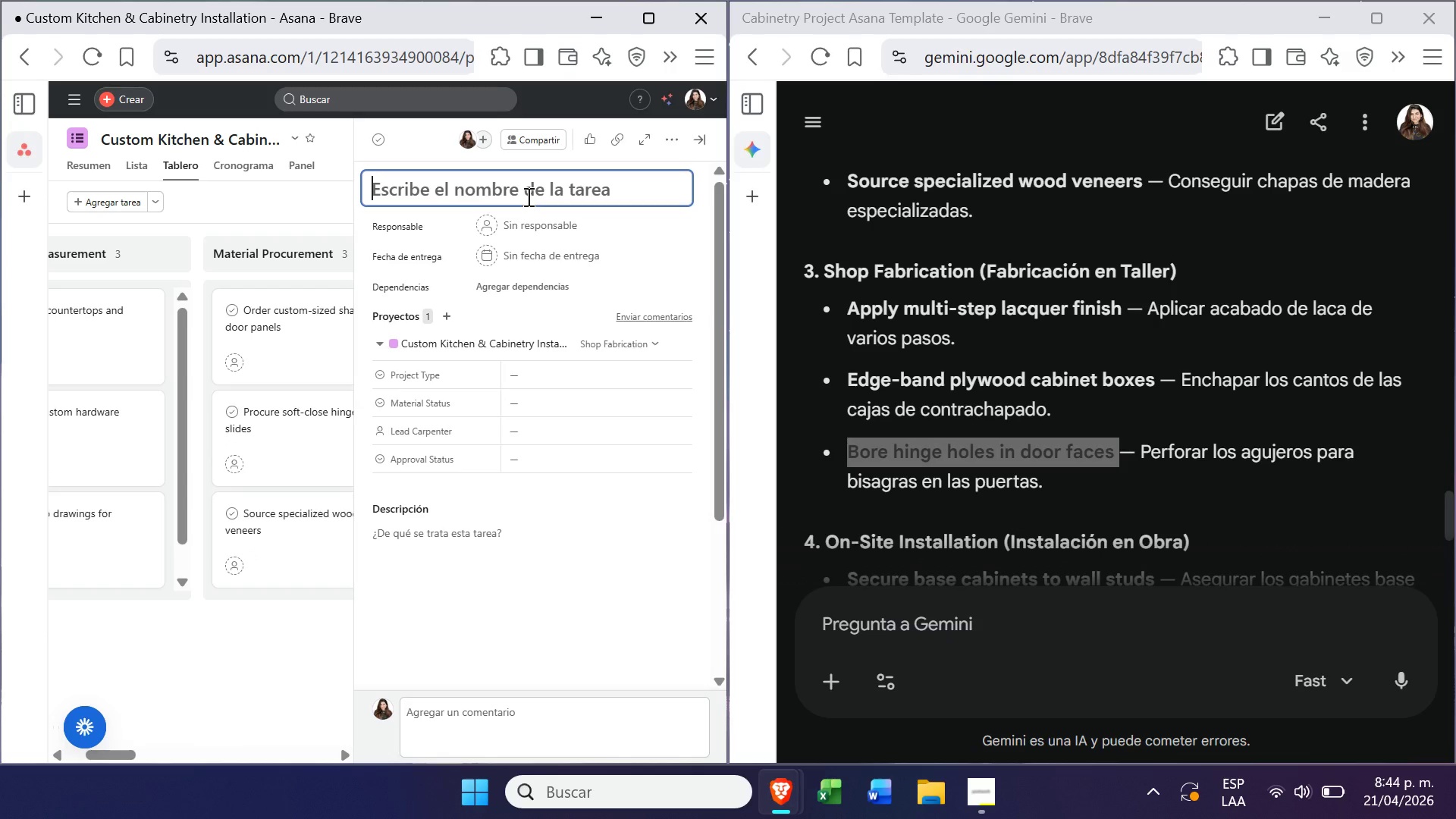 
key(Control+ControlLeft)
 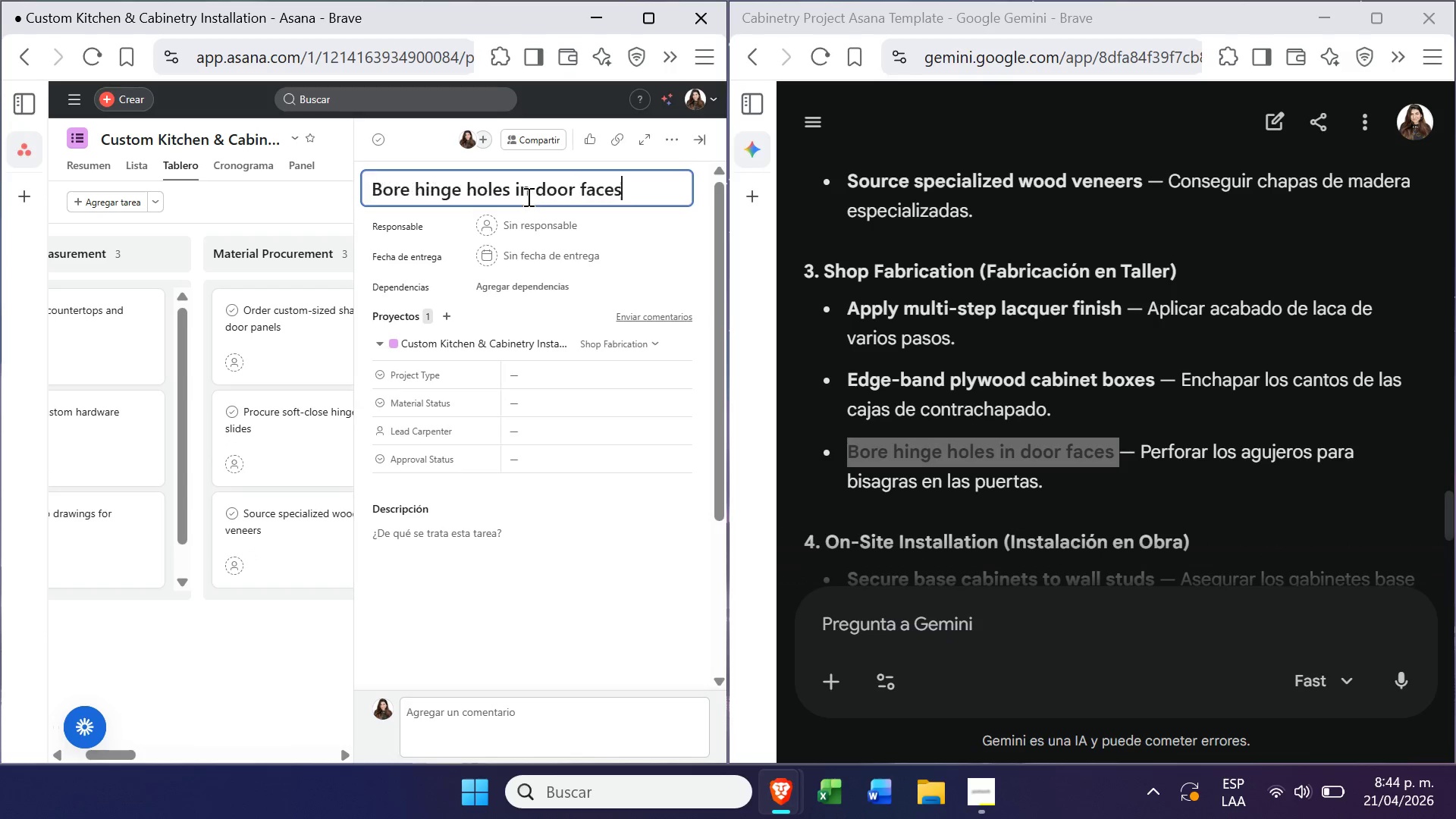 
key(Control+V)
 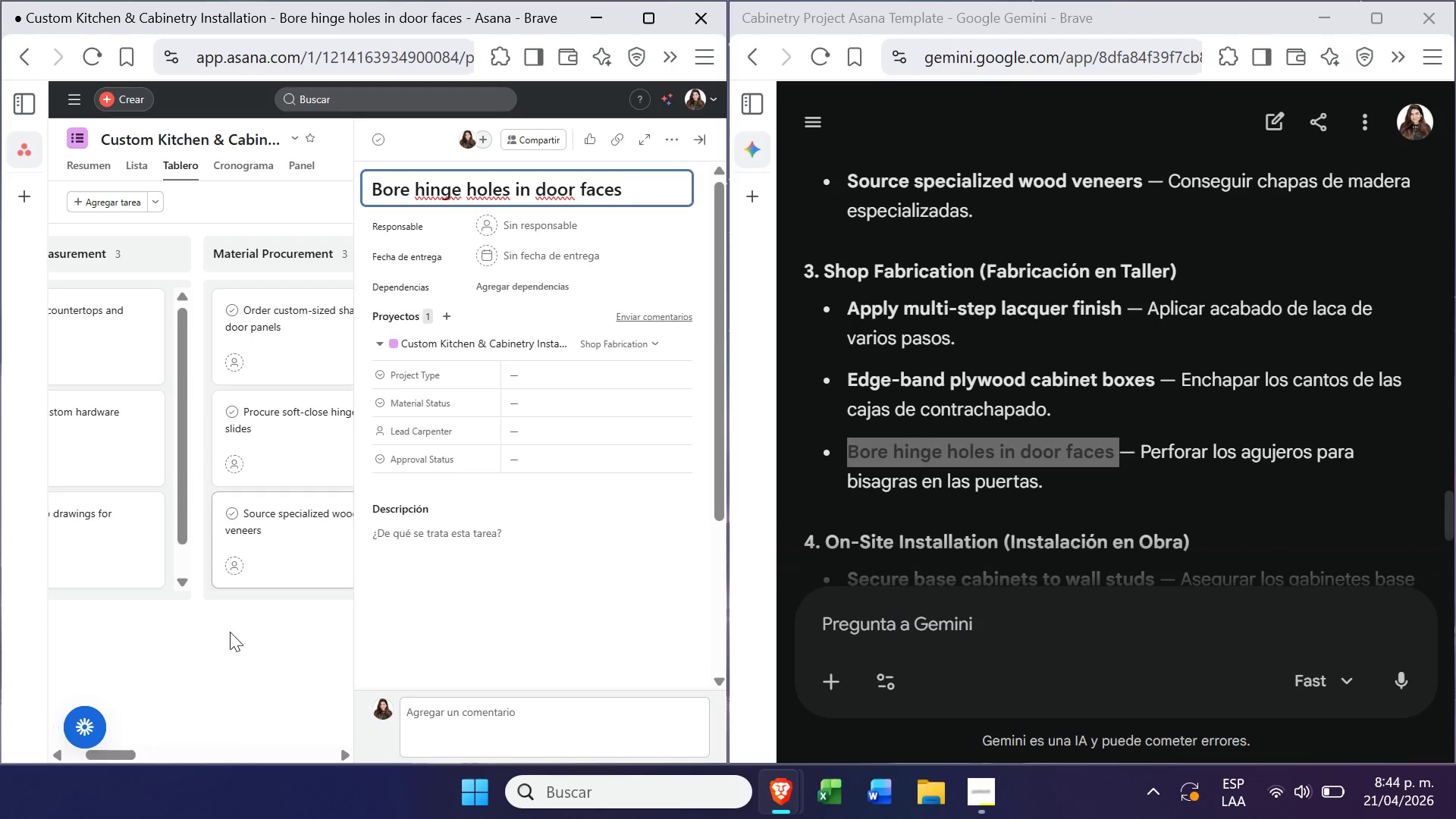 
left_click([260, 673])
 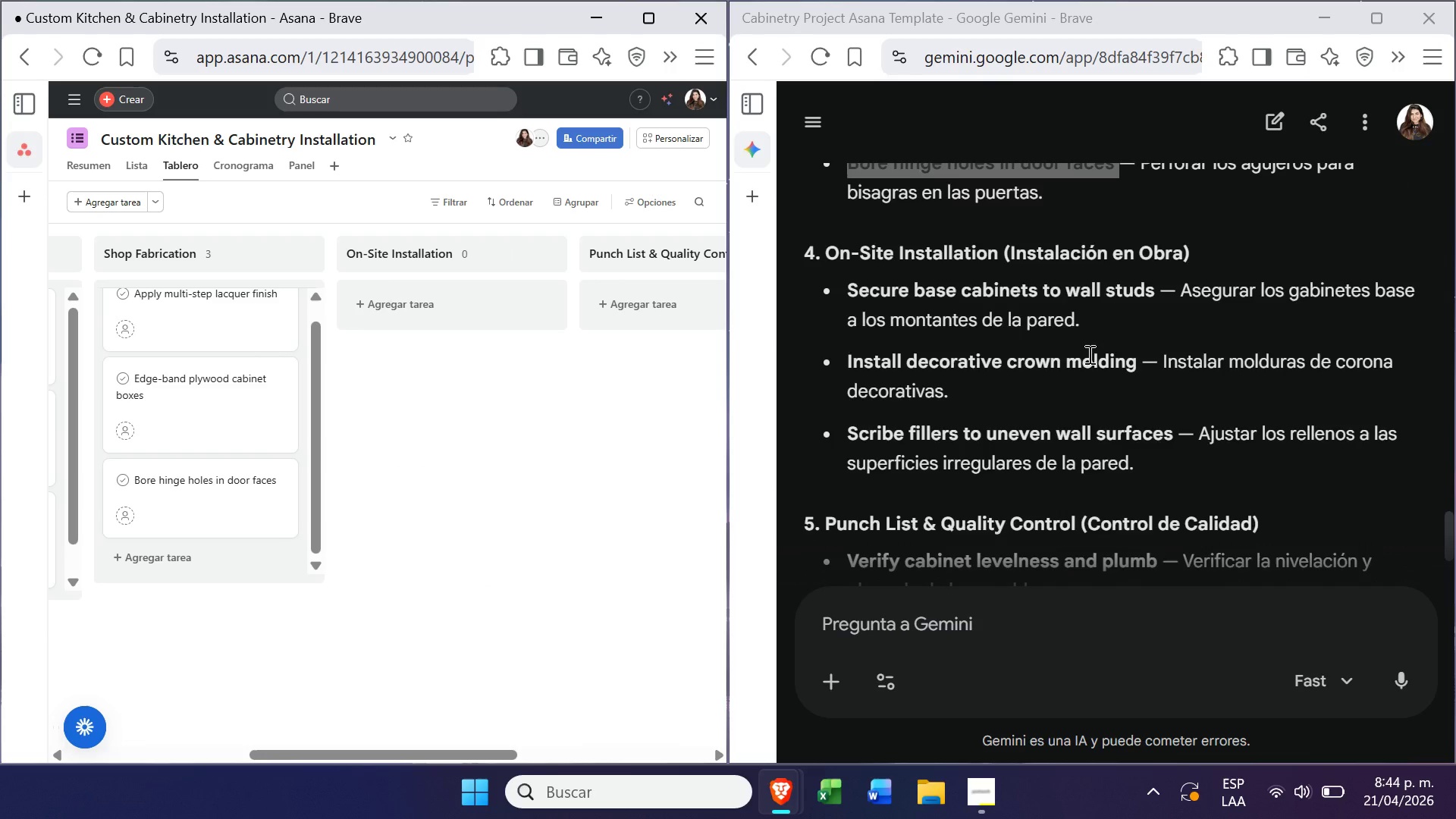 
wait(14.28)
 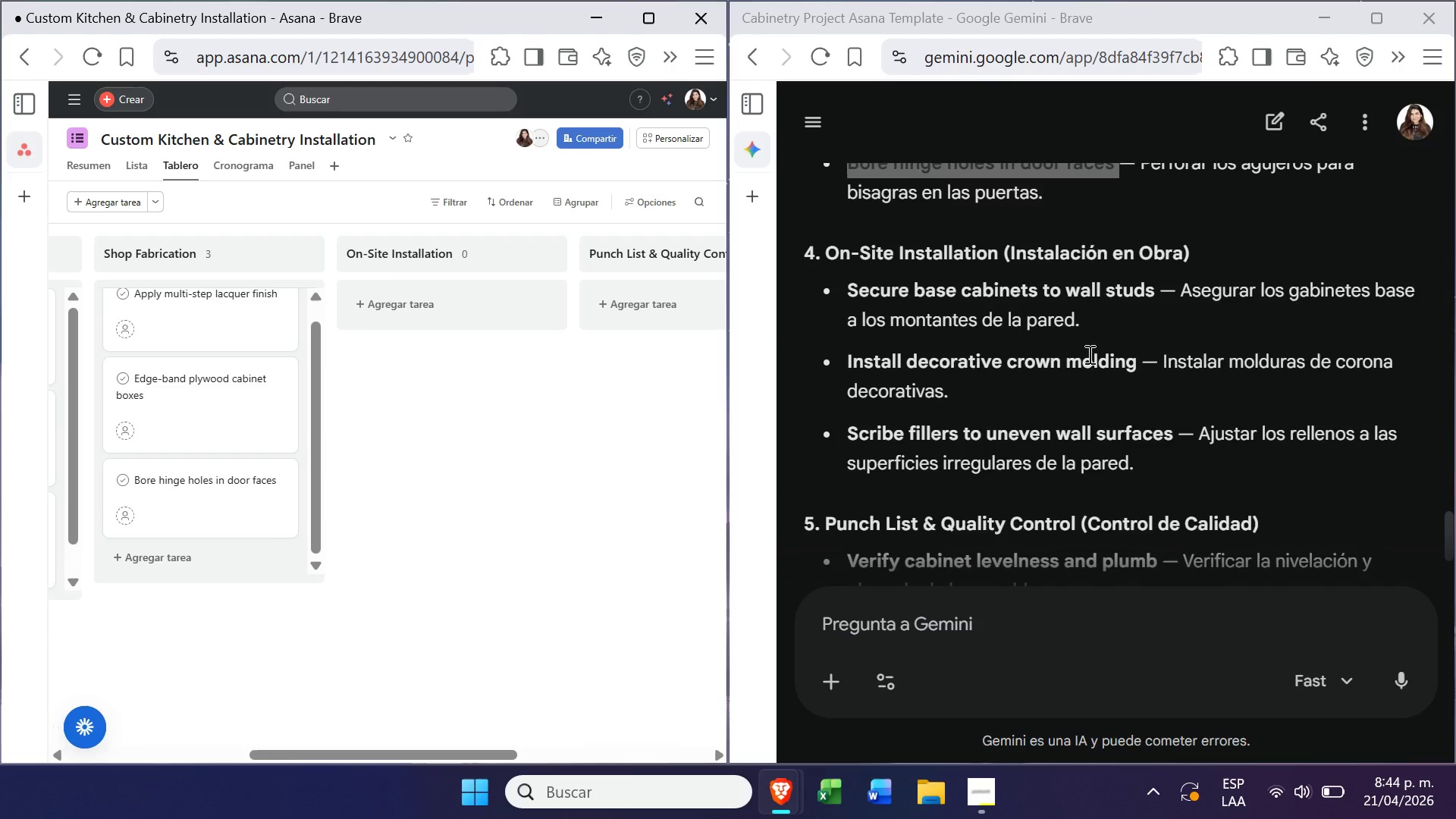 
left_click_drag(start_coordinate=[851, 238], to_coordinate=[1151, 236])
 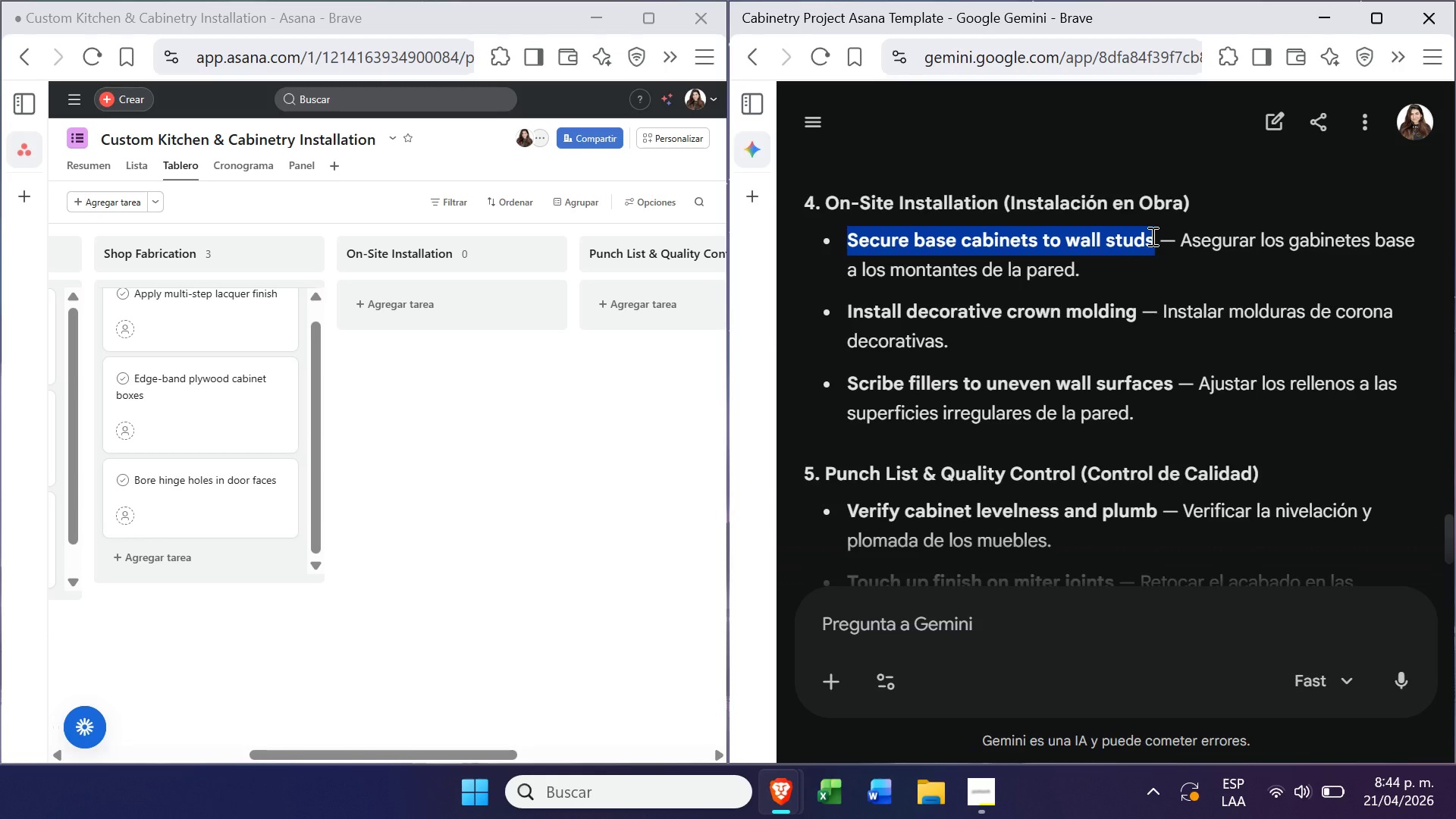 
key(Control+C)
 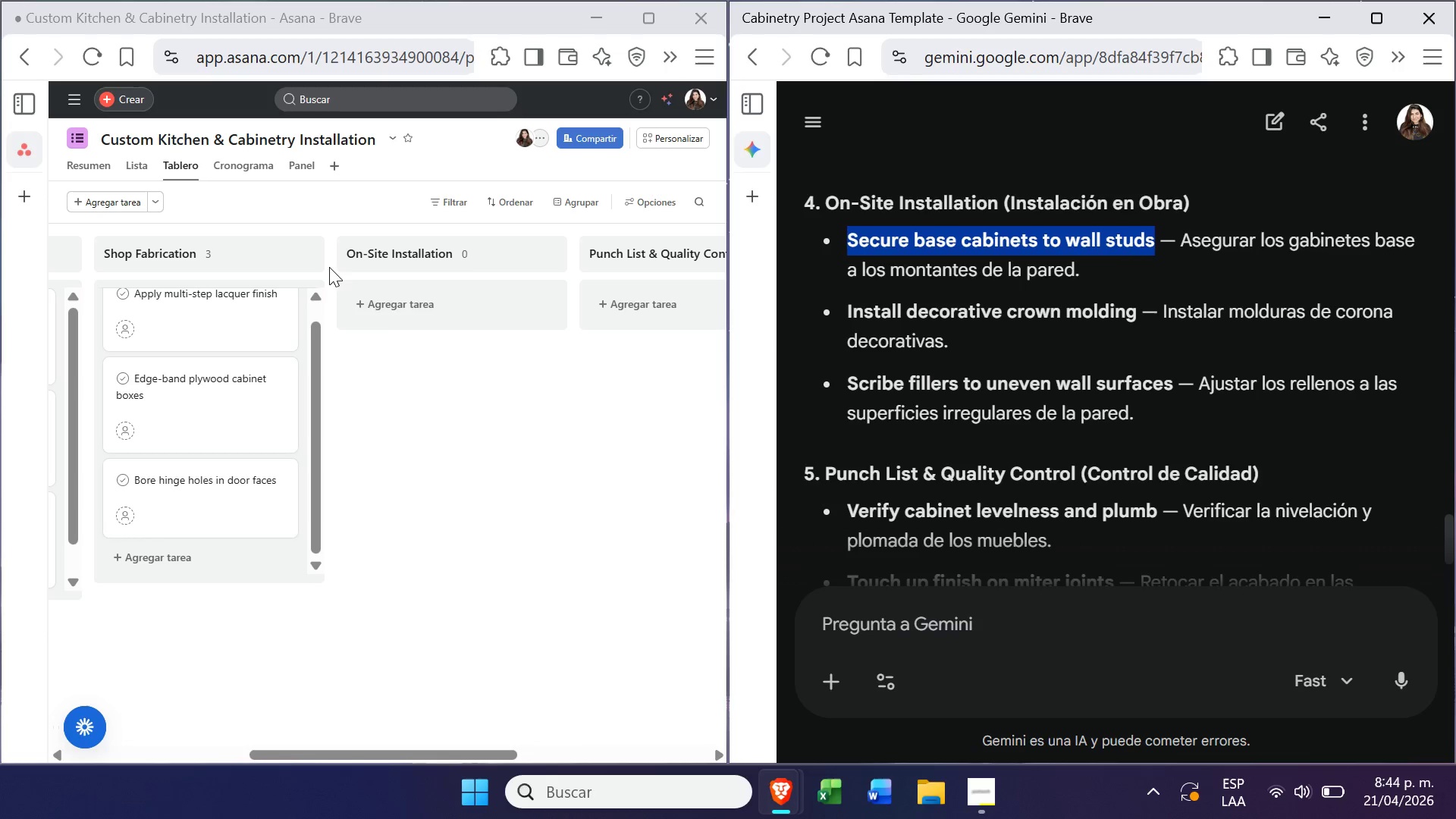 
left_click([380, 313])
 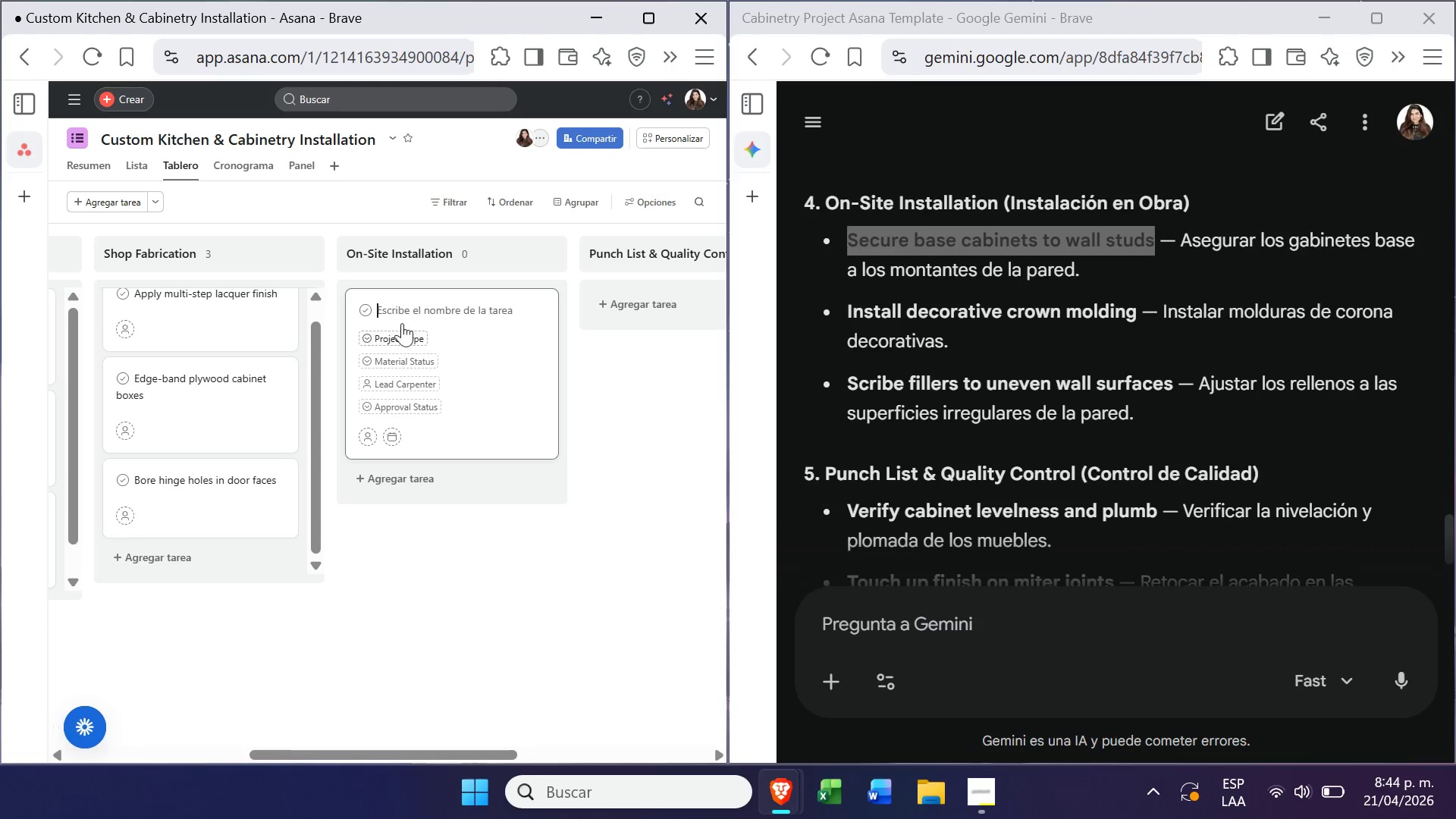 
key(Control+ControlLeft)
 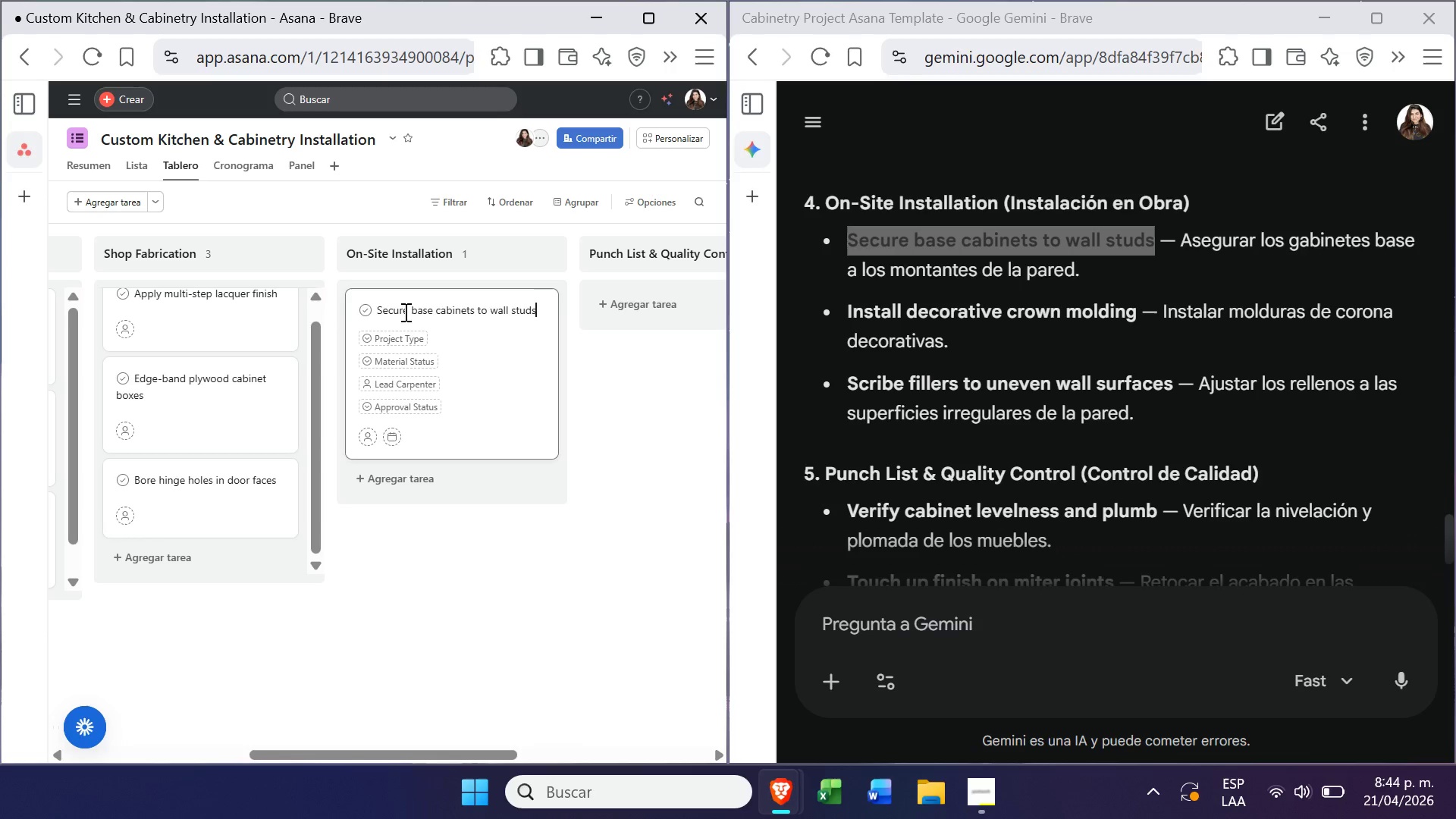 
key(Control+V)
 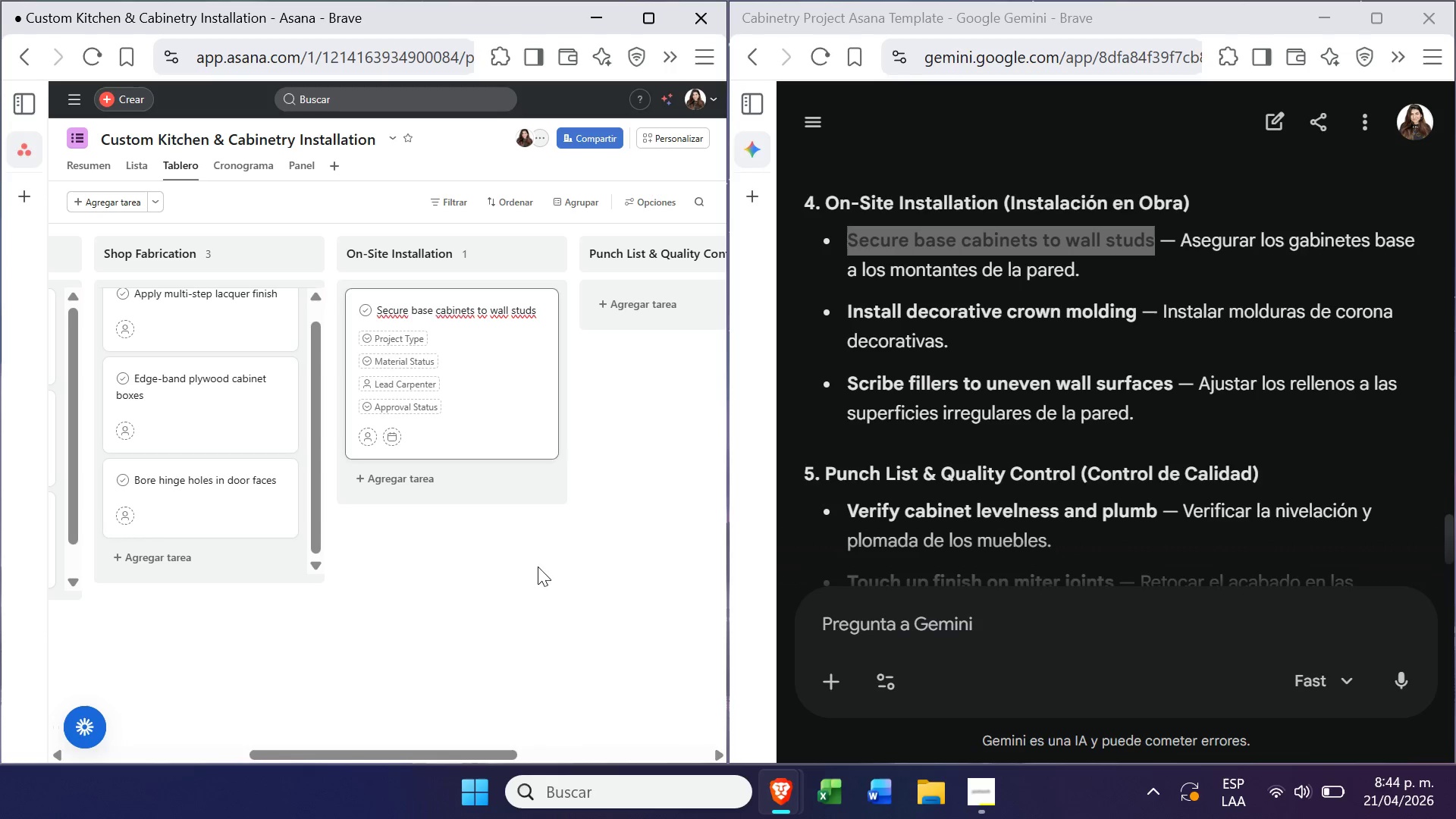 
left_click([540, 582])
 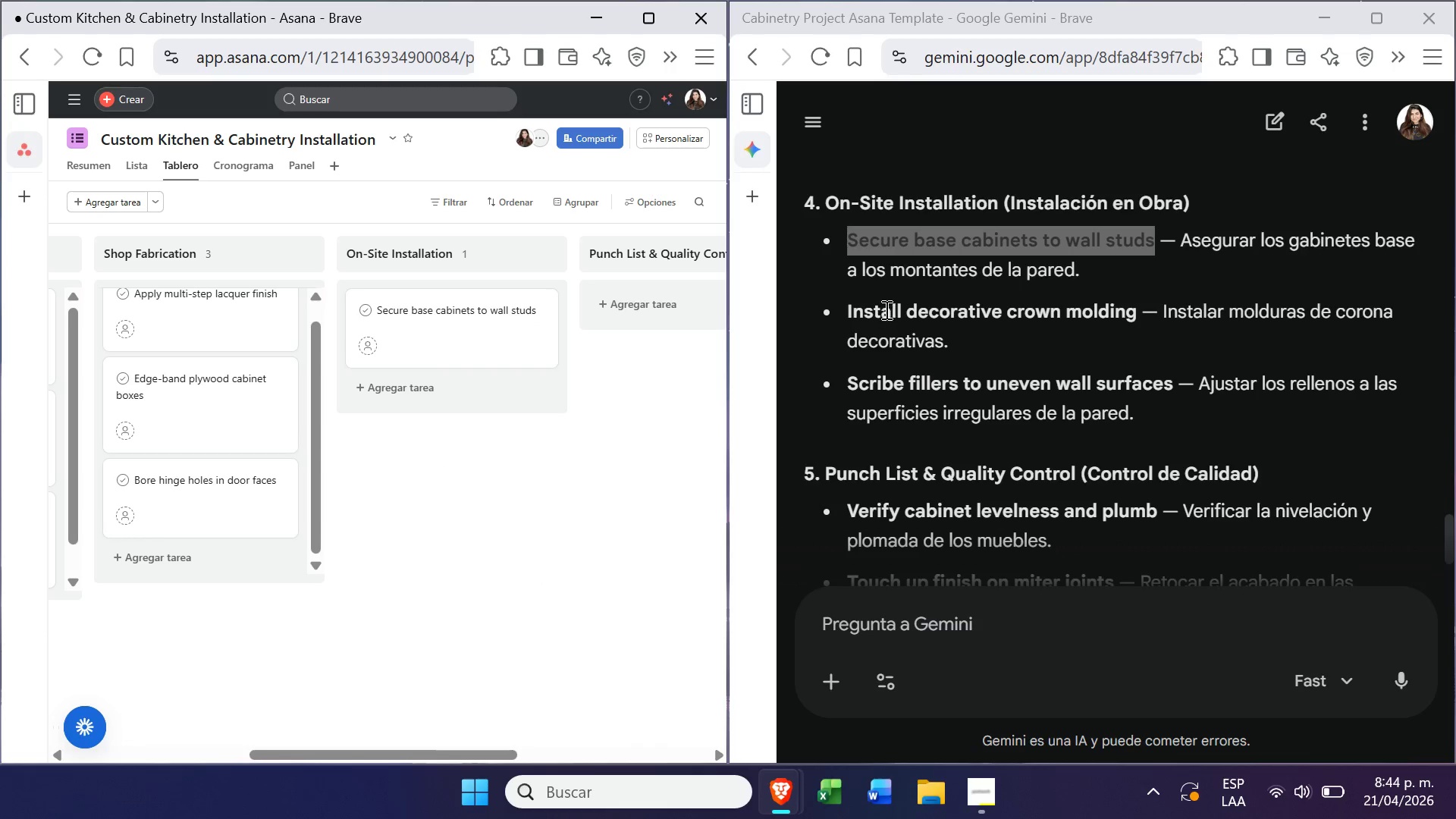 
left_click_drag(start_coordinate=[831, 300], to_coordinate=[1134, 308])
 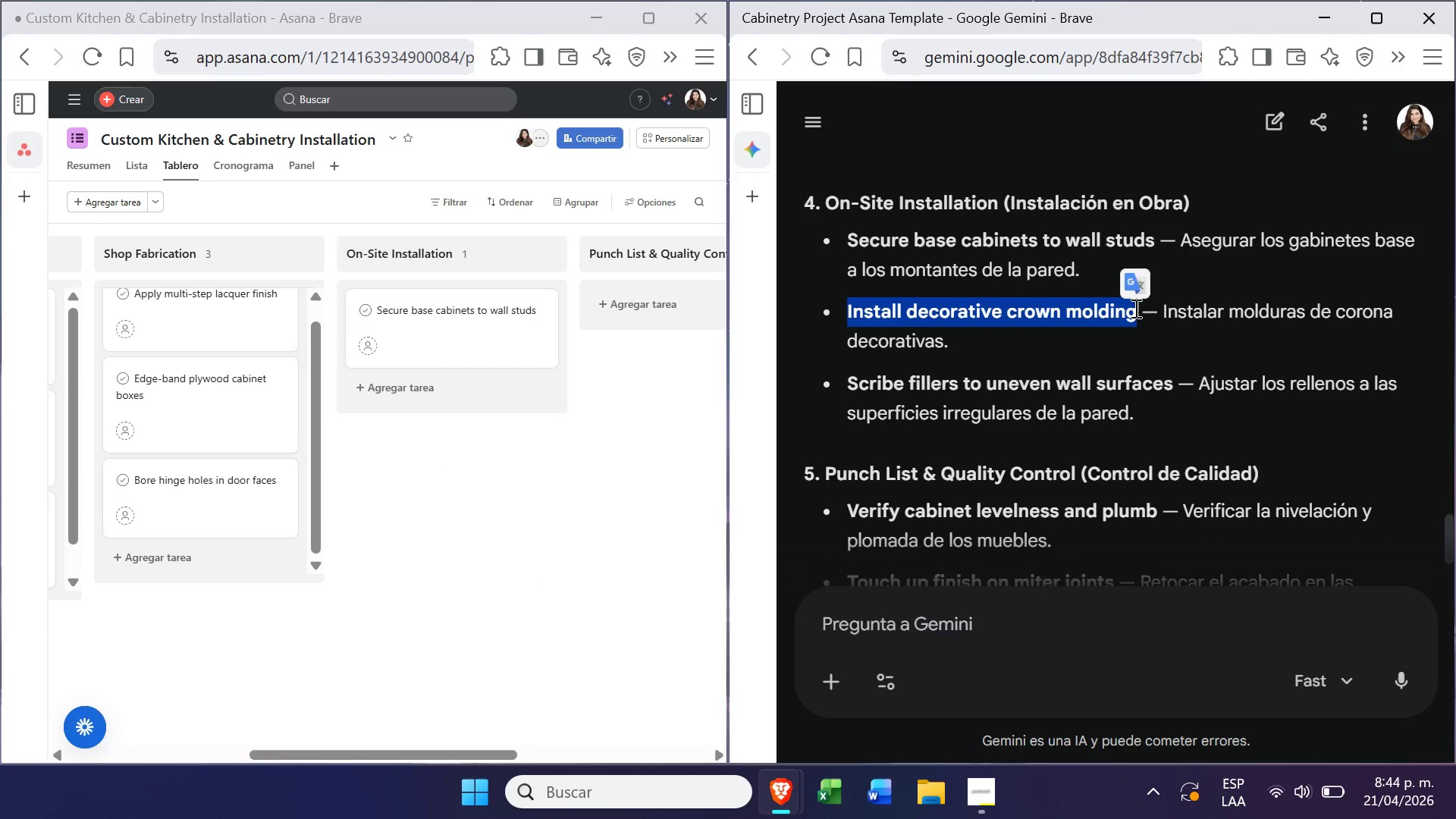 
key(Control+C)
 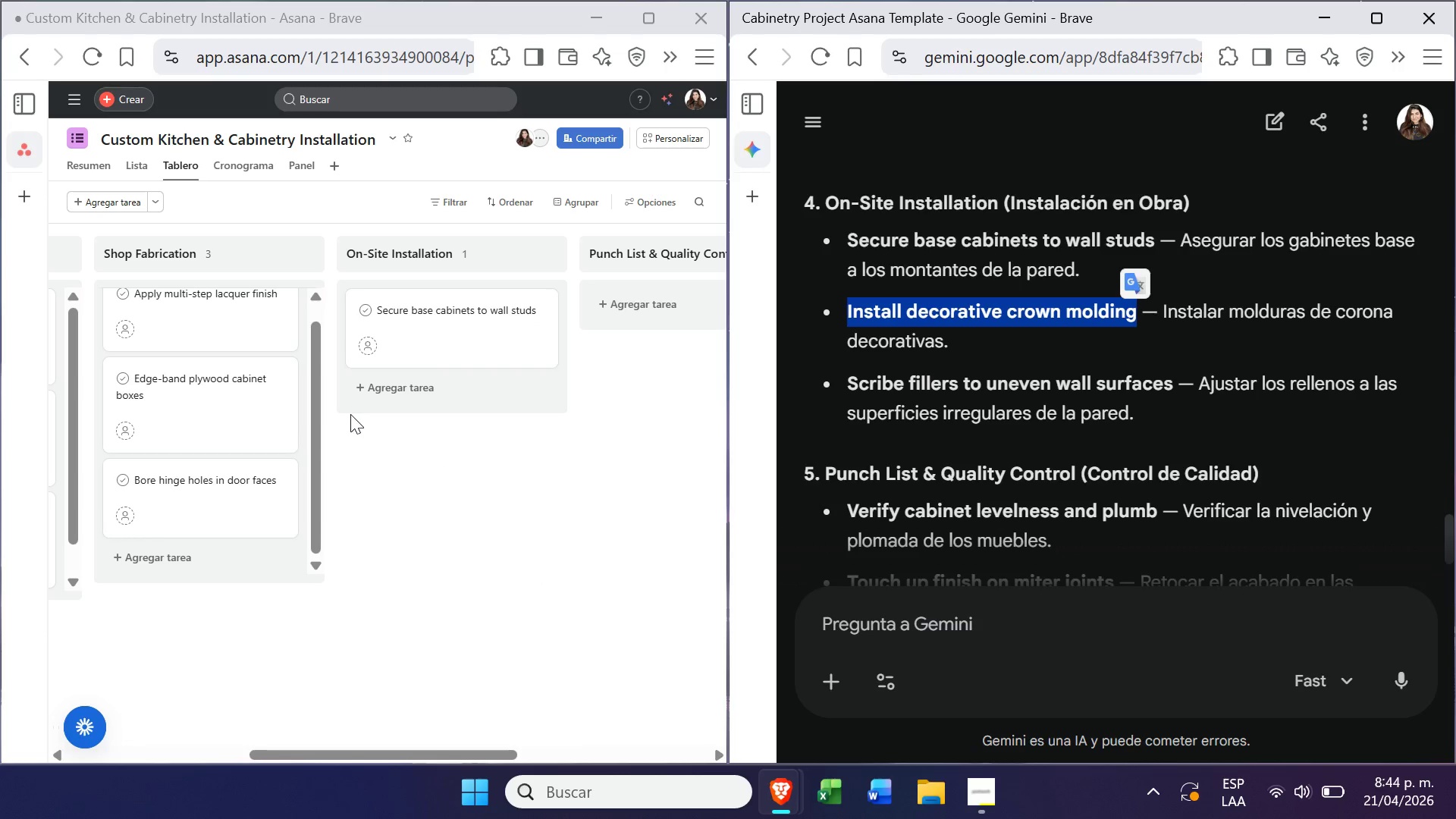 
left_click([381, 385])
 